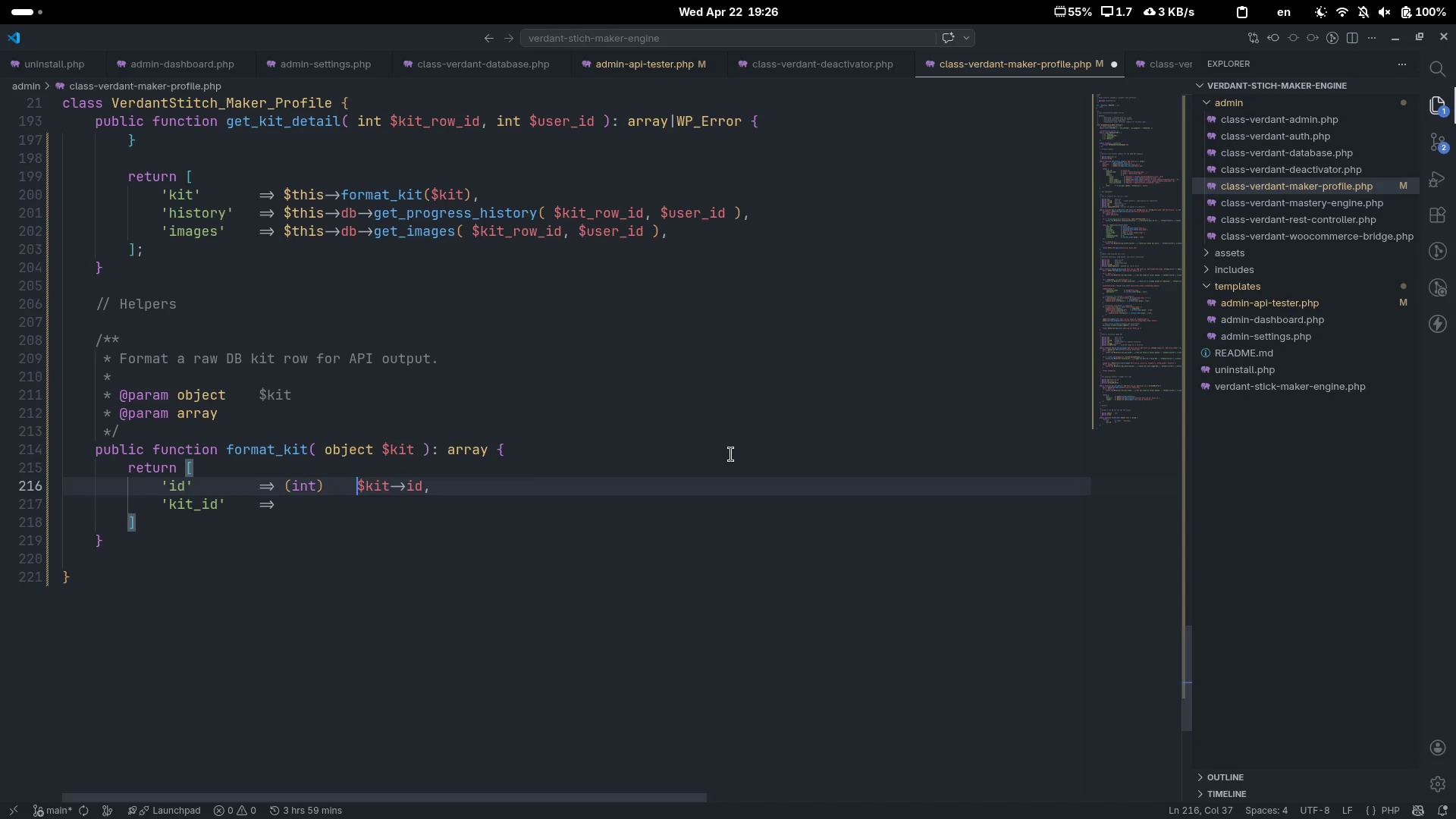 
key(ArrowDown)
 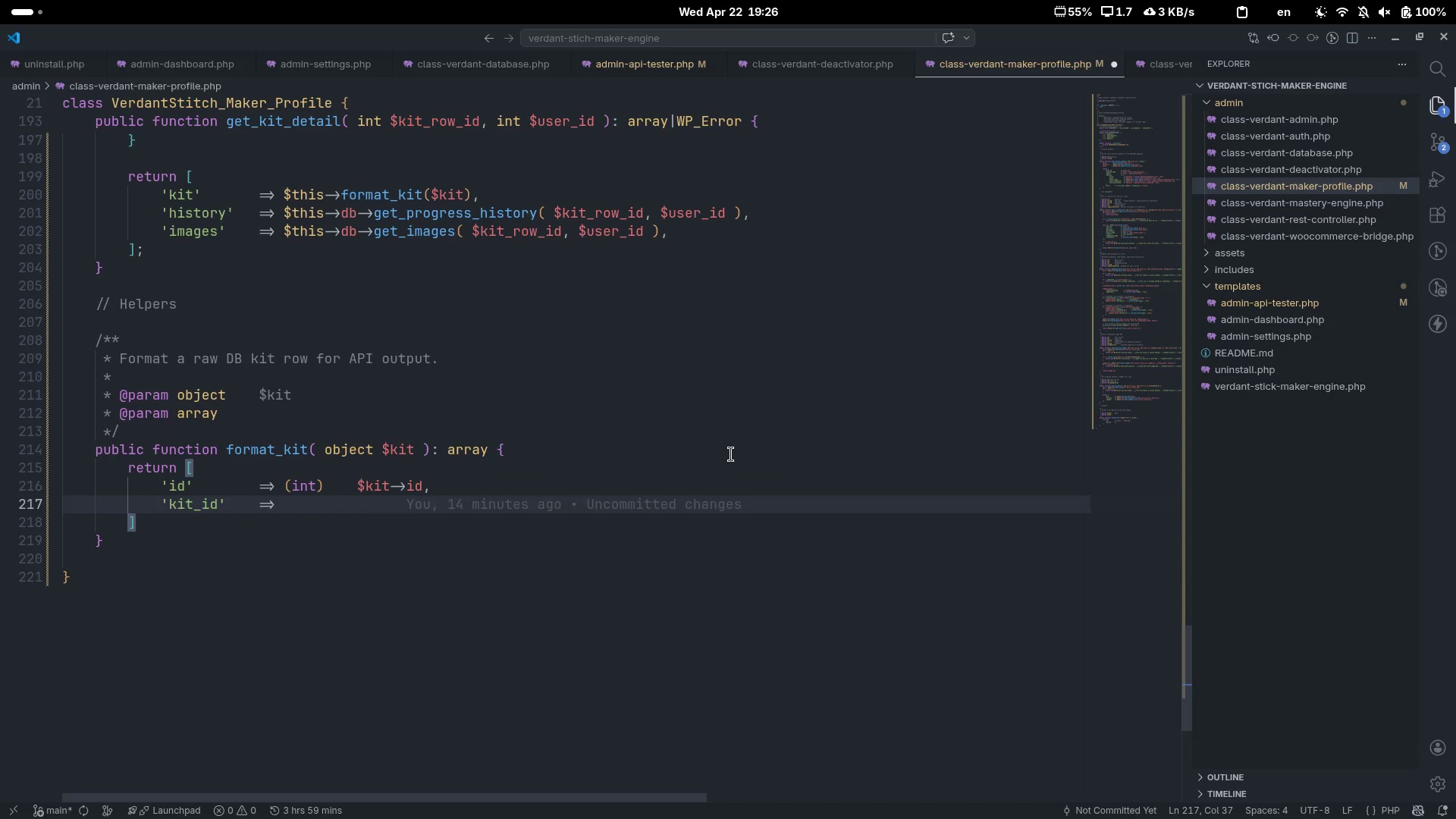 
type($kit()
key(Backspace)
type(->kit_id,)
 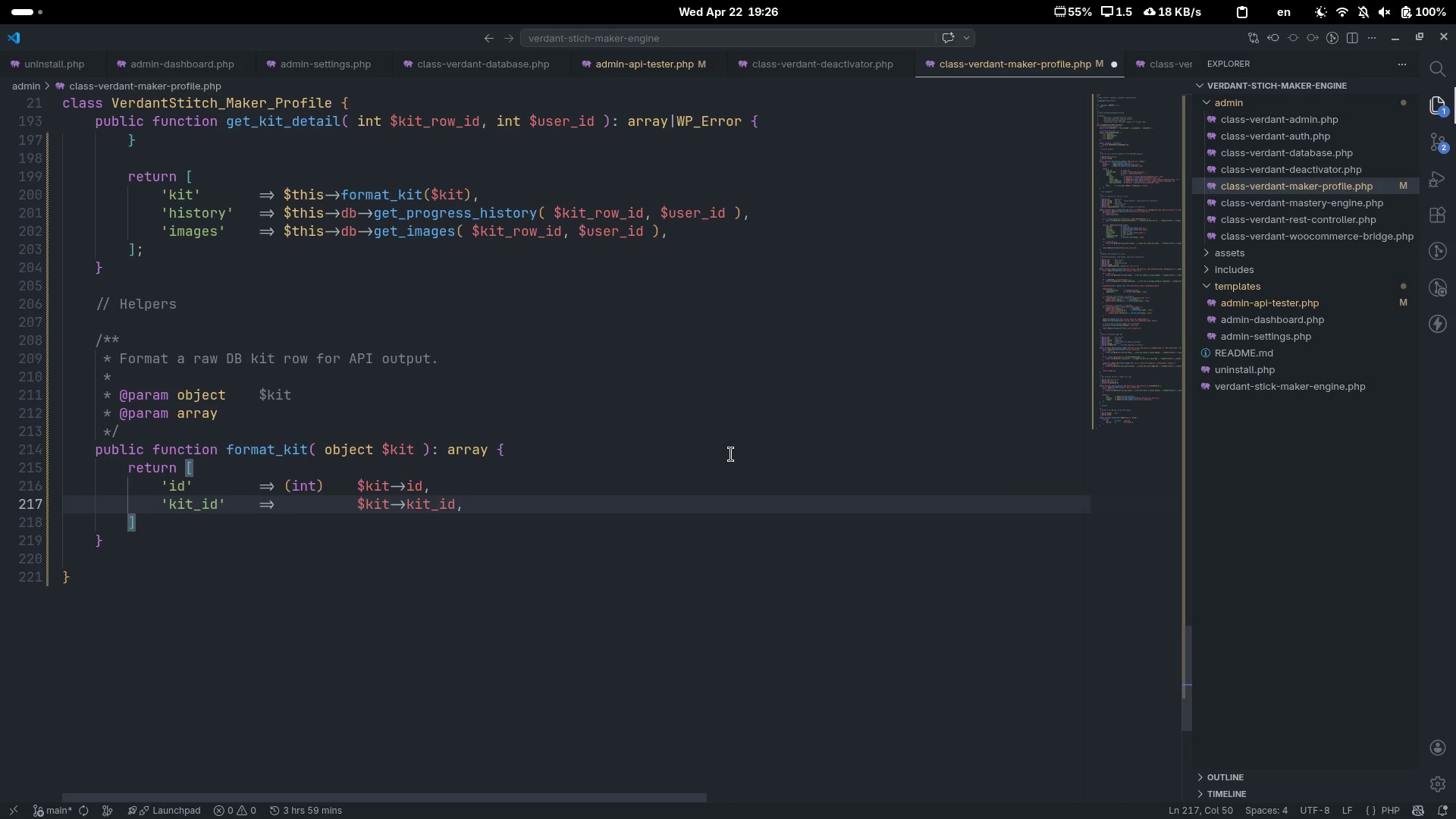 
key(Enter)
 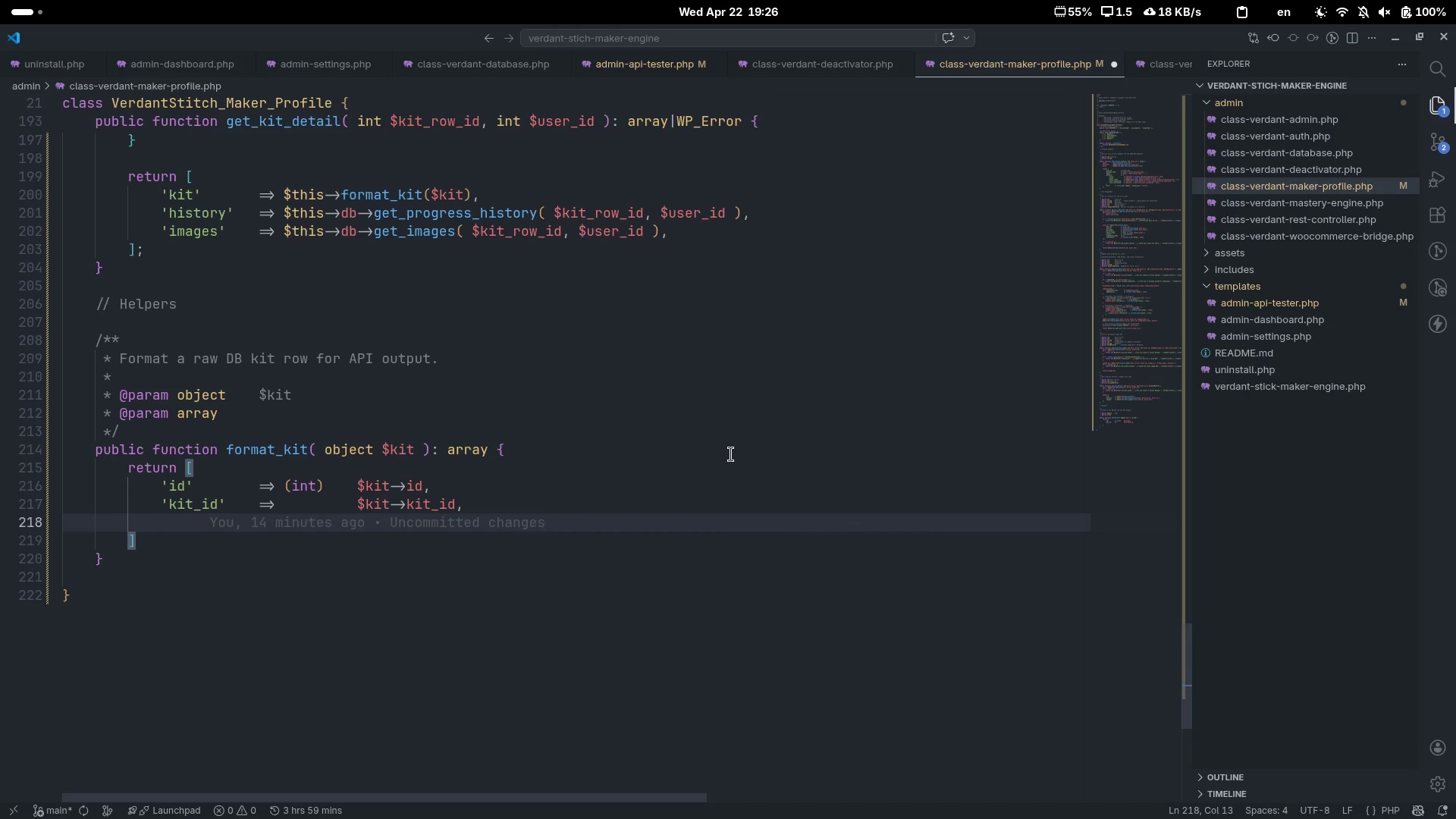 
type('kit_name)
 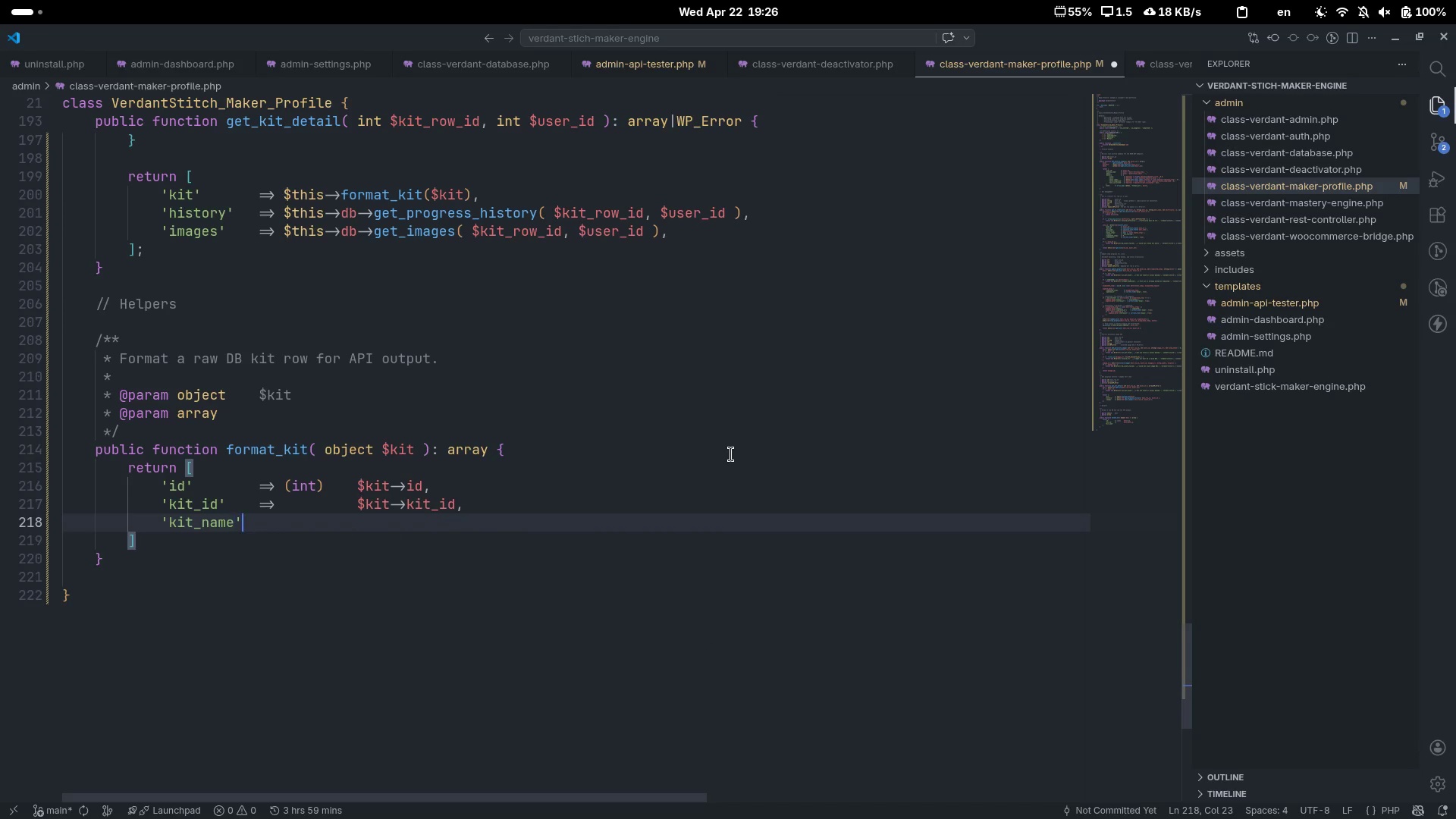 
 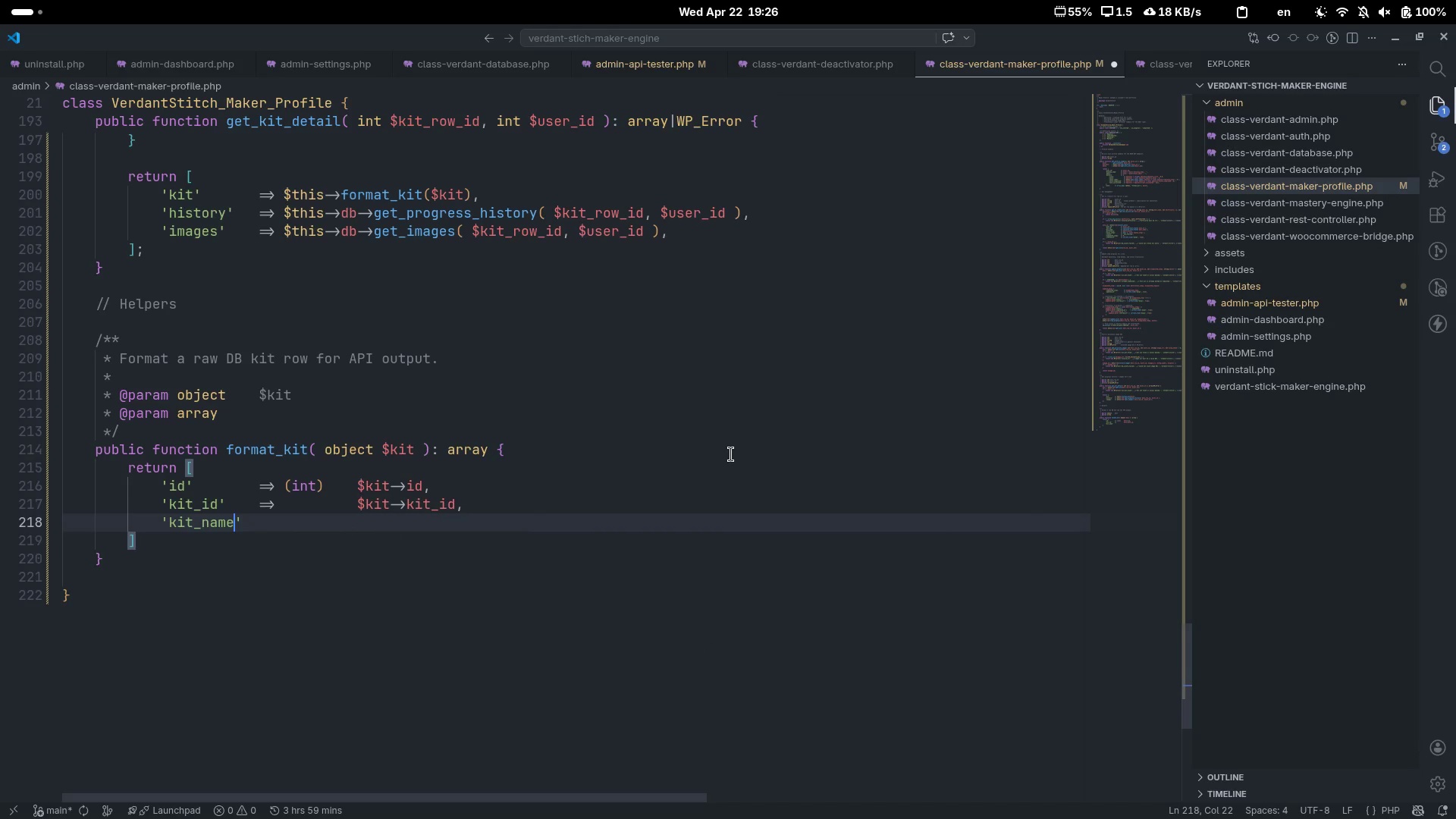 
key(ArrowRight)
 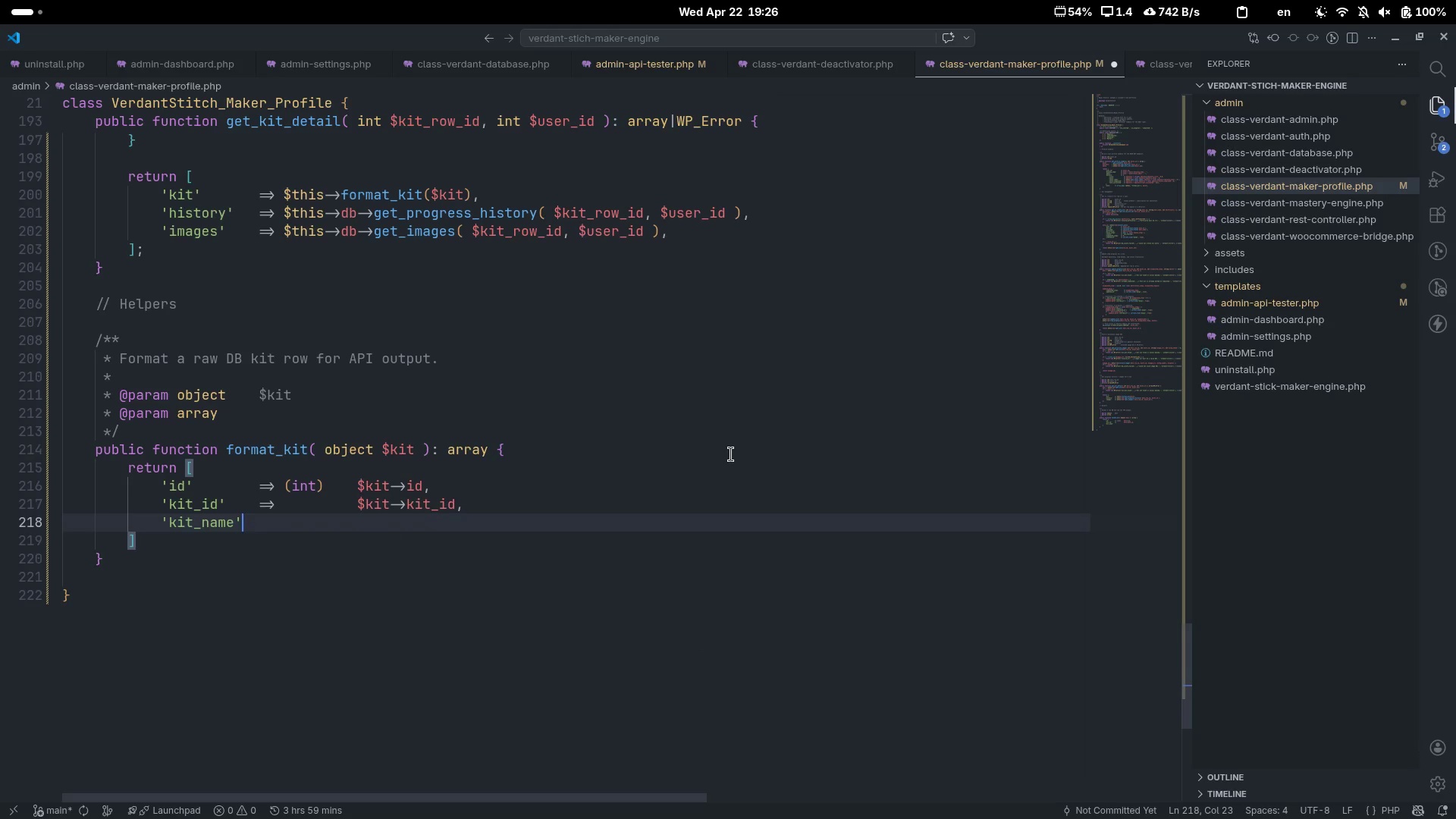 
key(Tab)
type(=>)
key(Tab)
key(Tab)
key(Tab)
type($kit->kit_name,)
 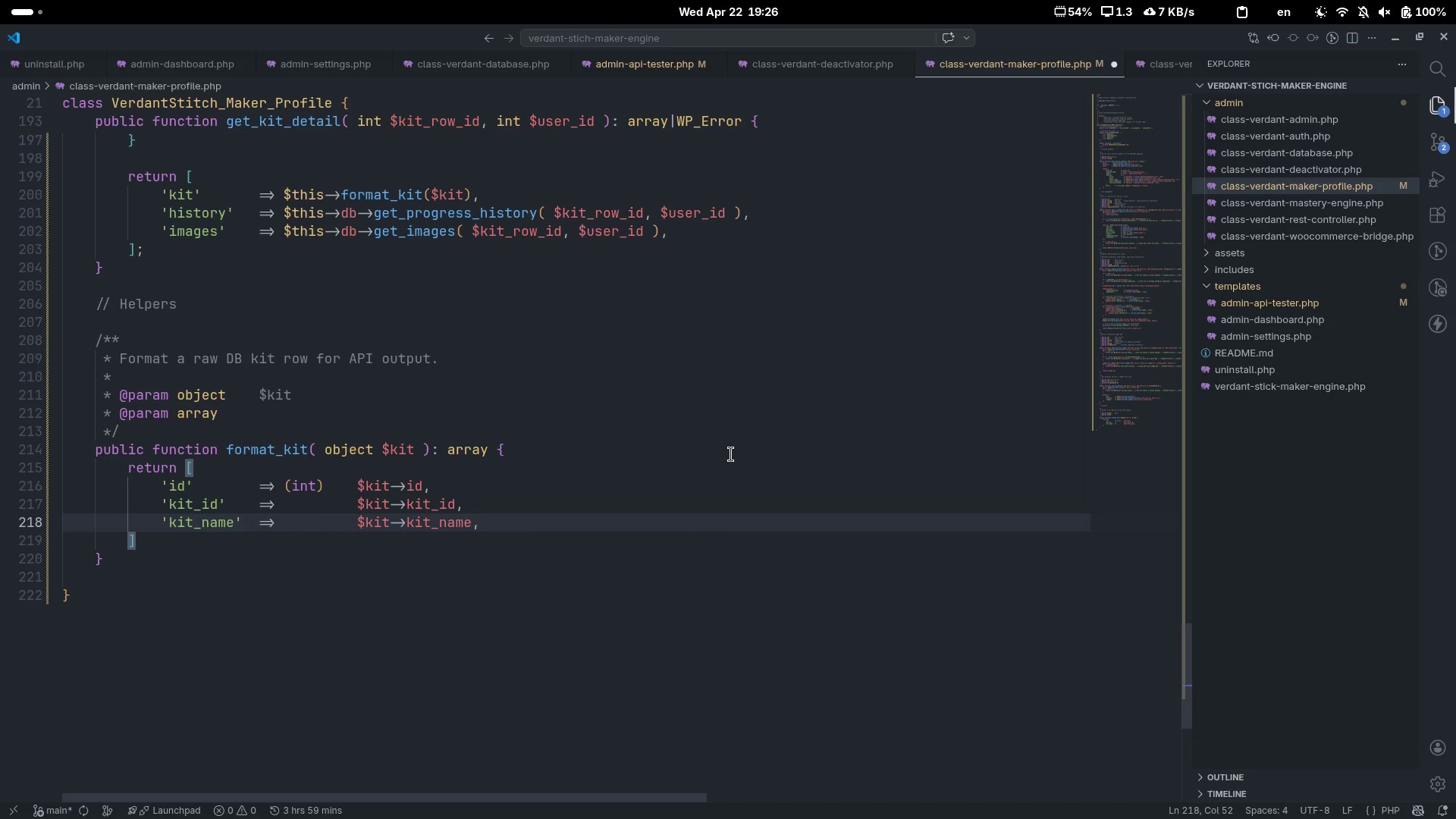 
key(Enter)
 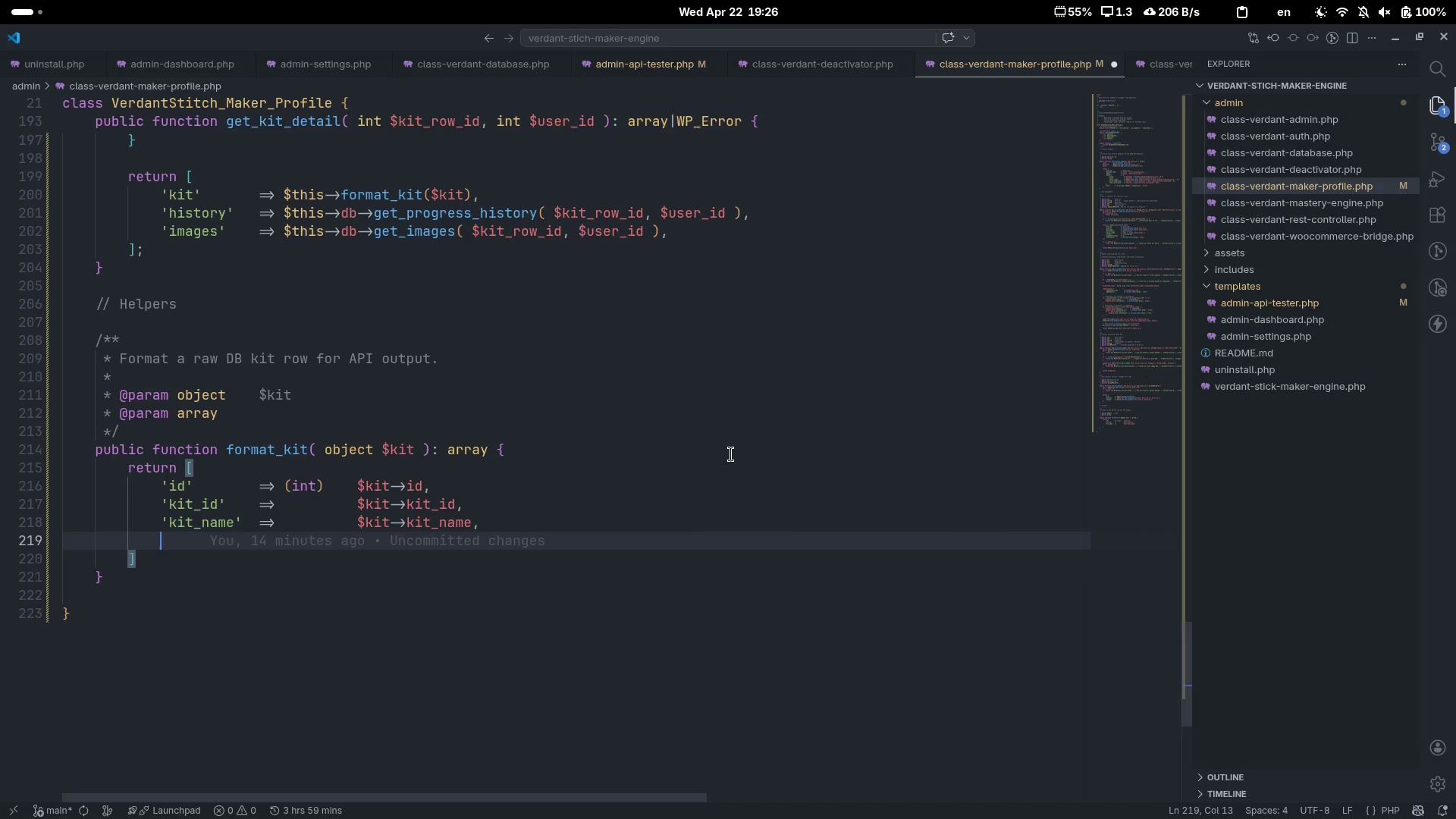 
type('difficulty)
 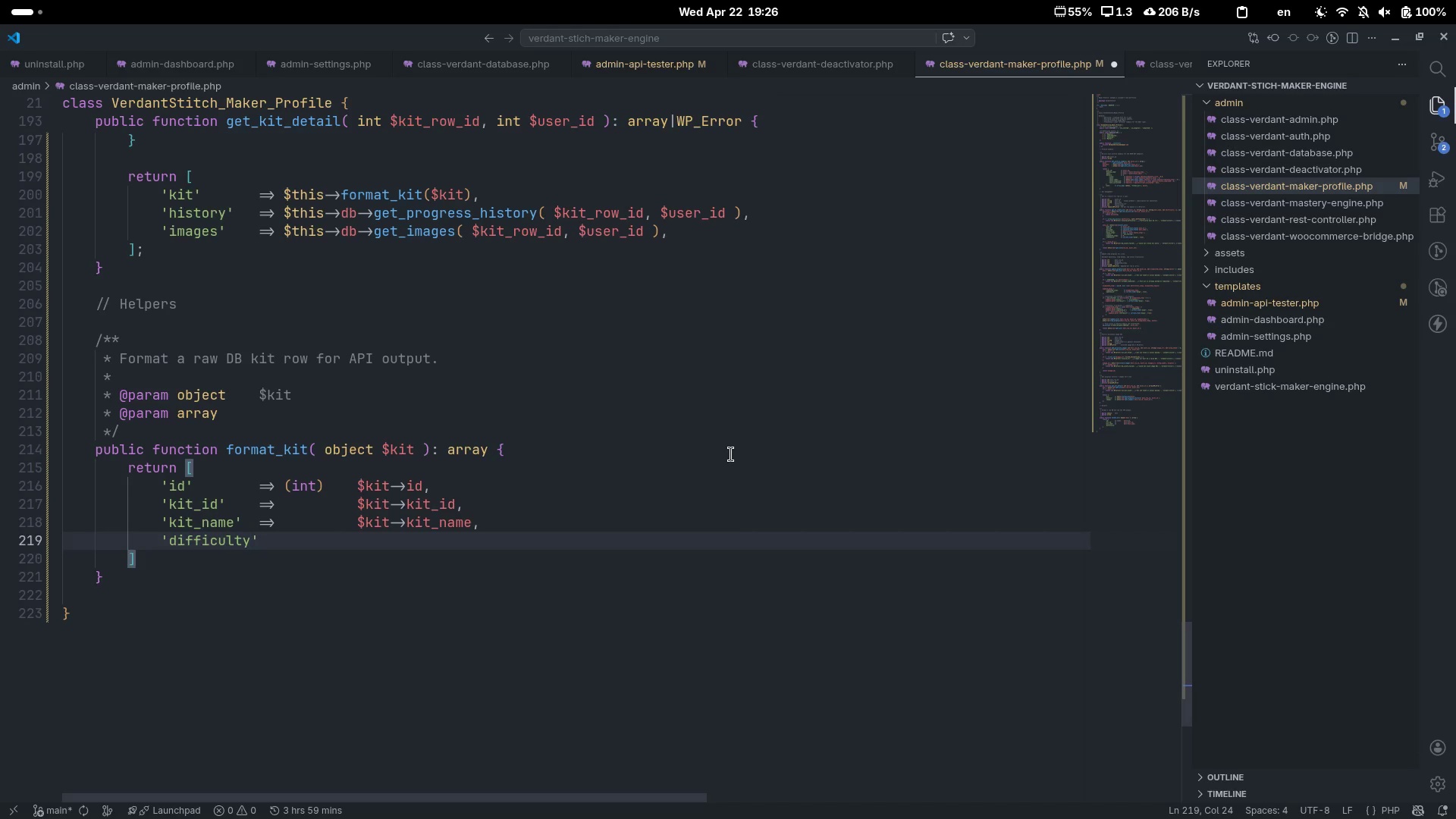 
key(ArrowRight)
 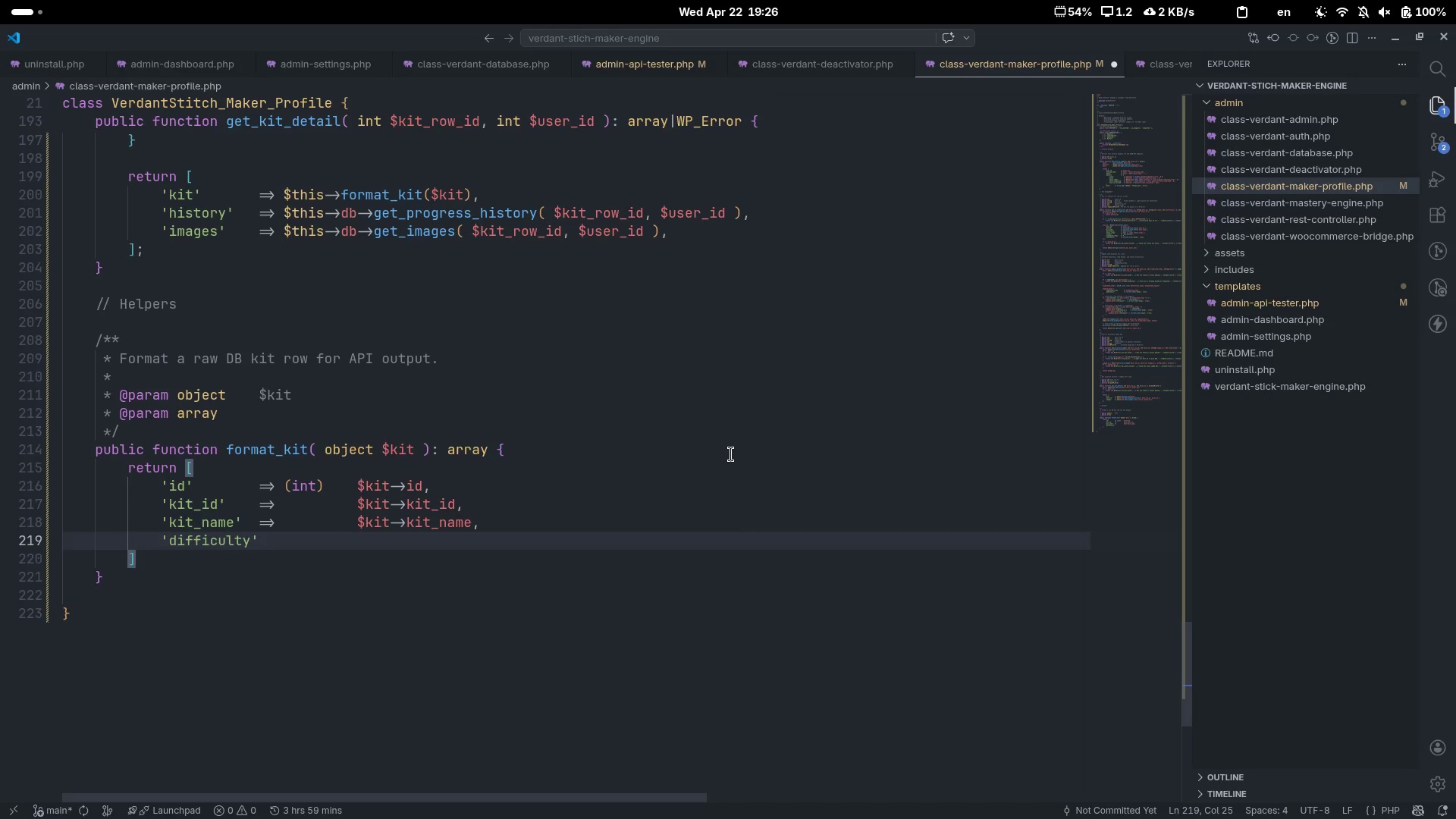 
type(=> (int)
 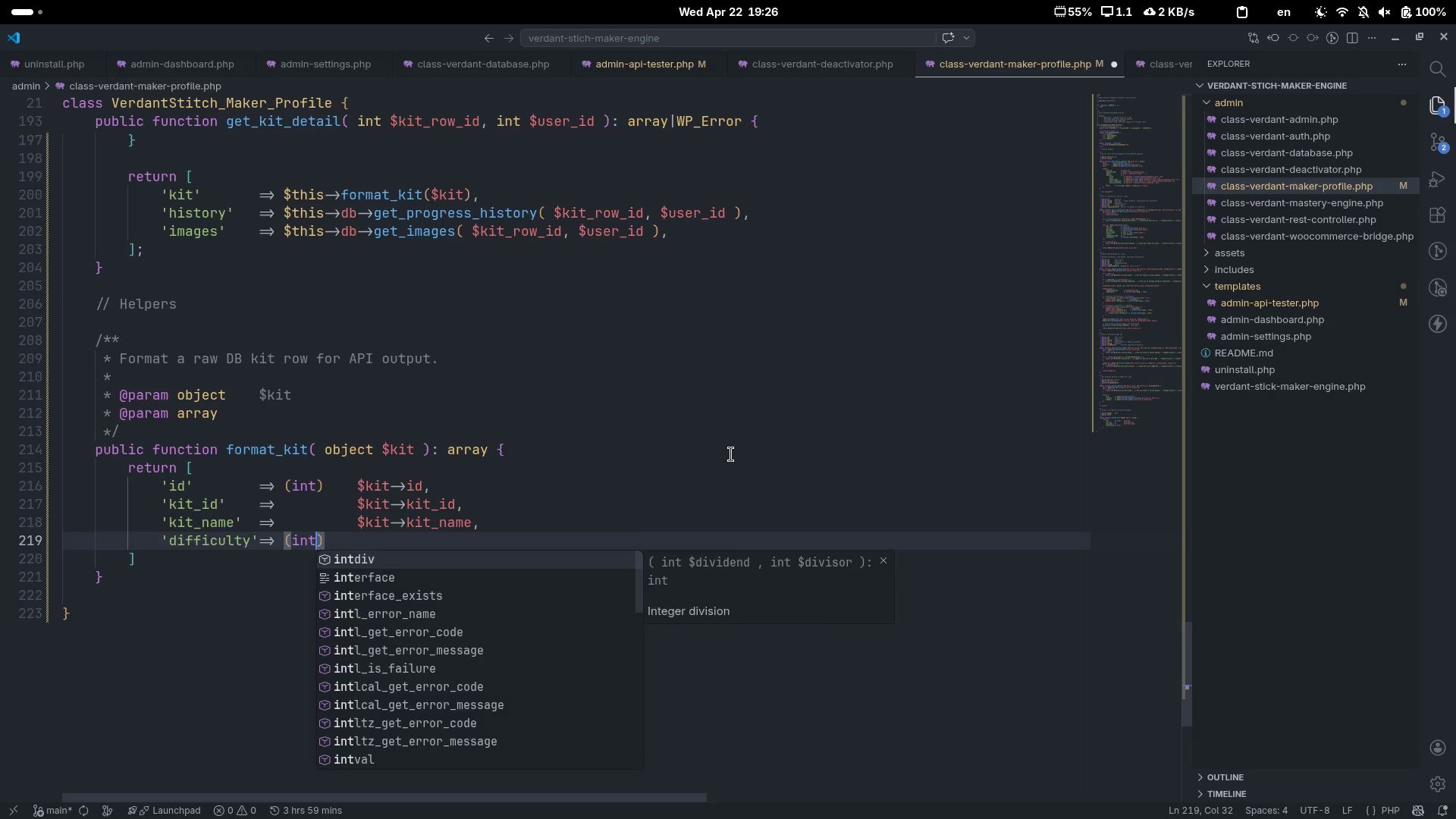 
key(ArrowRight)
 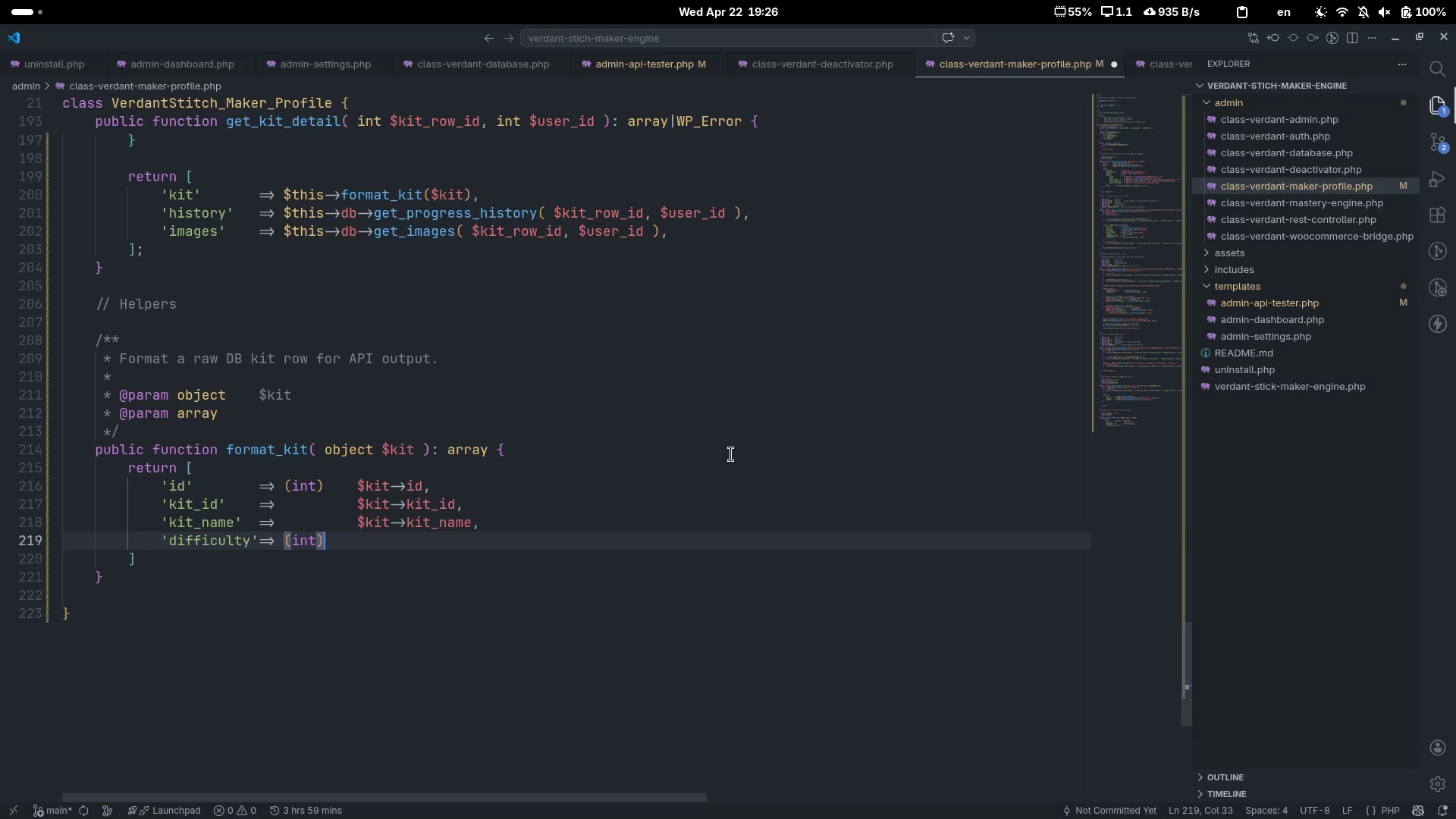 
key(Tab)
 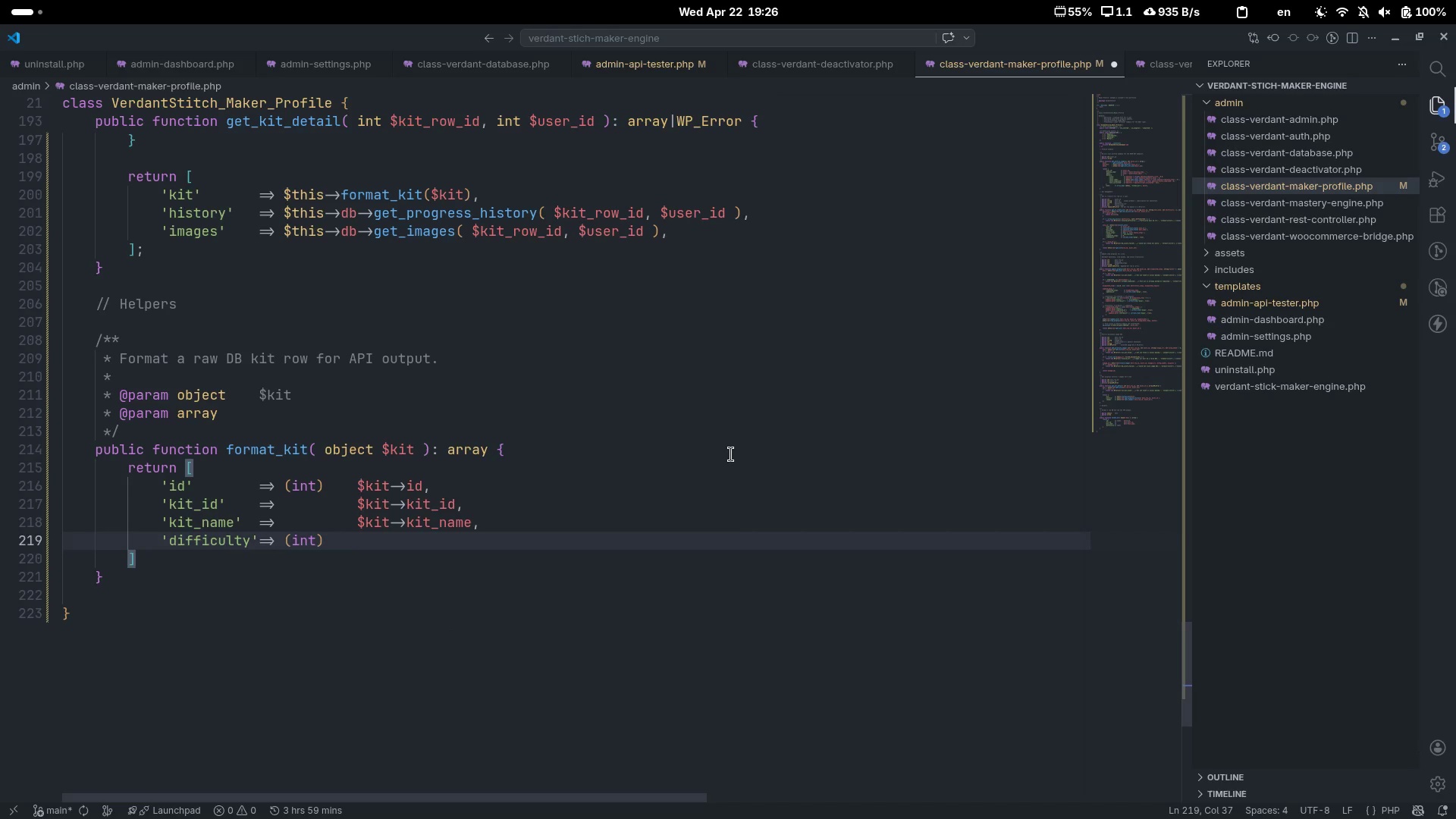 
key(Shift+4)
 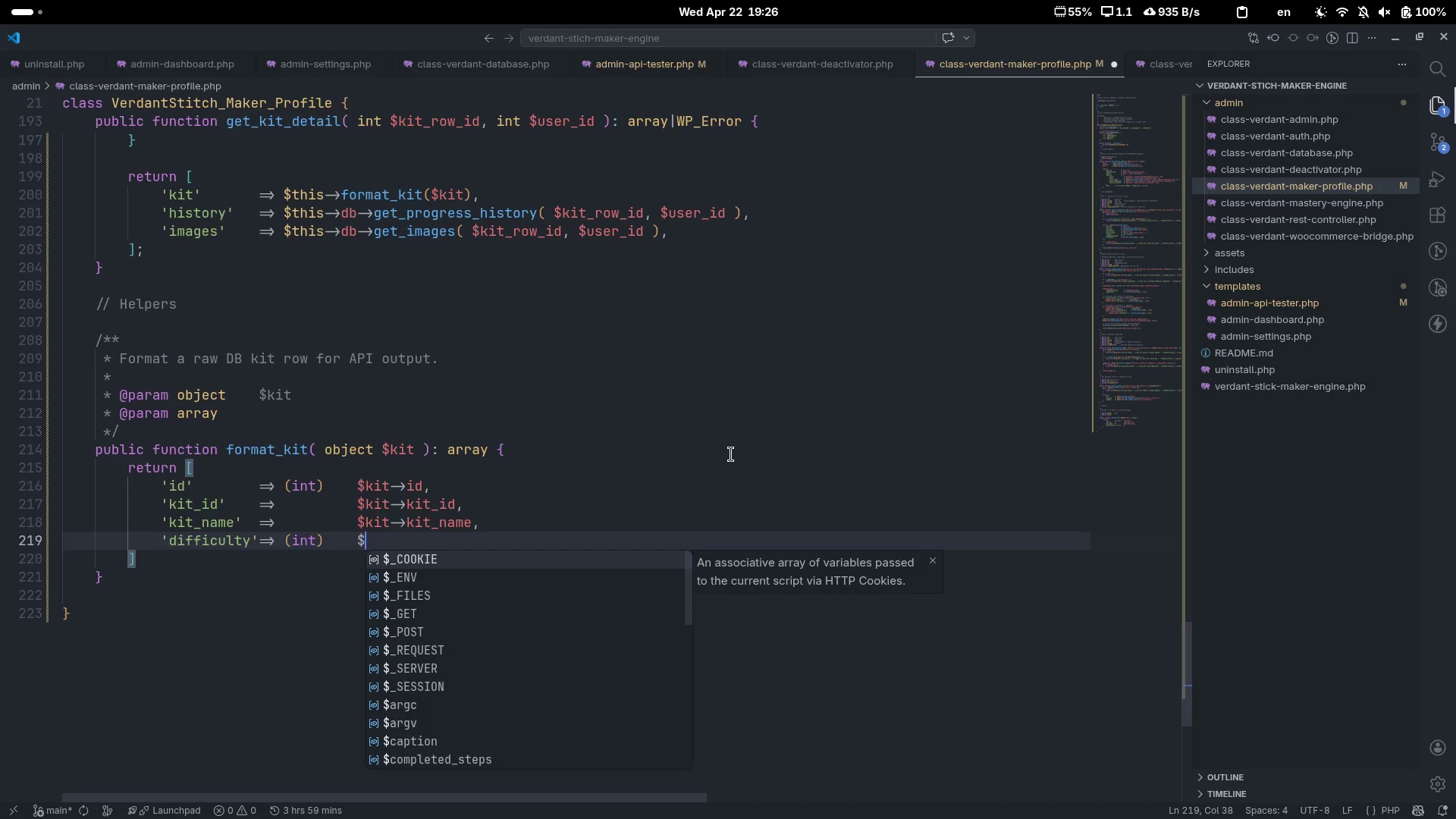 
type(kit->i)
key(Backspace)
type(difficult,)
key(Backspace)
type(y,)
 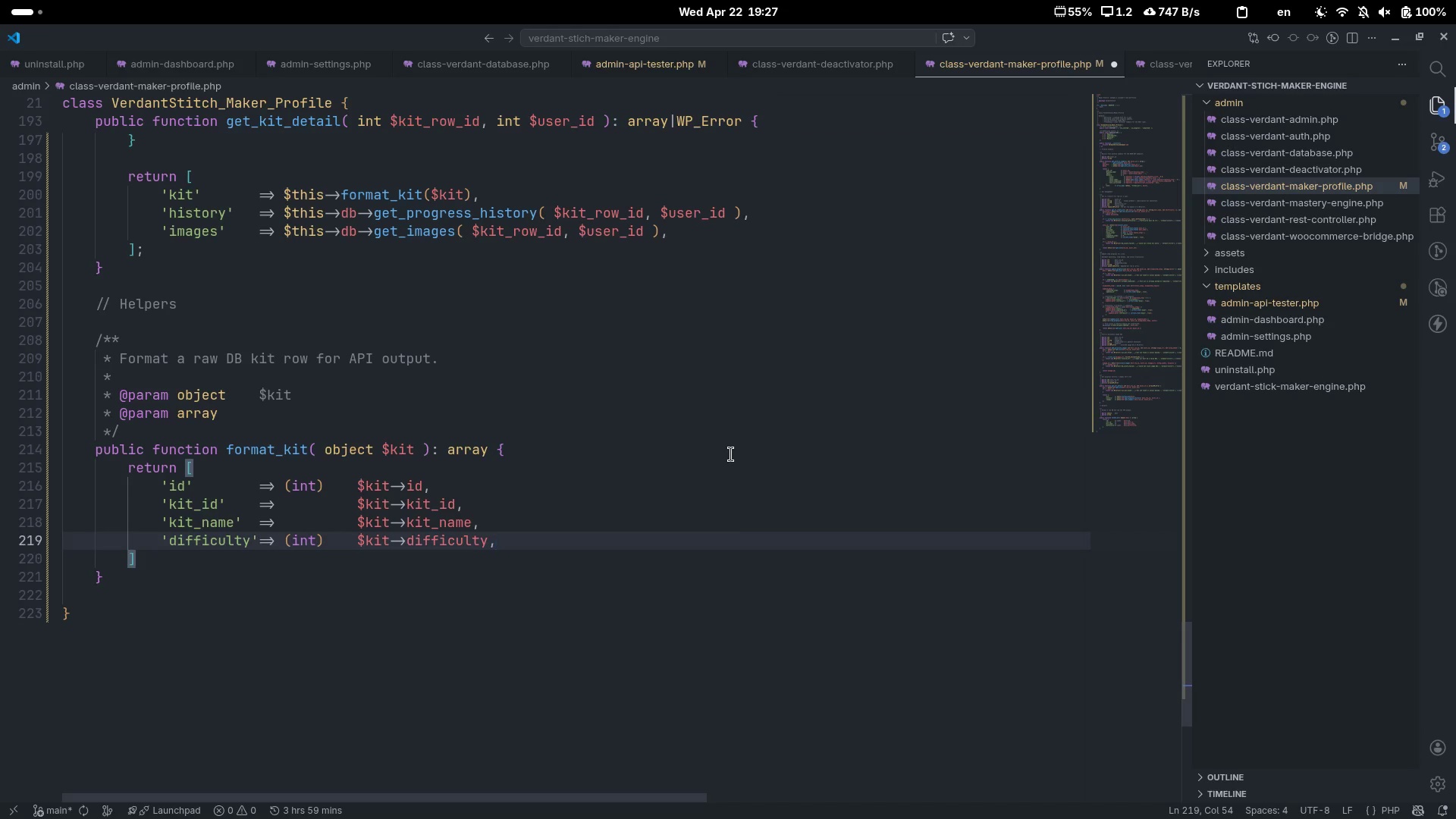 
scroll: coordinate [731, 454], scroll_direction: down, amount: 4.0
 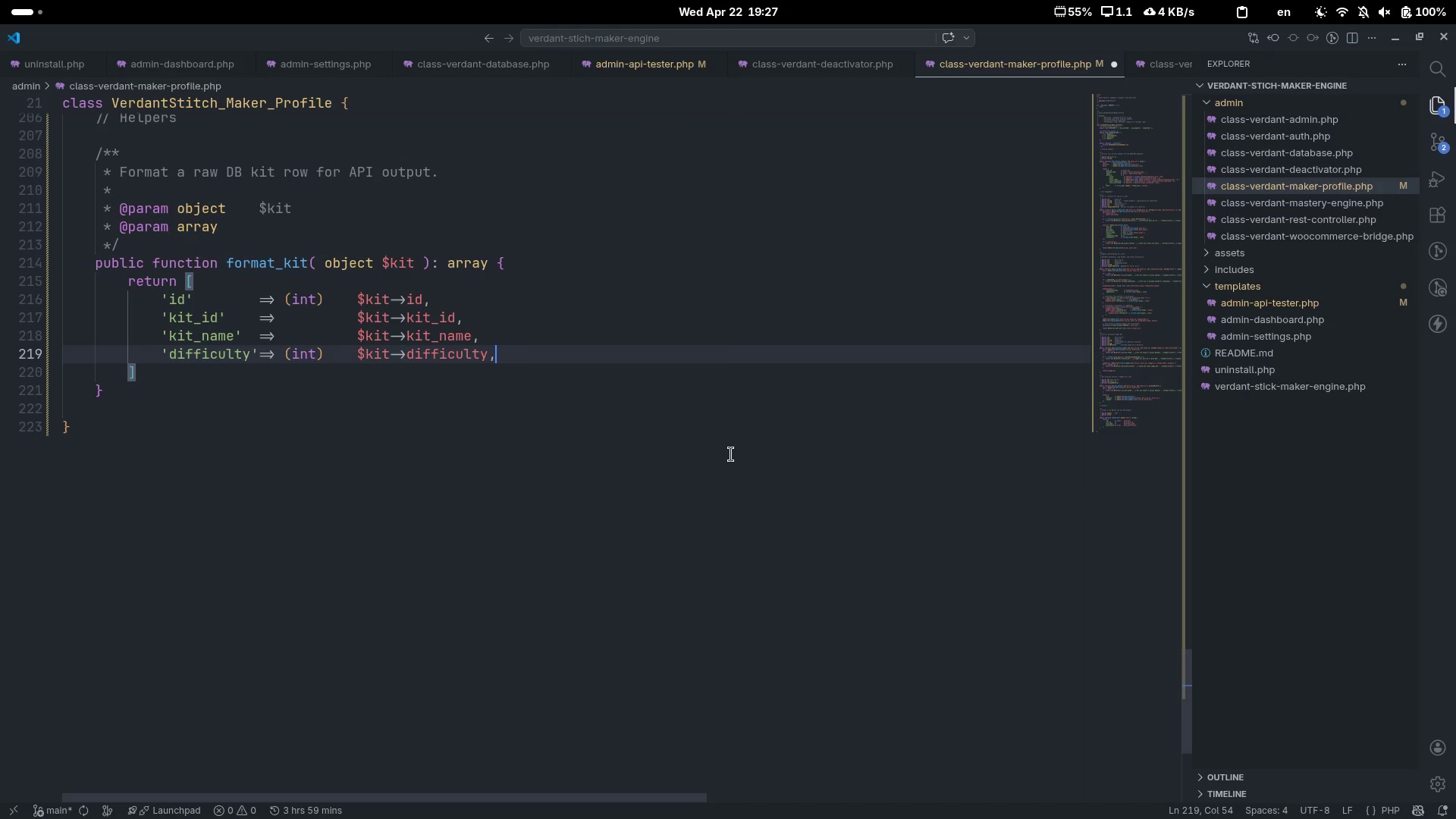 
key(Enter)
 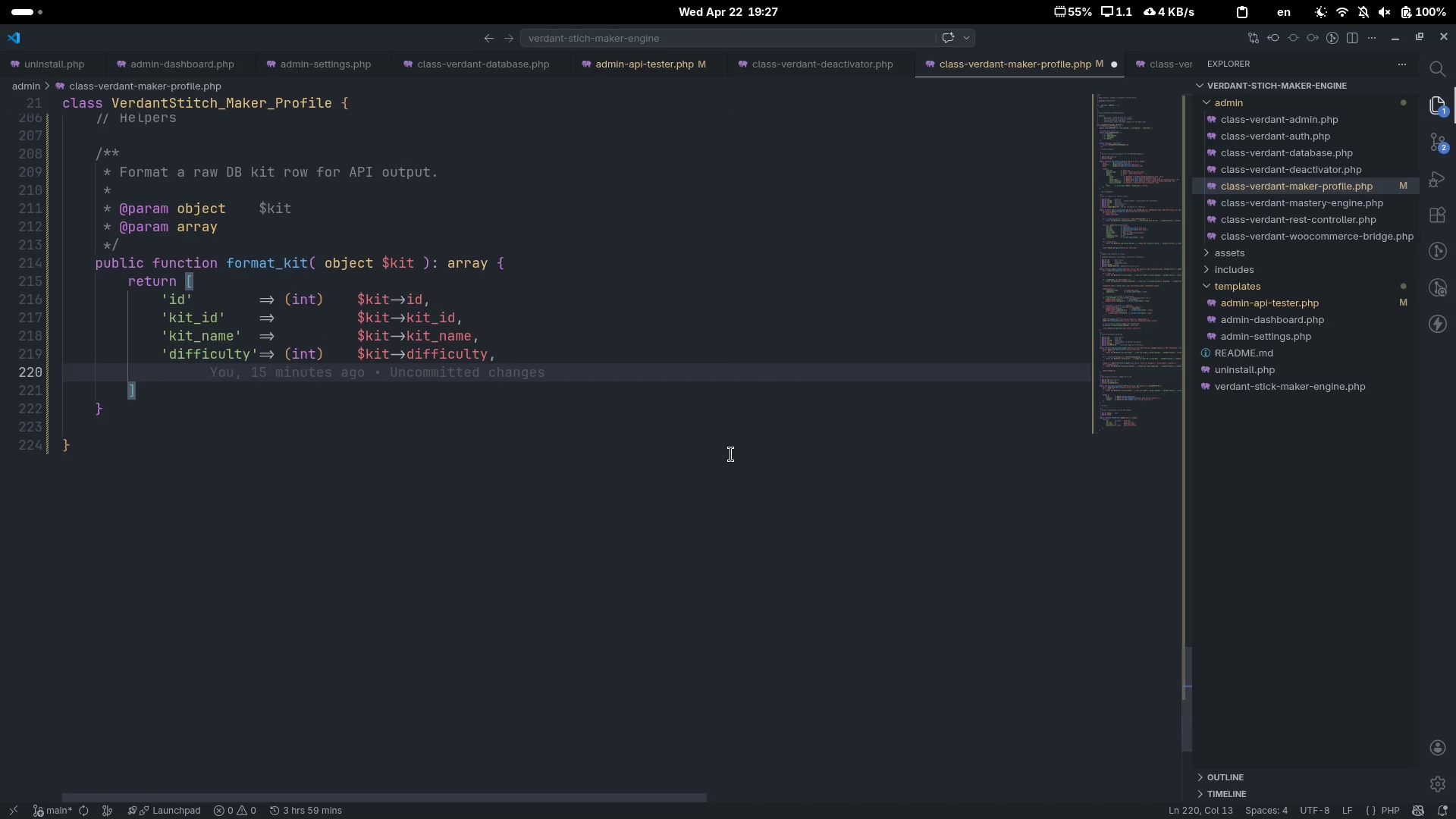 
type('diffc)
key(Backspace)
type(iculty_label)
 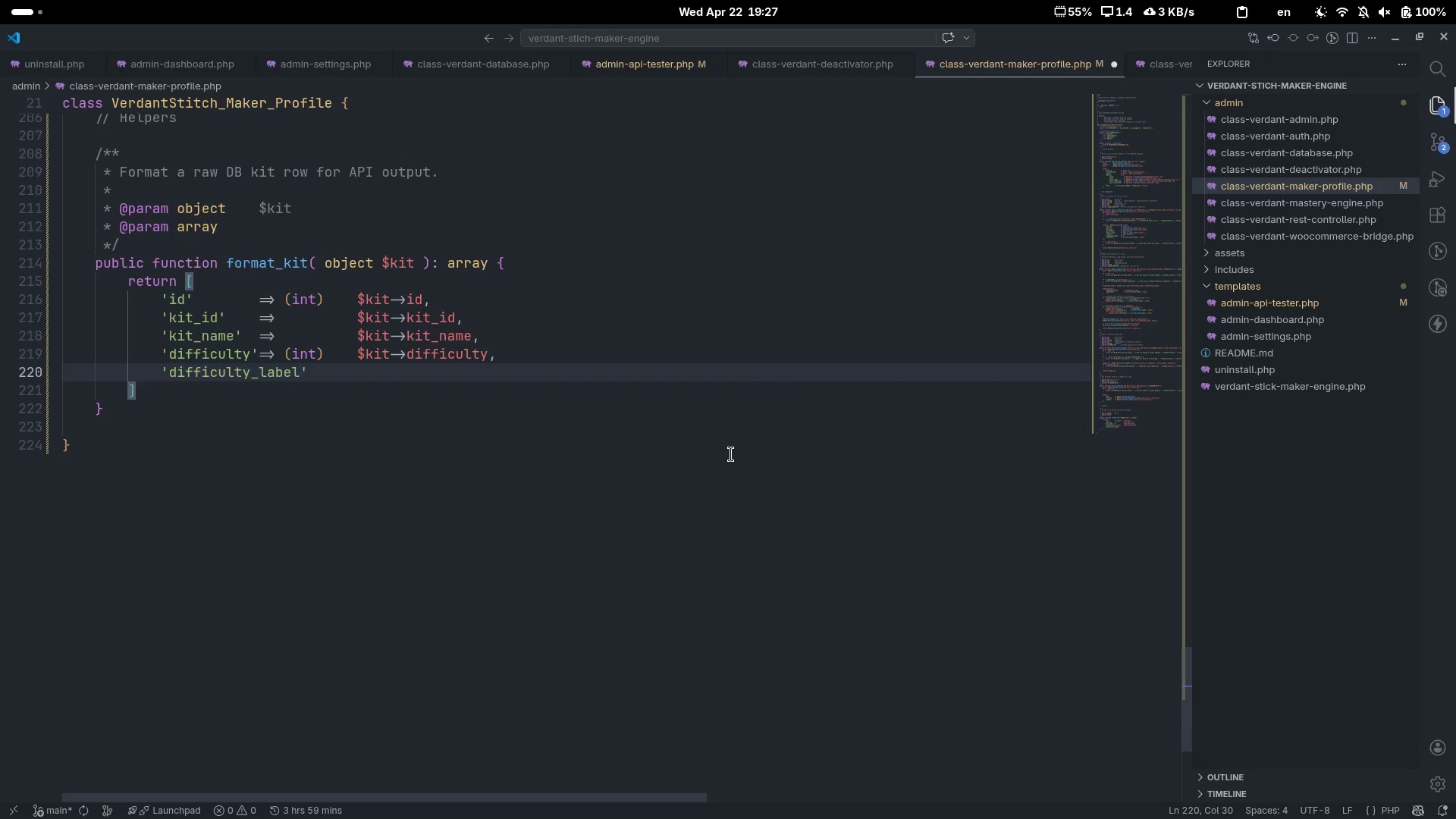 
key(ArrowUp)
 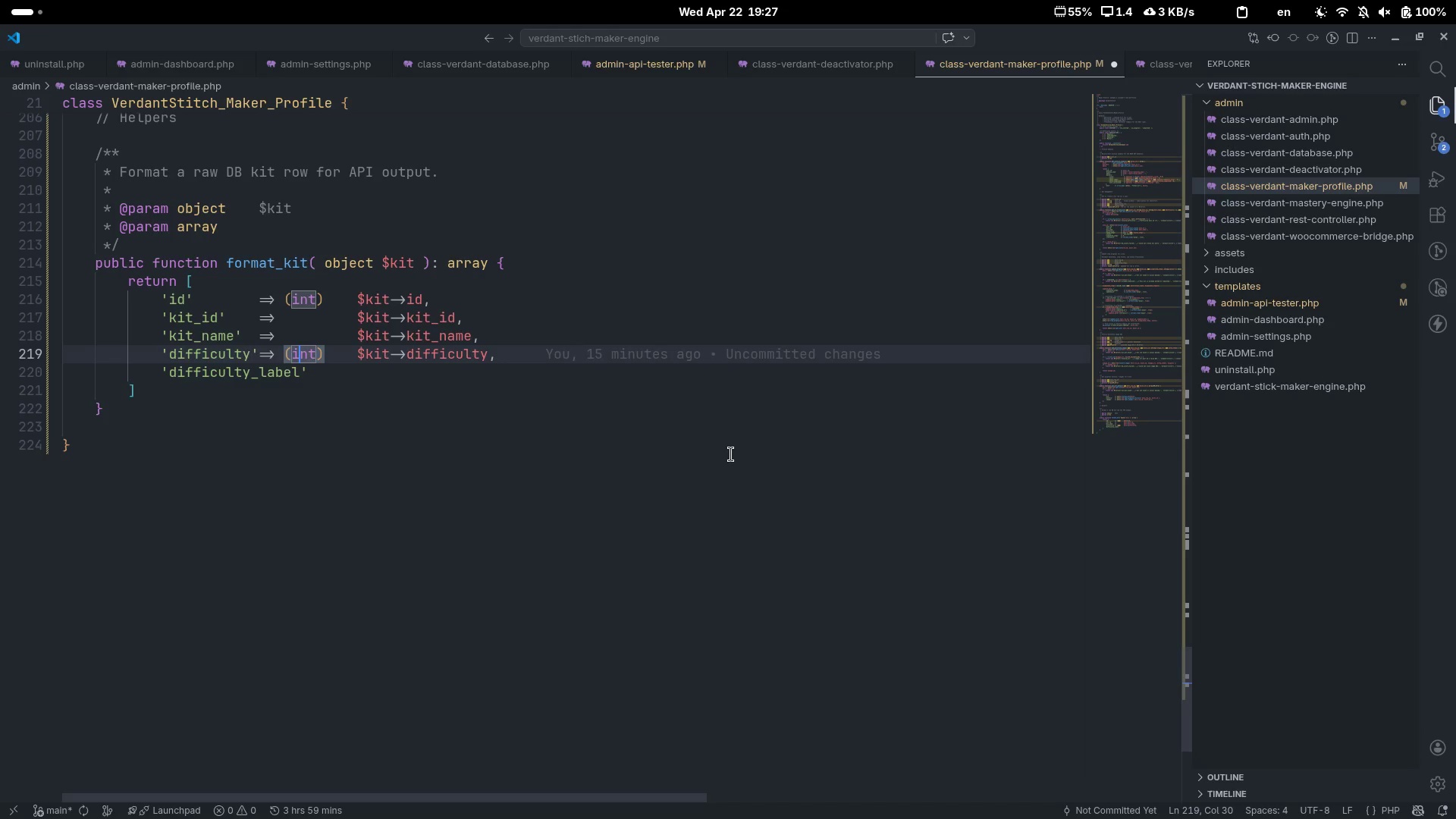 
key(Control+ArrowLeft)
 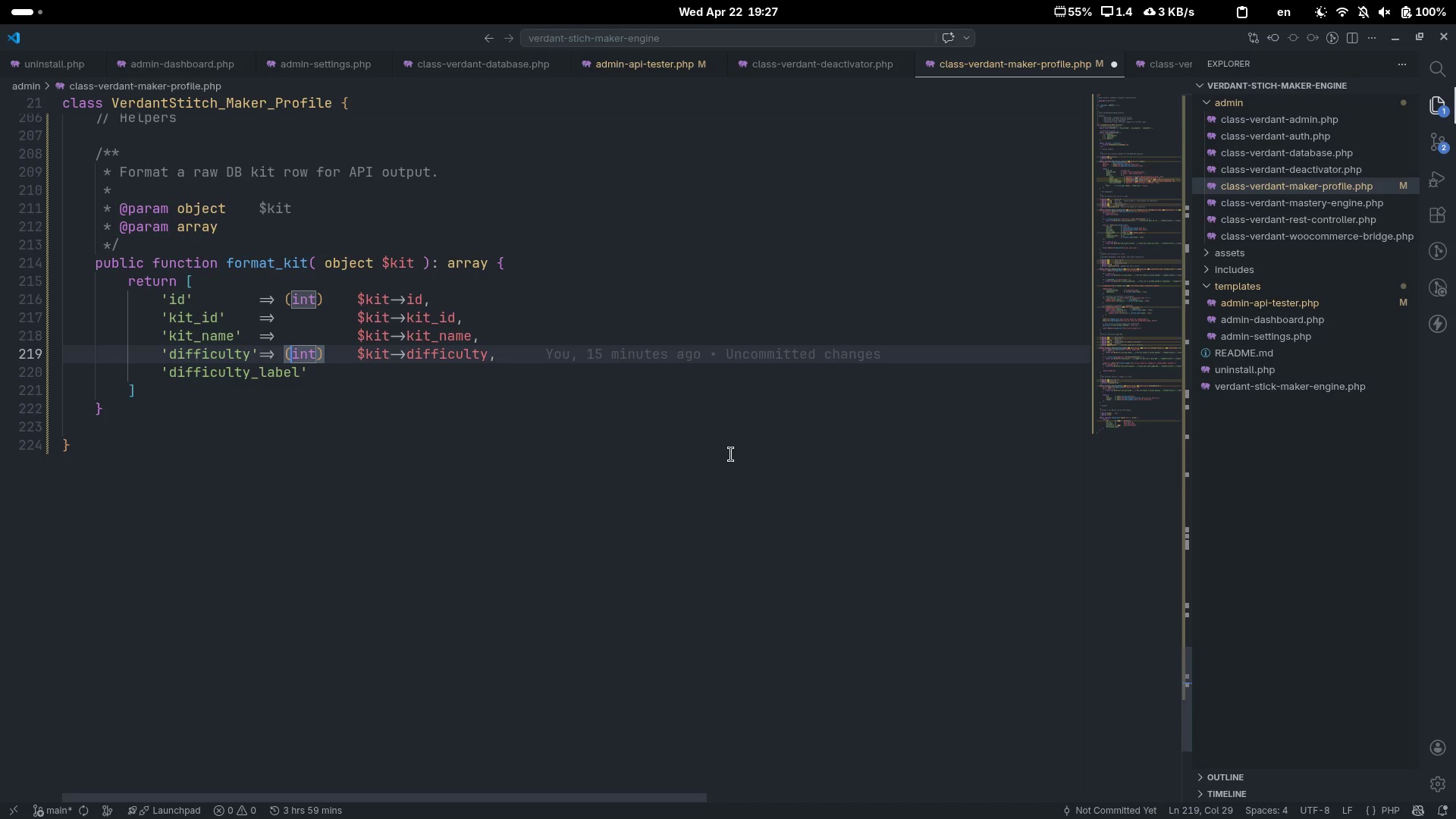 
key(Control+ArrowLeft)
 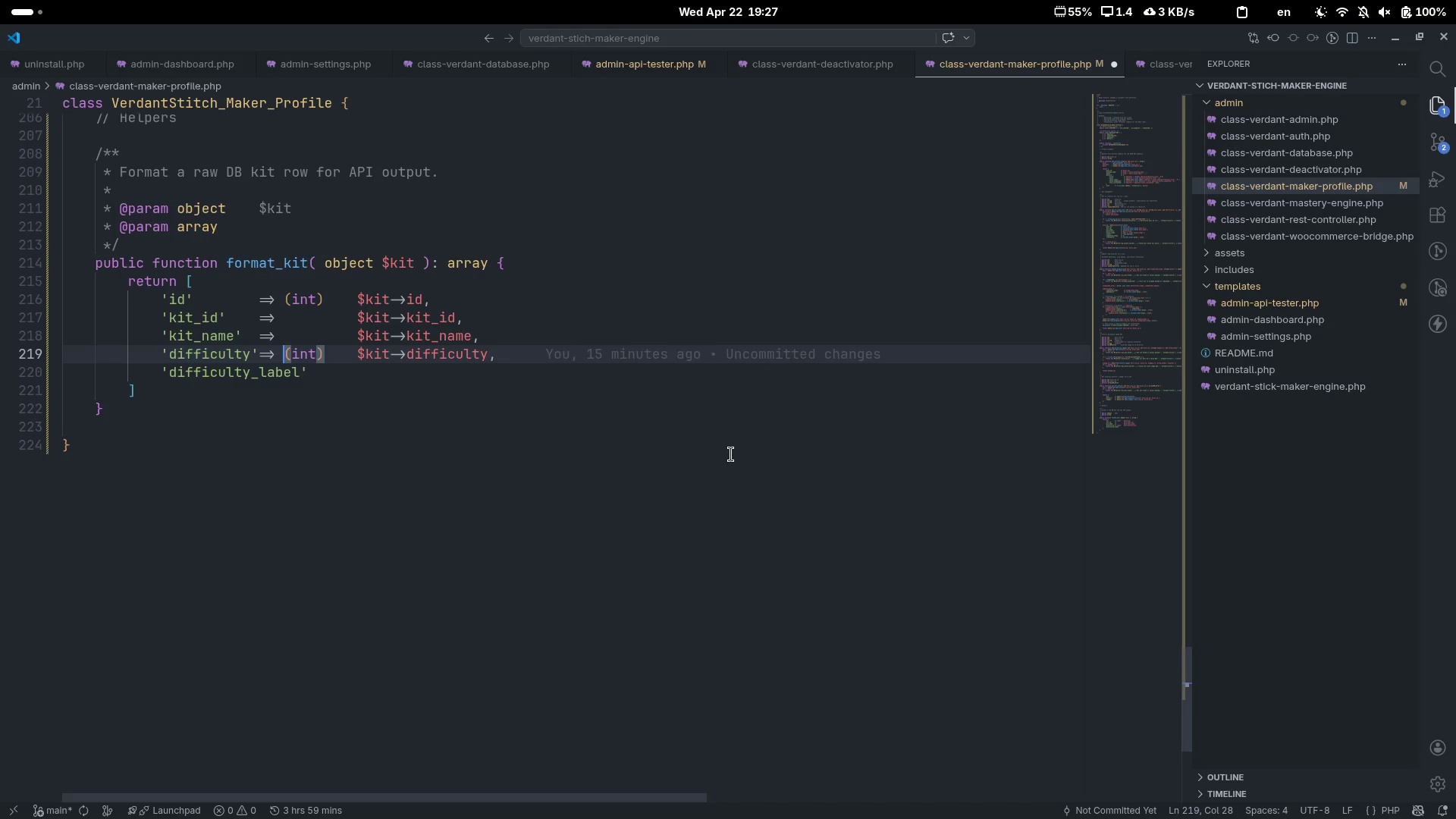 
key(Control+ArrowLeft)
 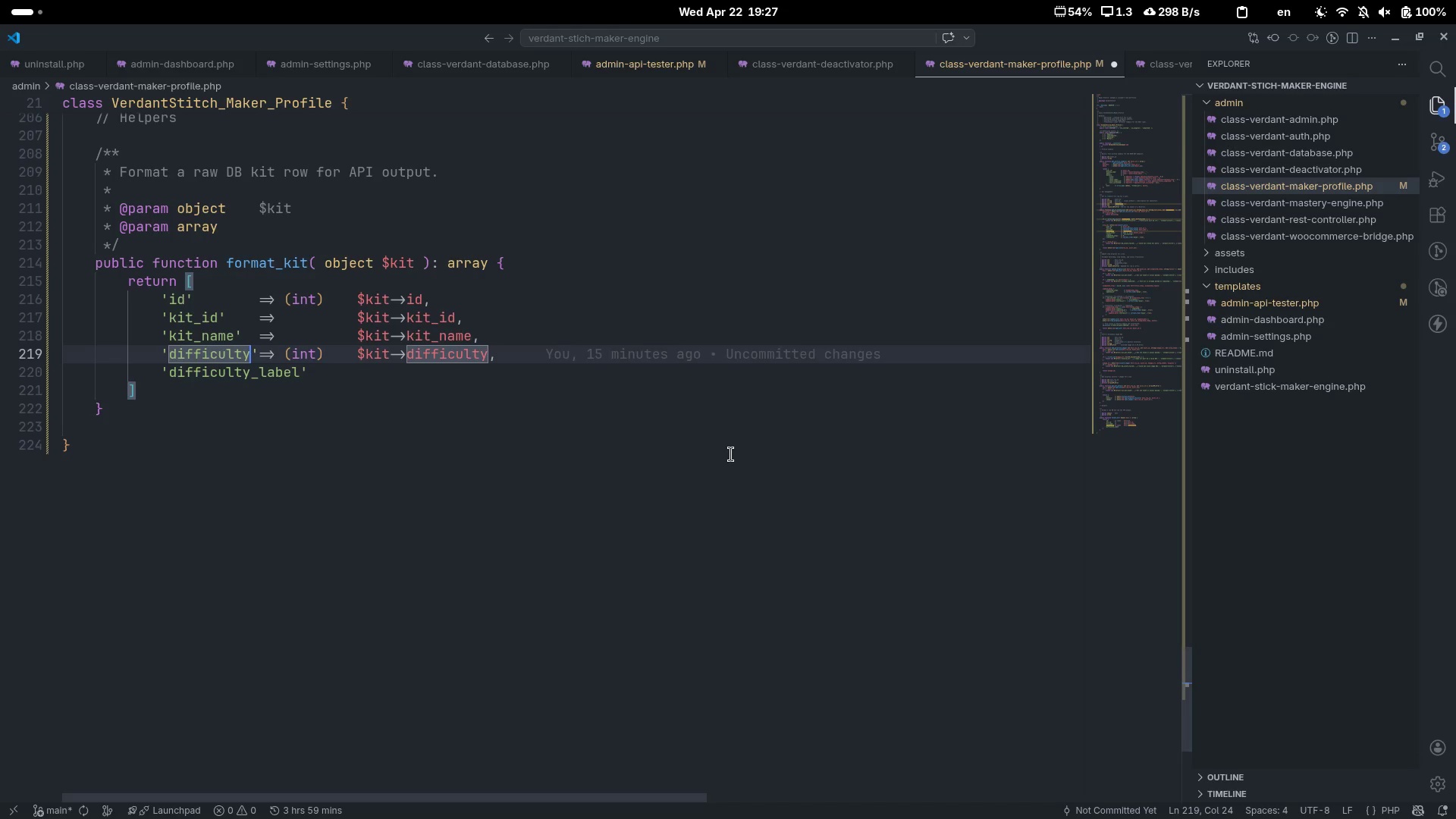 
key(ArrowRight)
 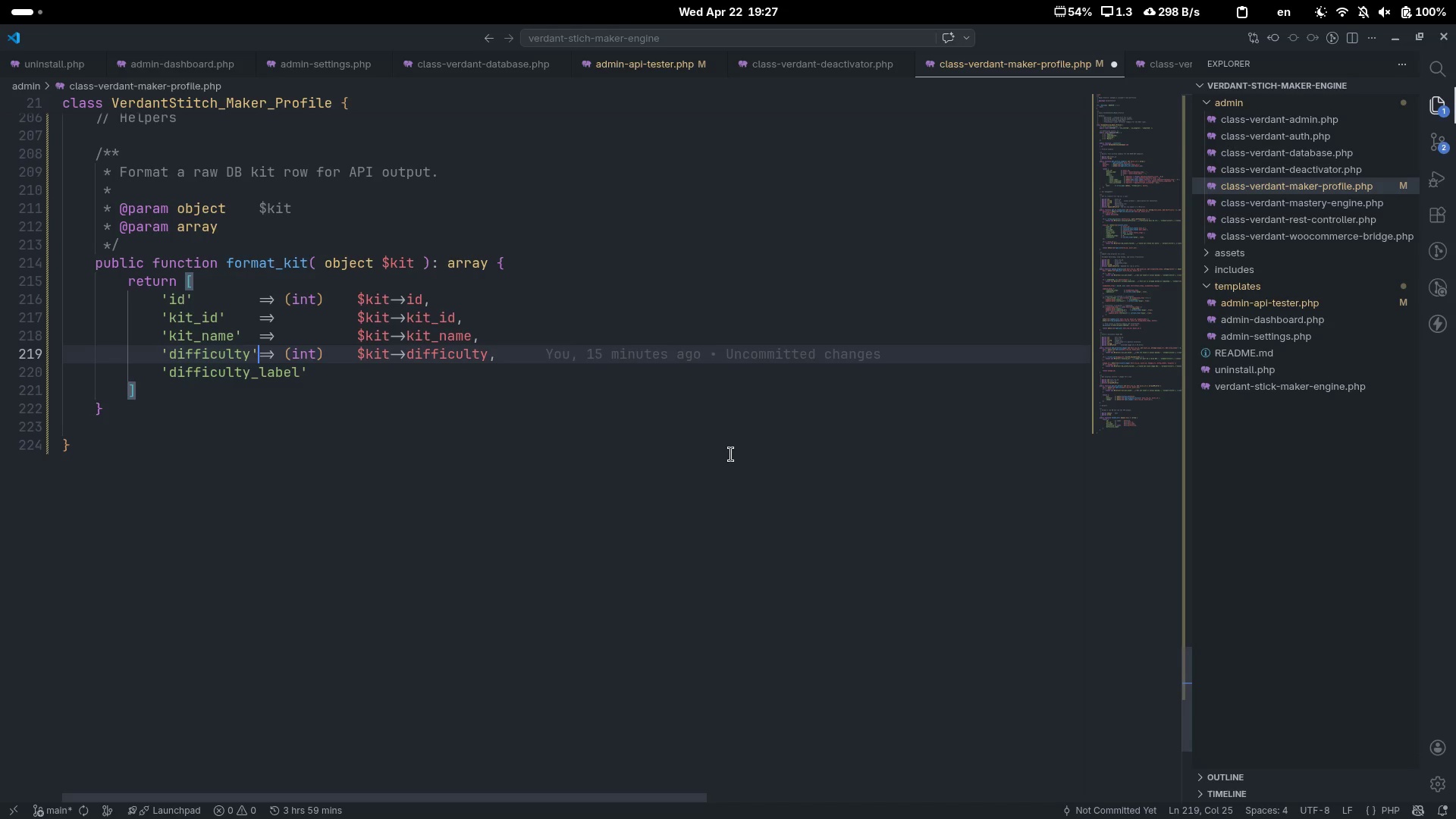 
key(ArrowRight)
 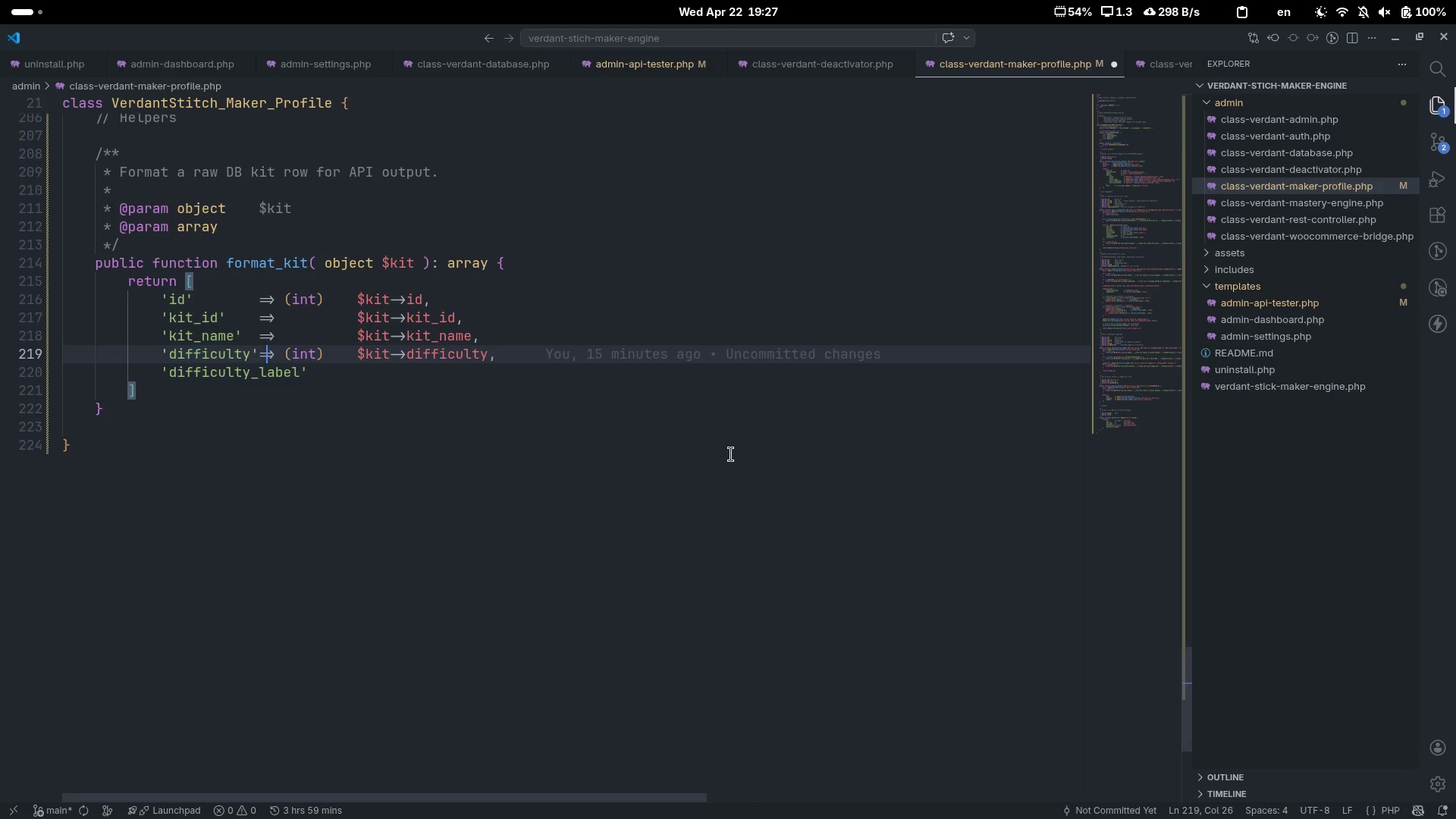 
key(ArrowLeft)
 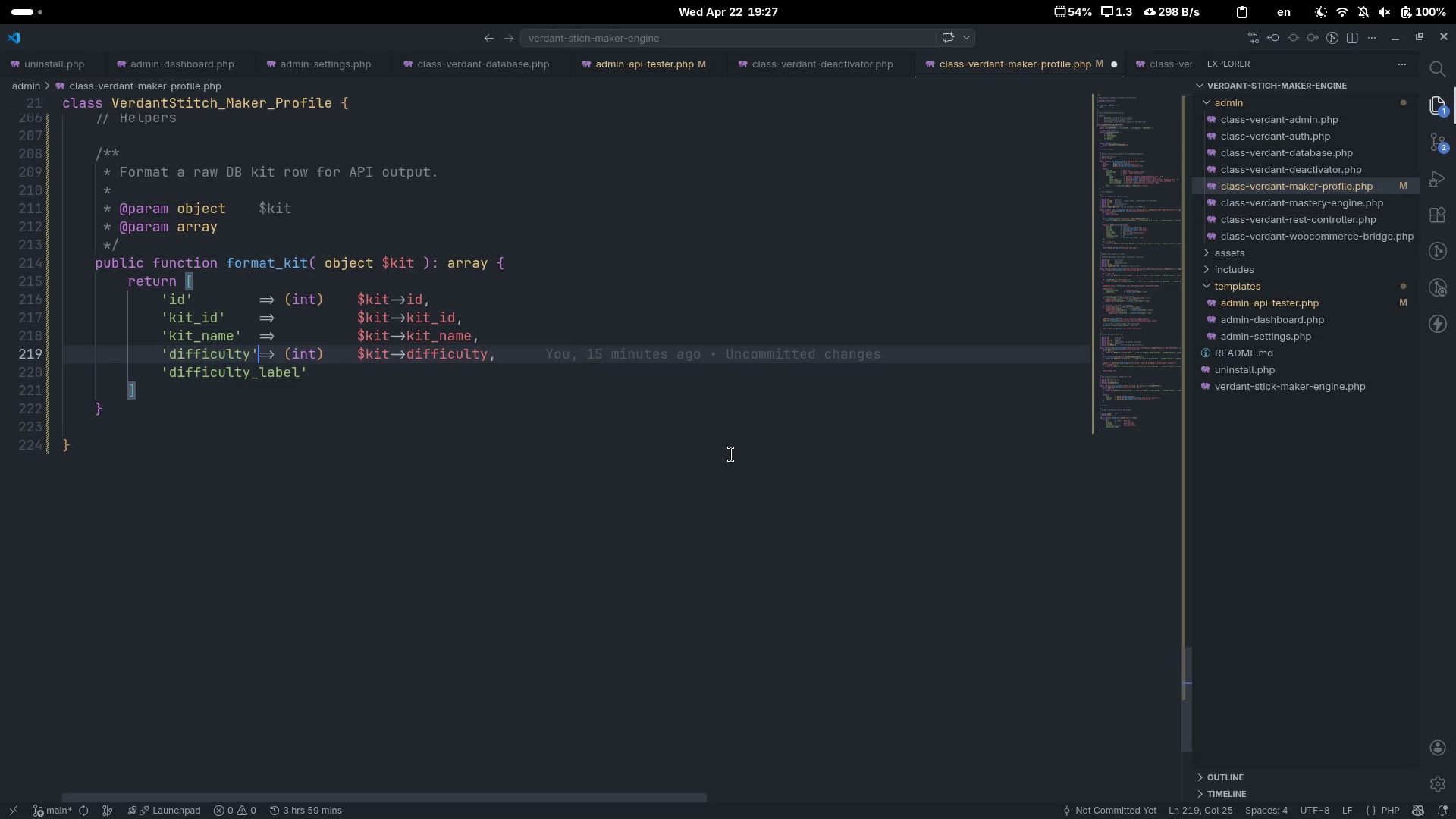 
key(Tab)
 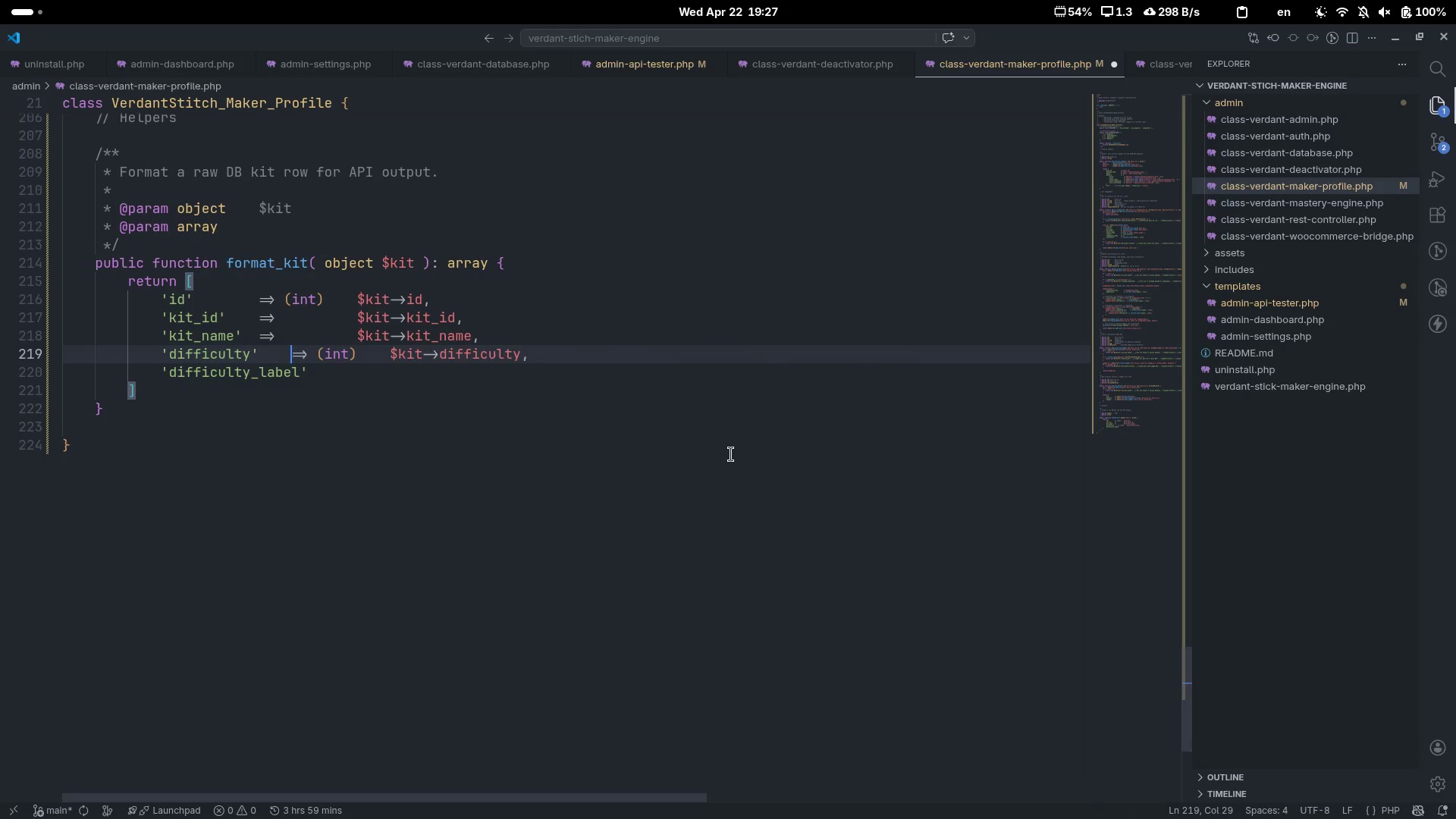 
key(Tab)
 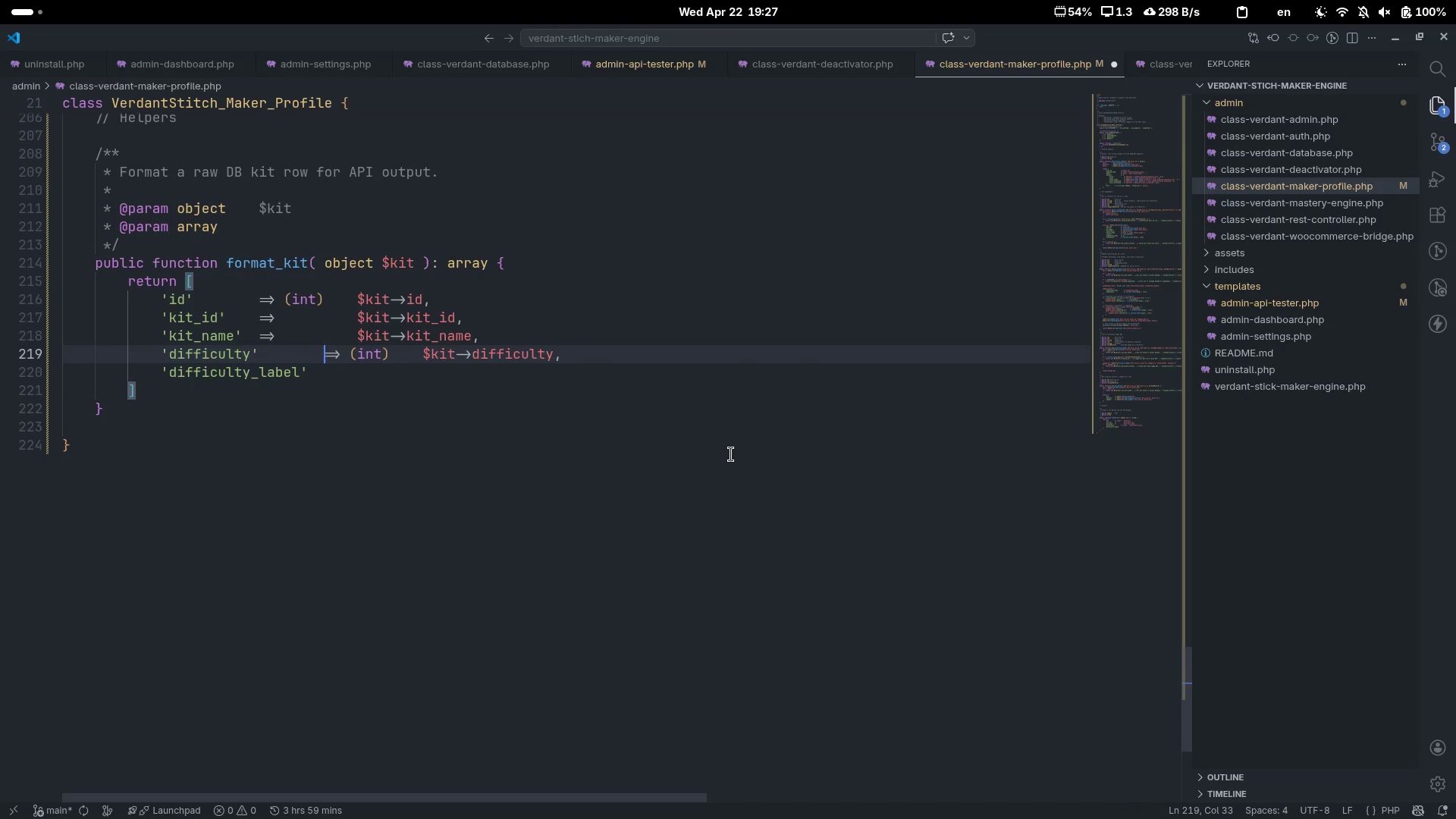 
key(ArrowUp)
 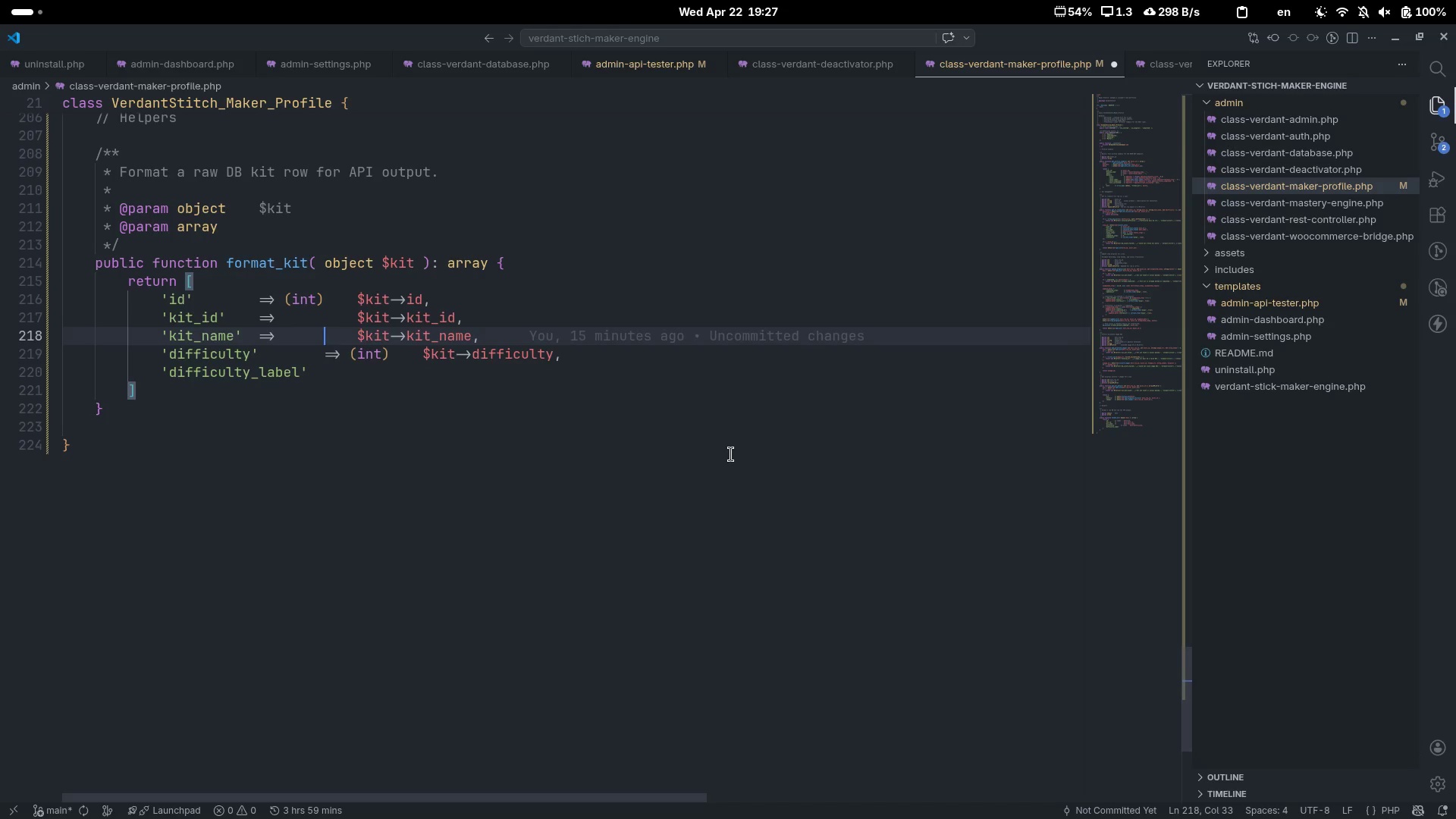 
key(Control+ArrowLeft)
 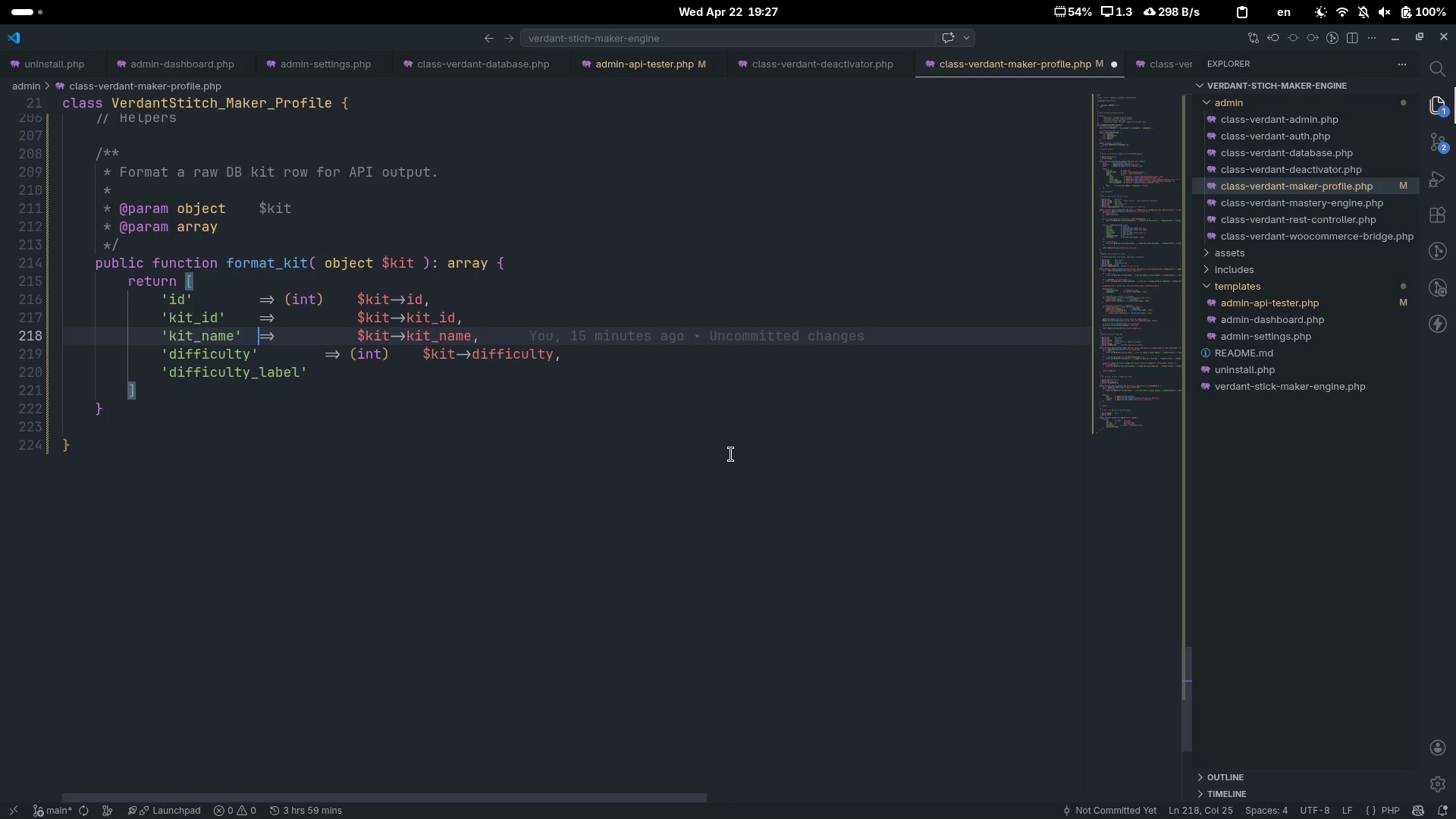 
key(Control+ArrowLeft)
 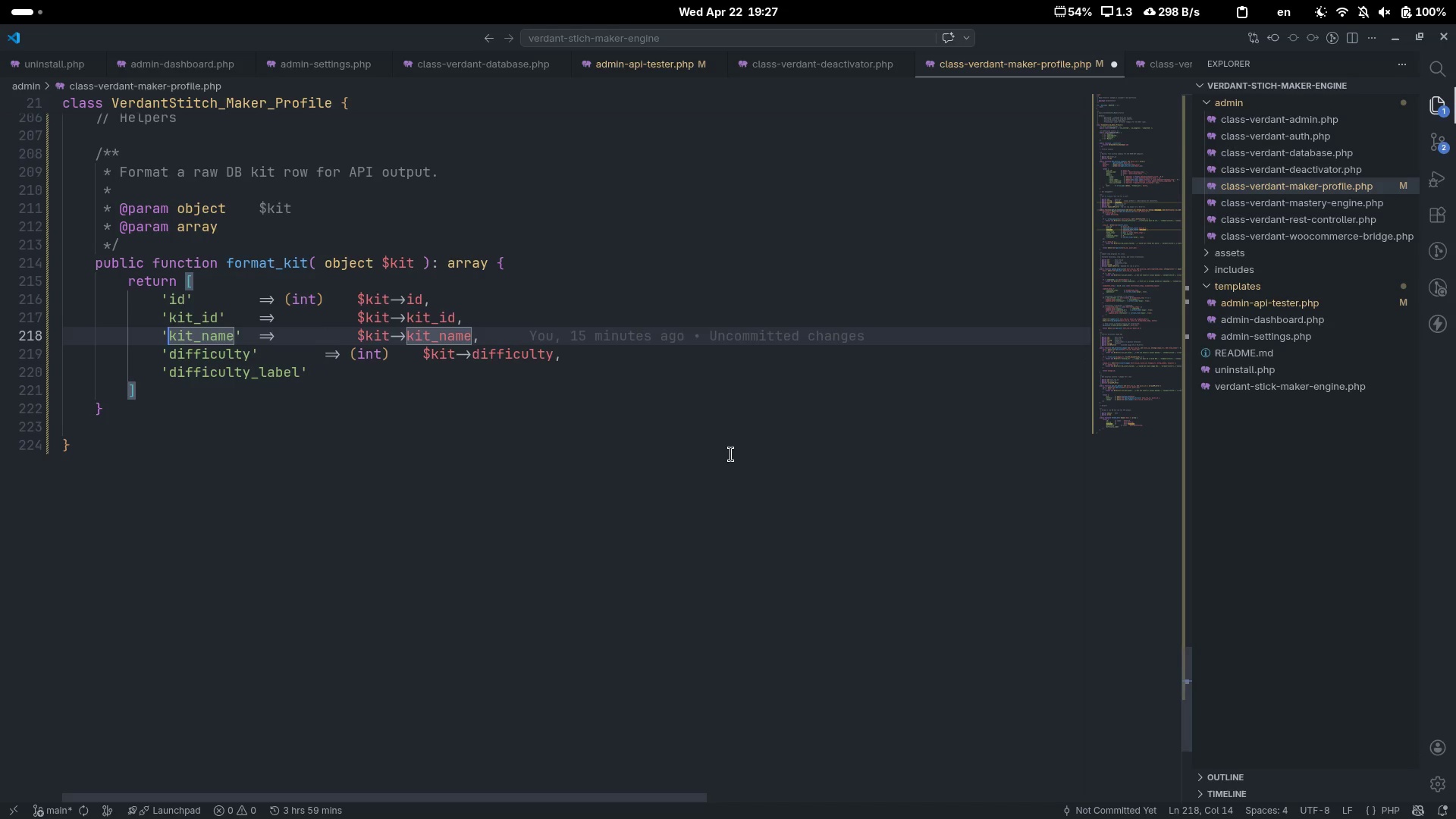 
key(Control+ArrowRight)
 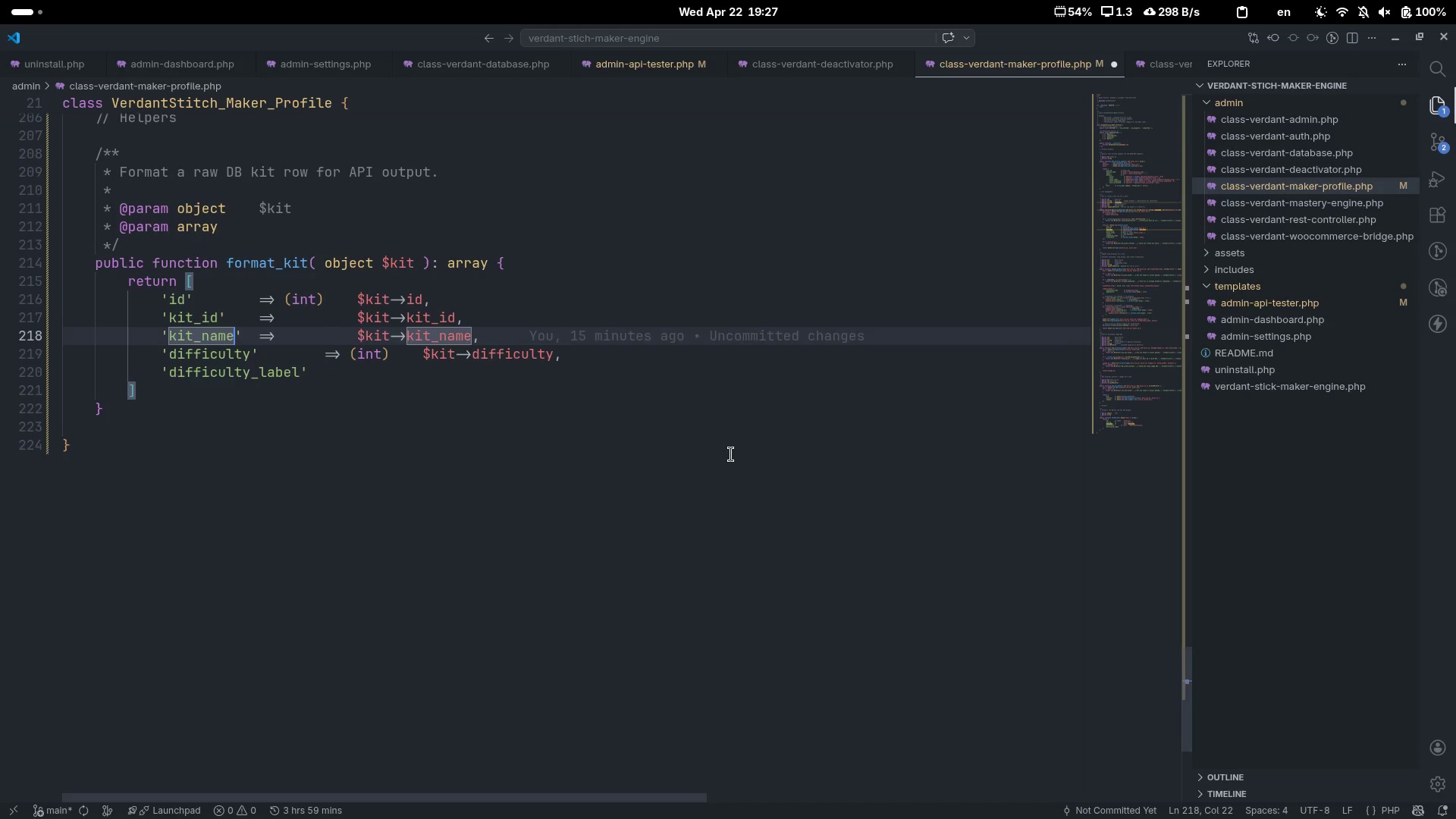 
key(Control+ArrowRight)
 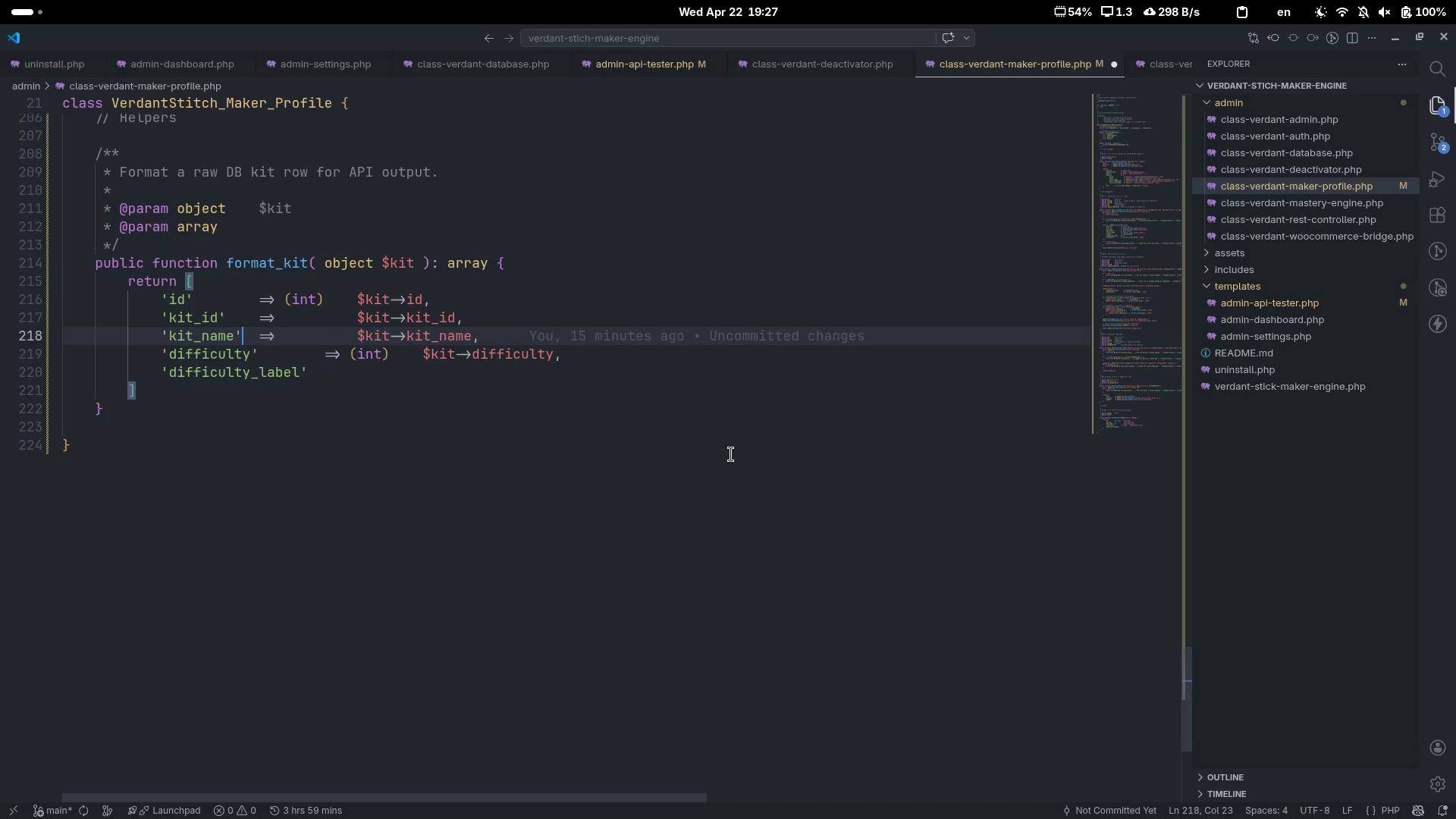 
key(Control+ArrowRight)
 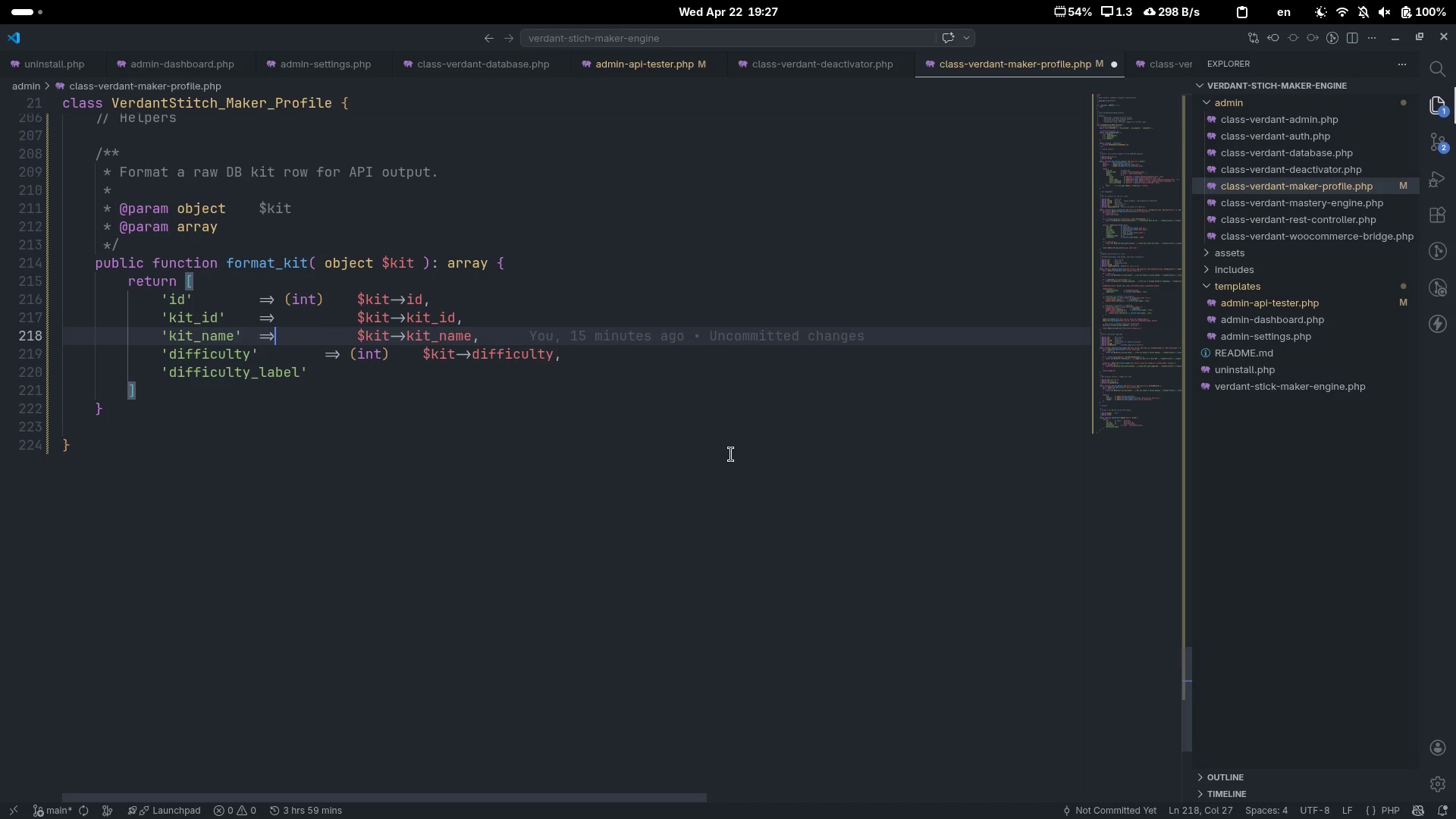 
key(Control+ArrowLeft)
 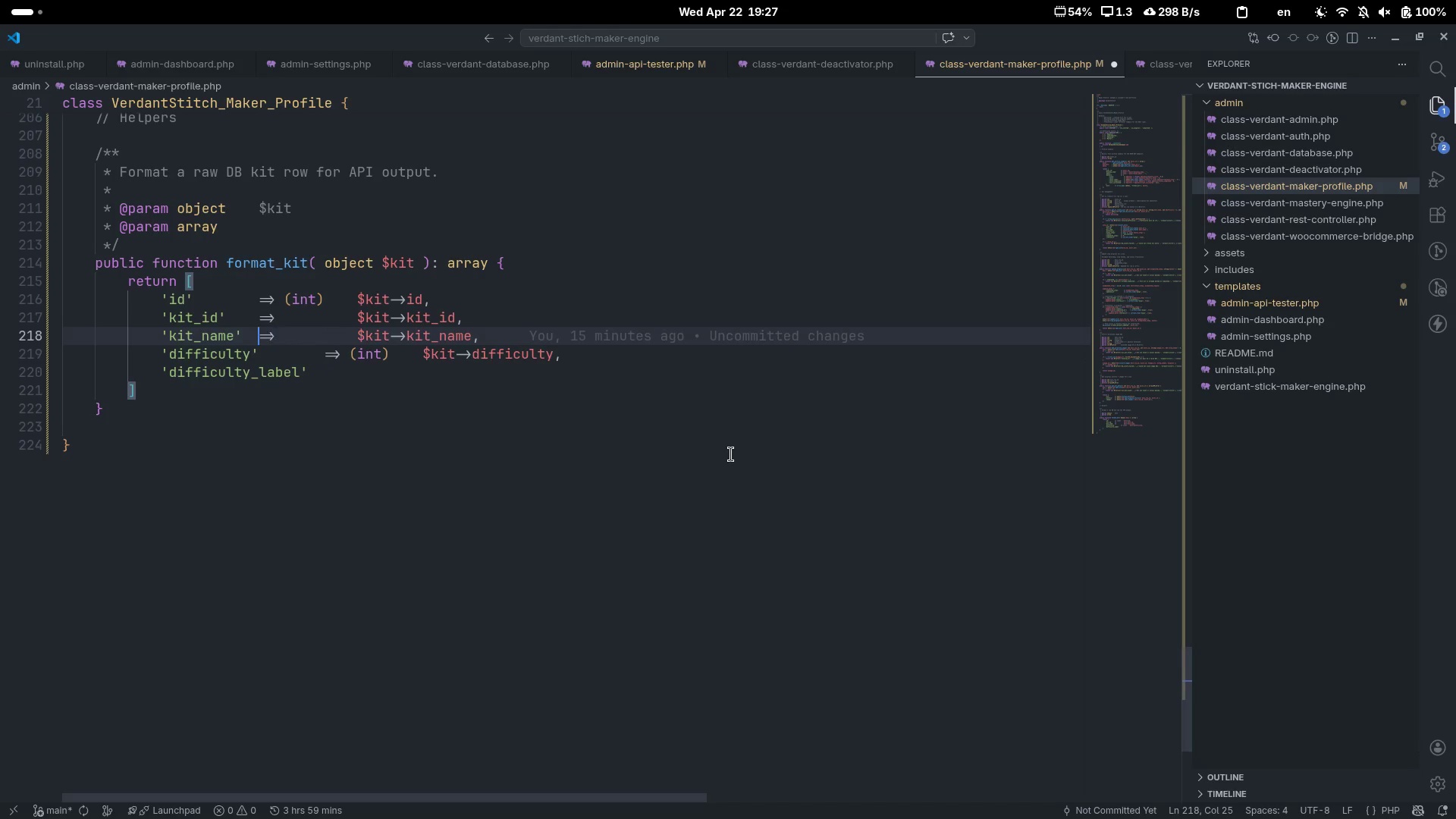 
key(Tab)
 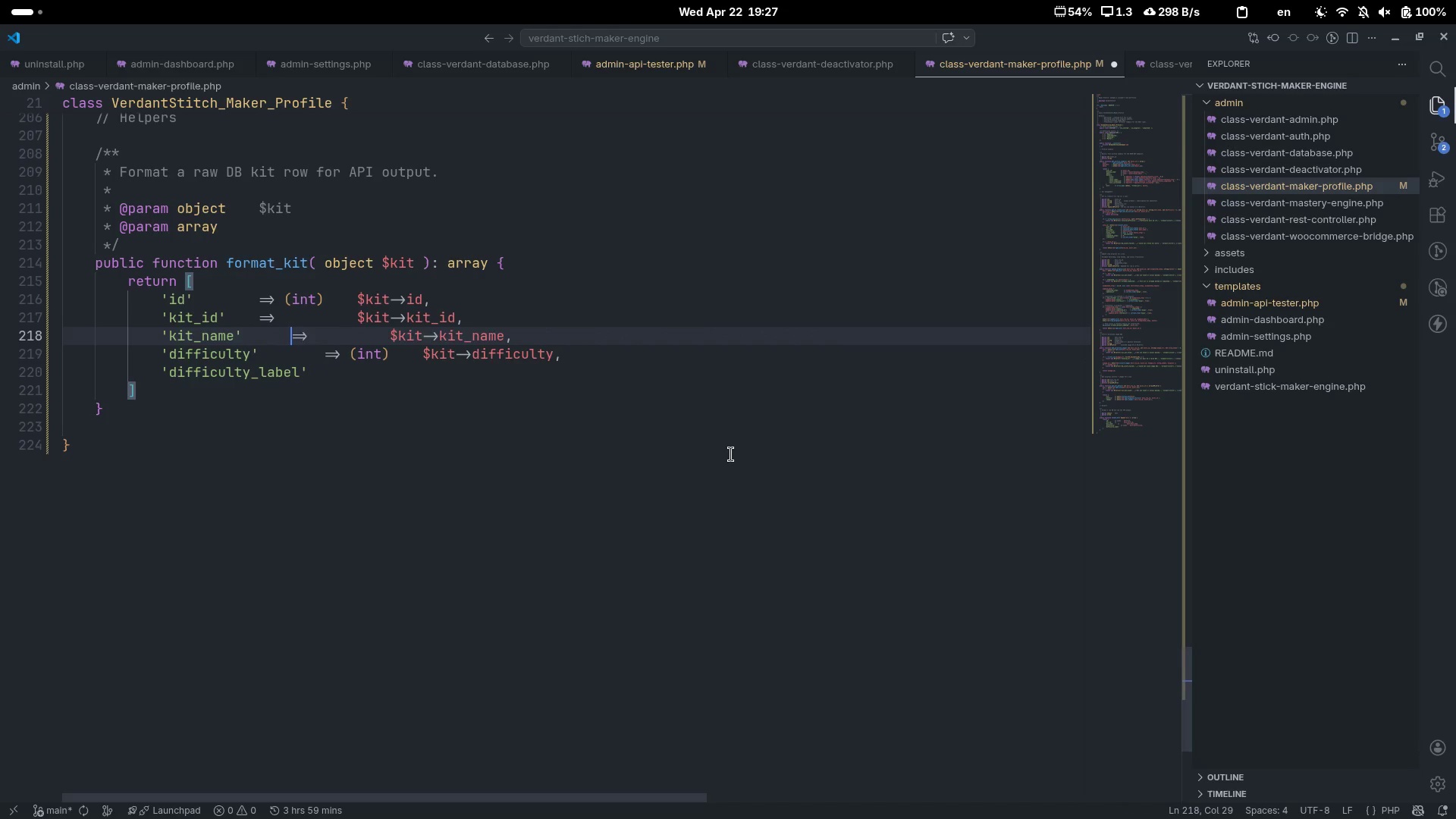 
key(Tab)
 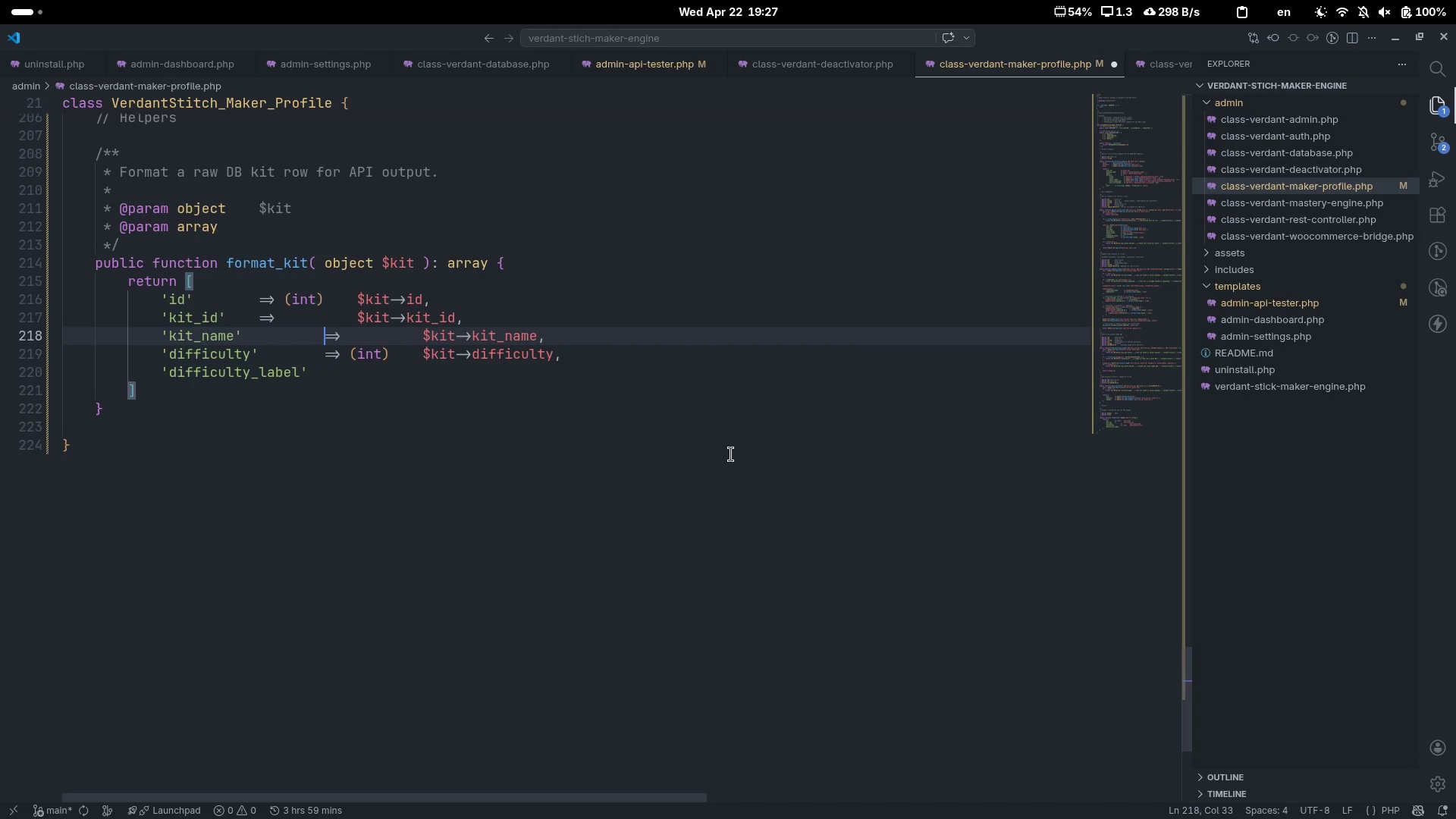 
key(ArrowUp)
 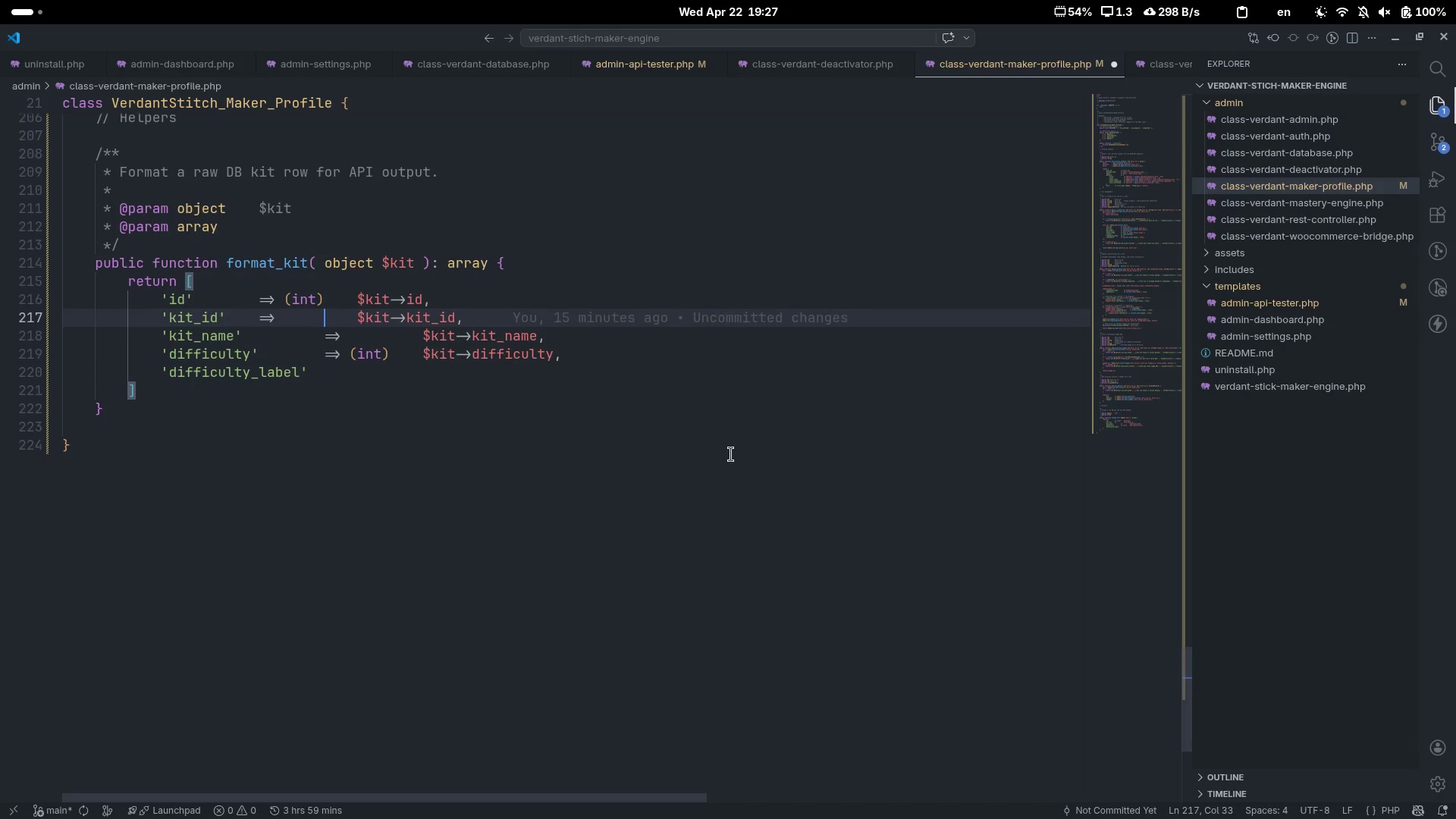 
key(Control+ArrowLeft)
 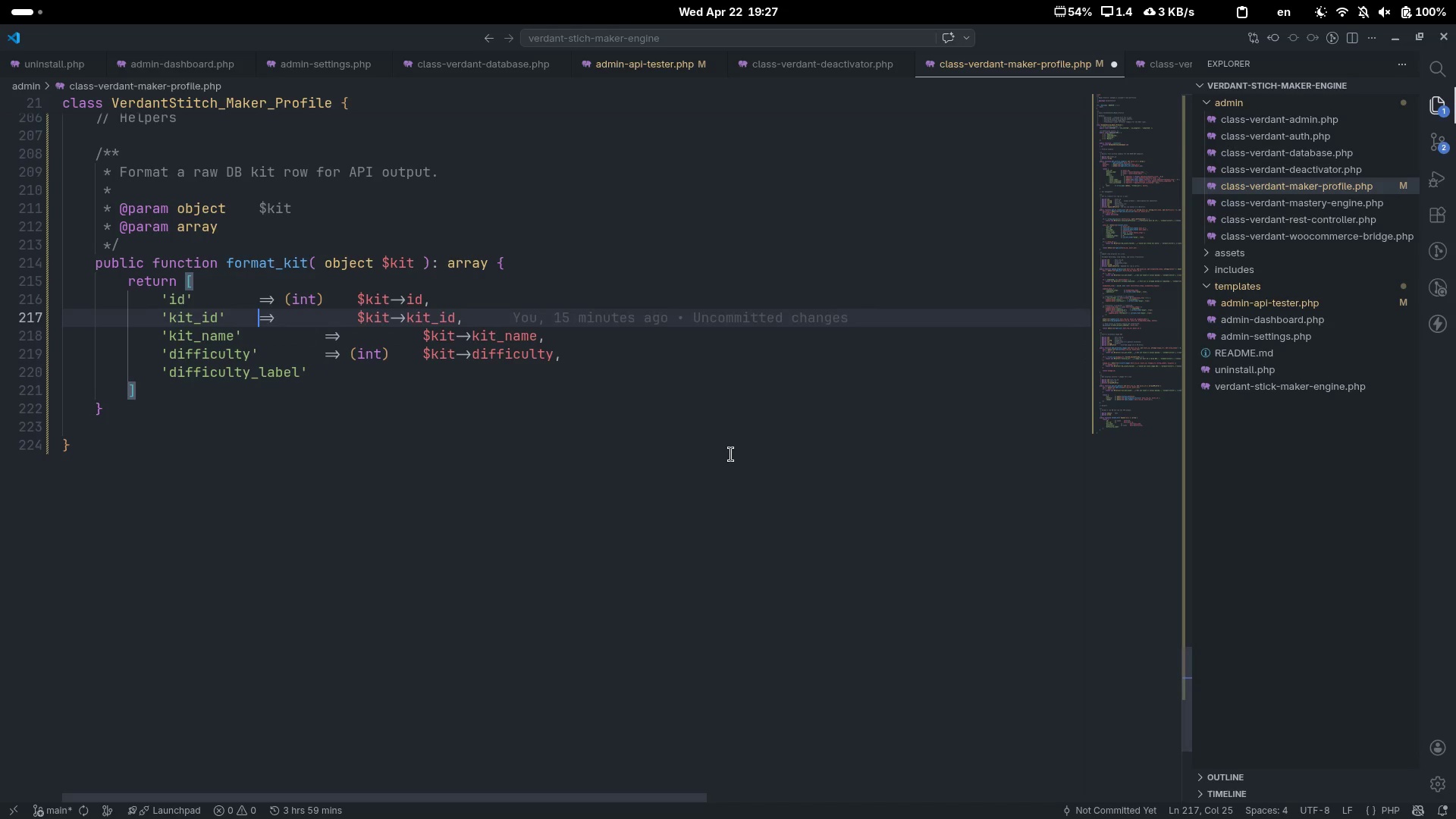 
key(Tab)
 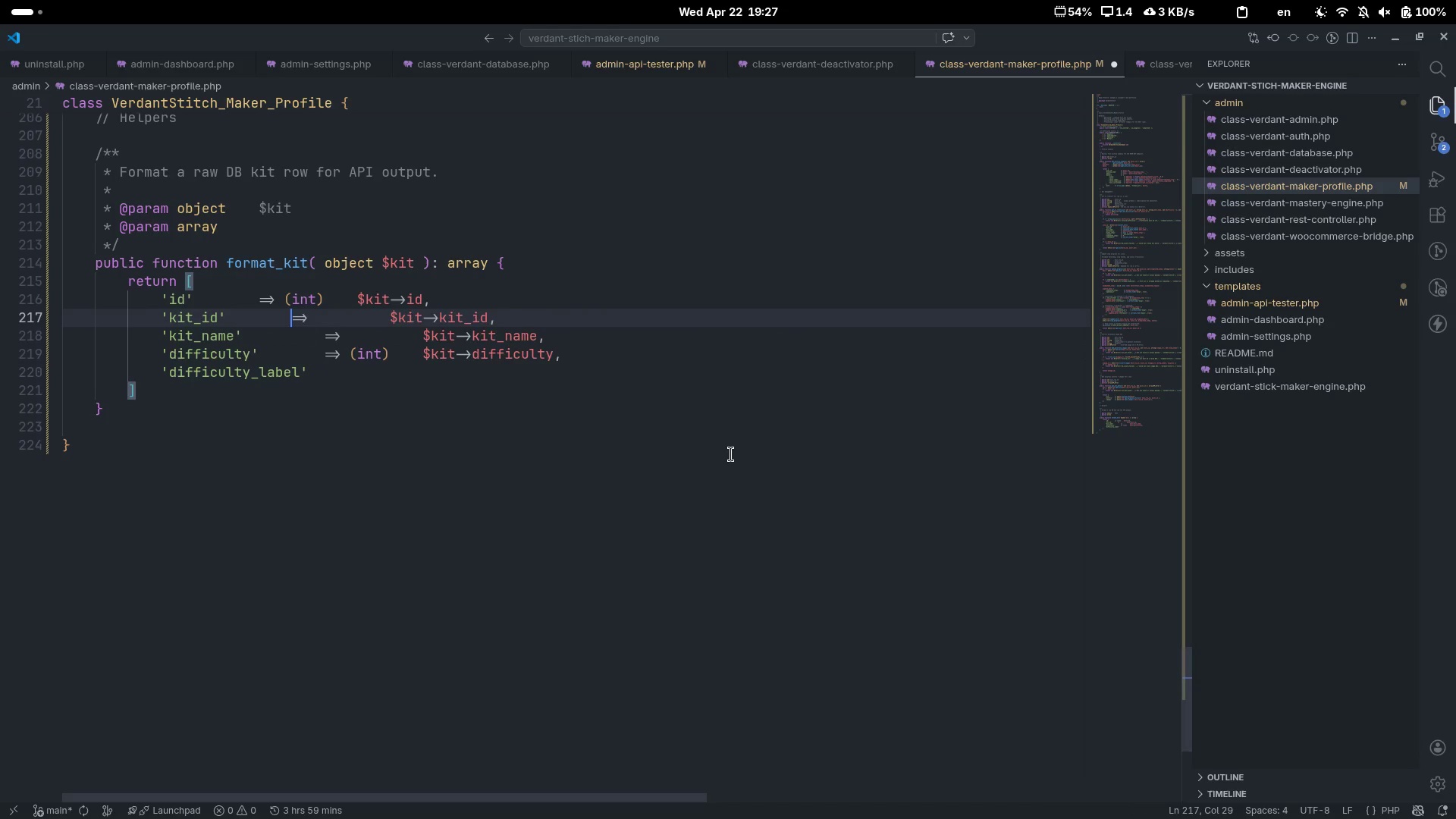 
key(Tab)
 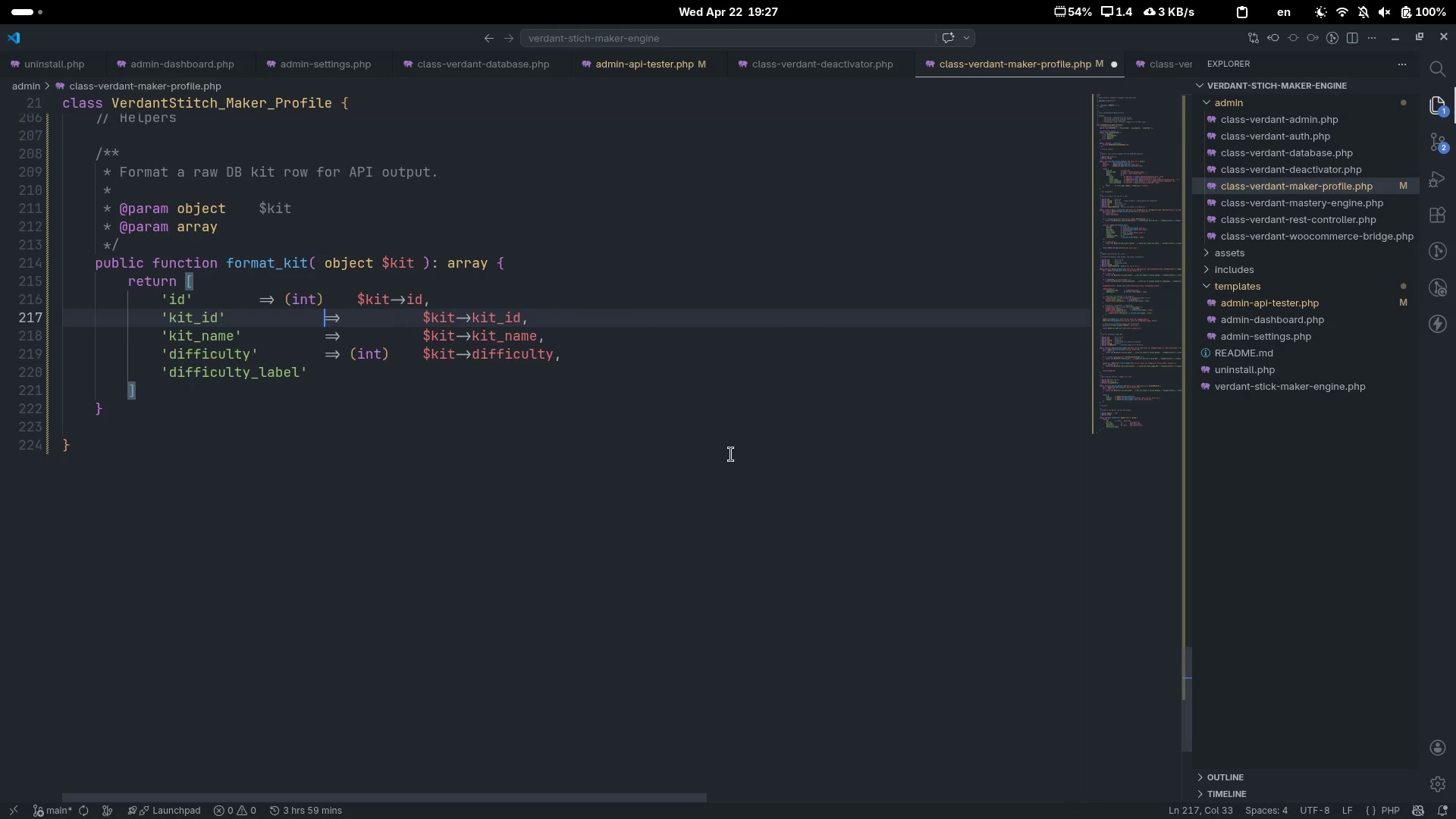 
key(ArrowUp)
 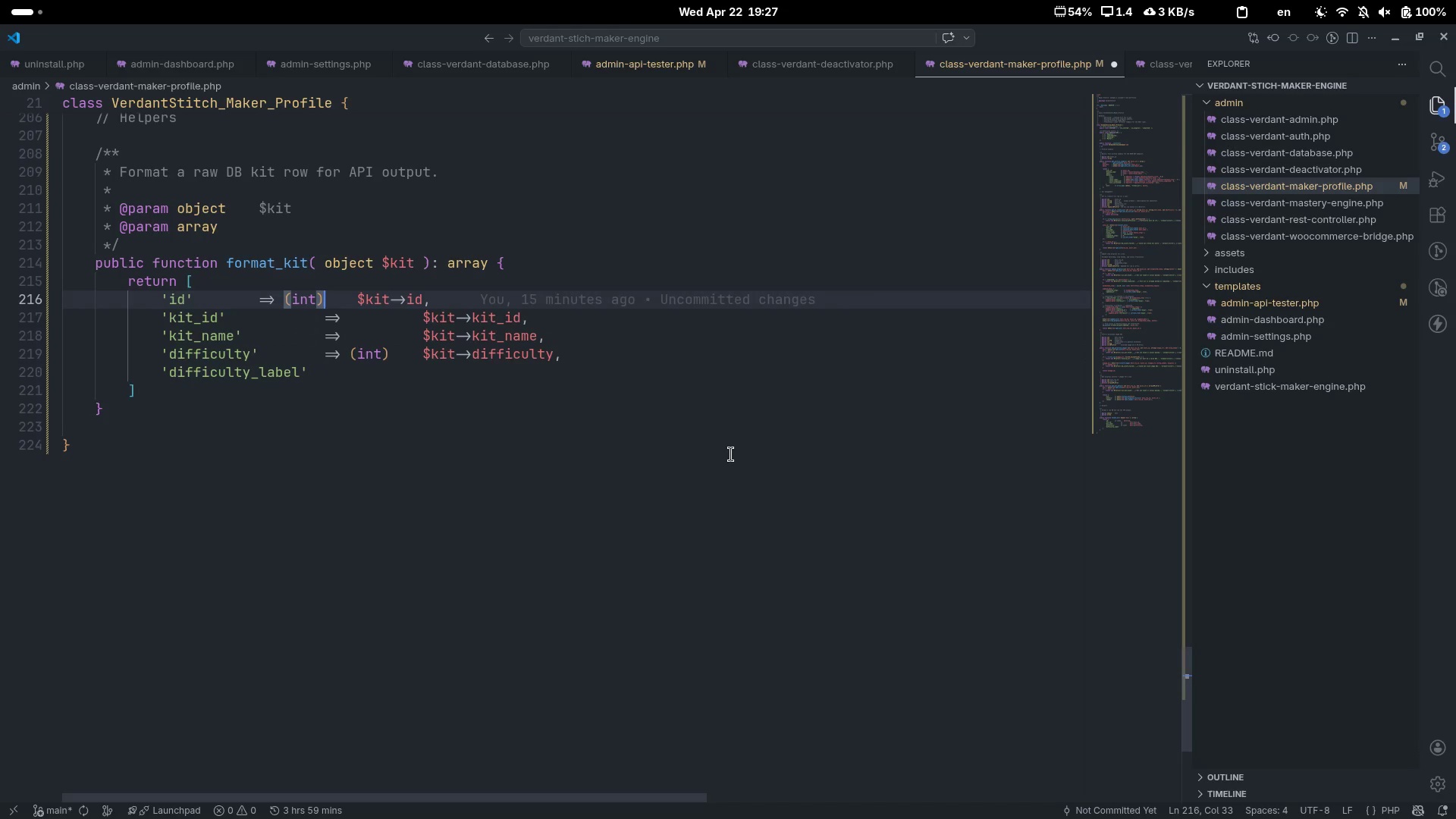 
key(Control+ArrowLeft)
 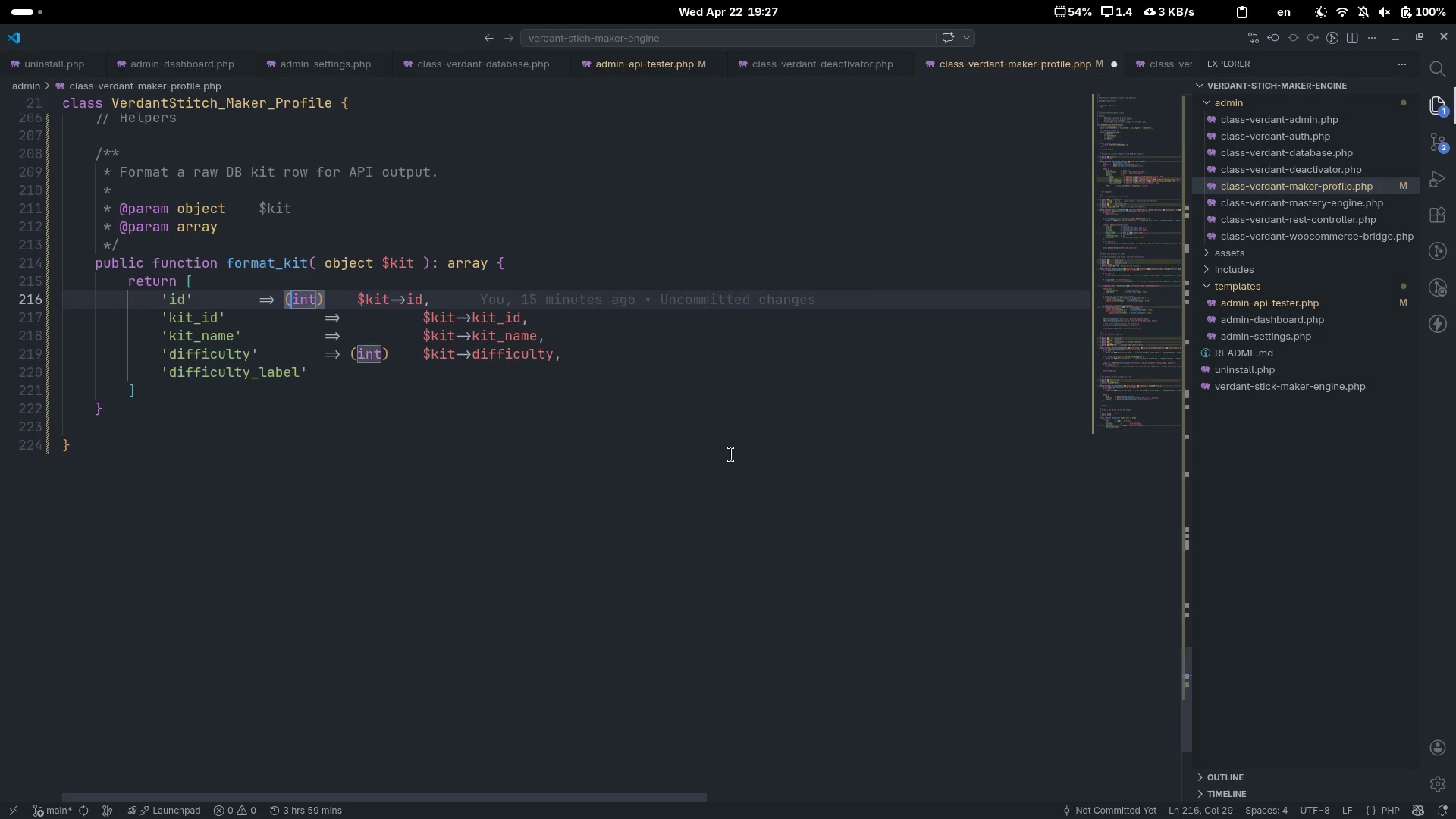 
key(Control+ArrowLeft)
 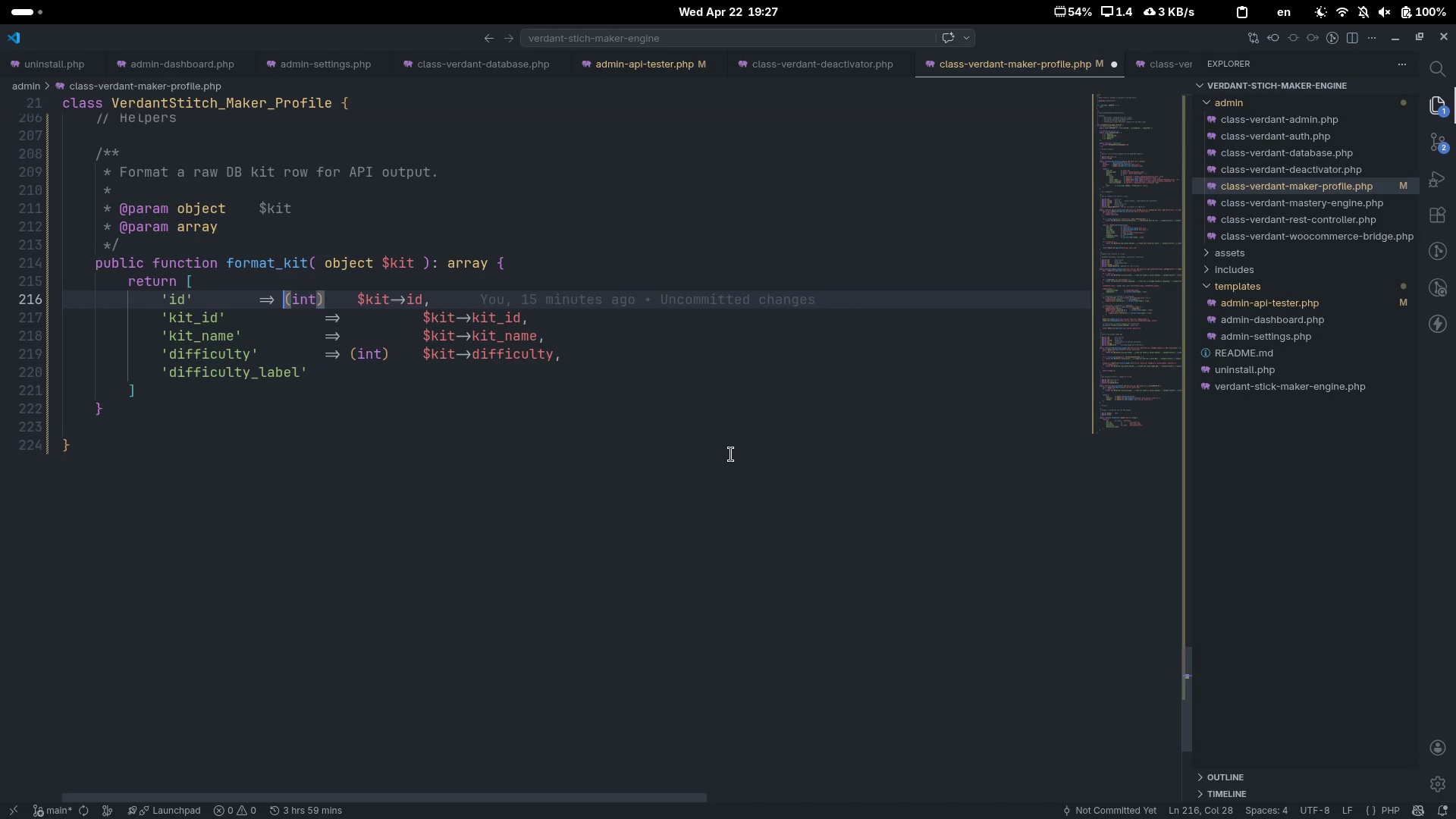 
key(Control+ArrowLeft)
 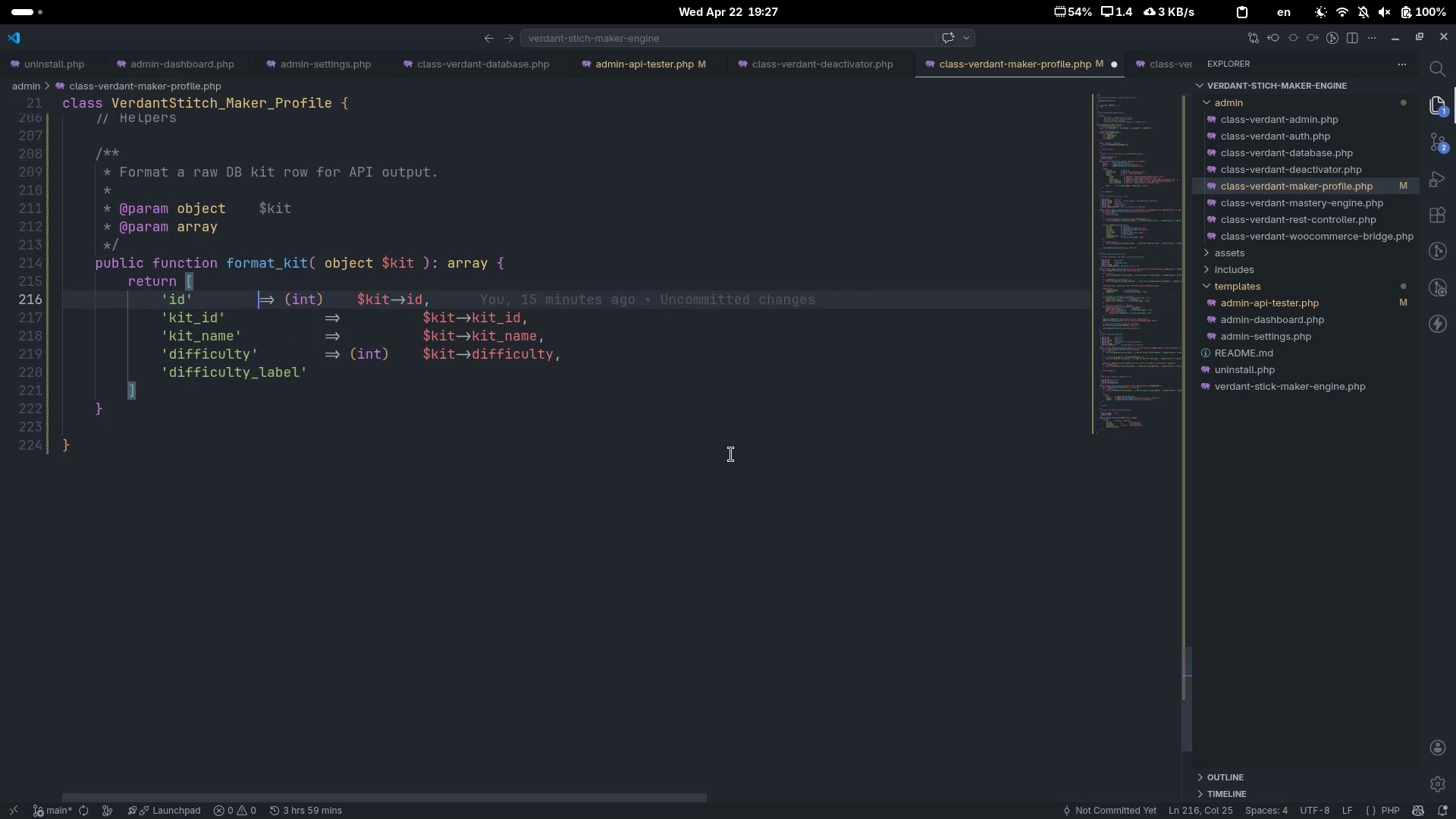 
key(Tab)
 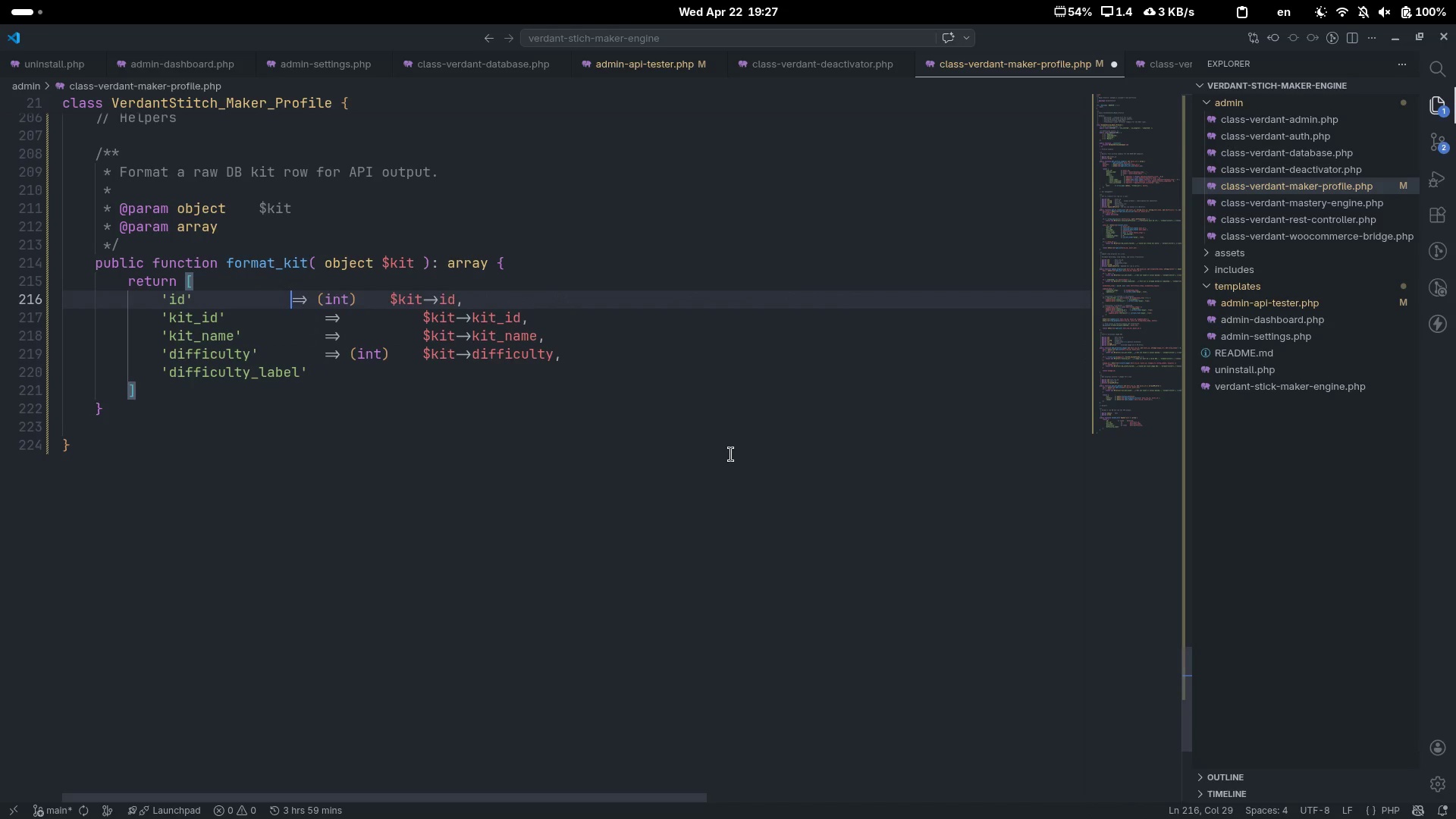 
key(Tab)
 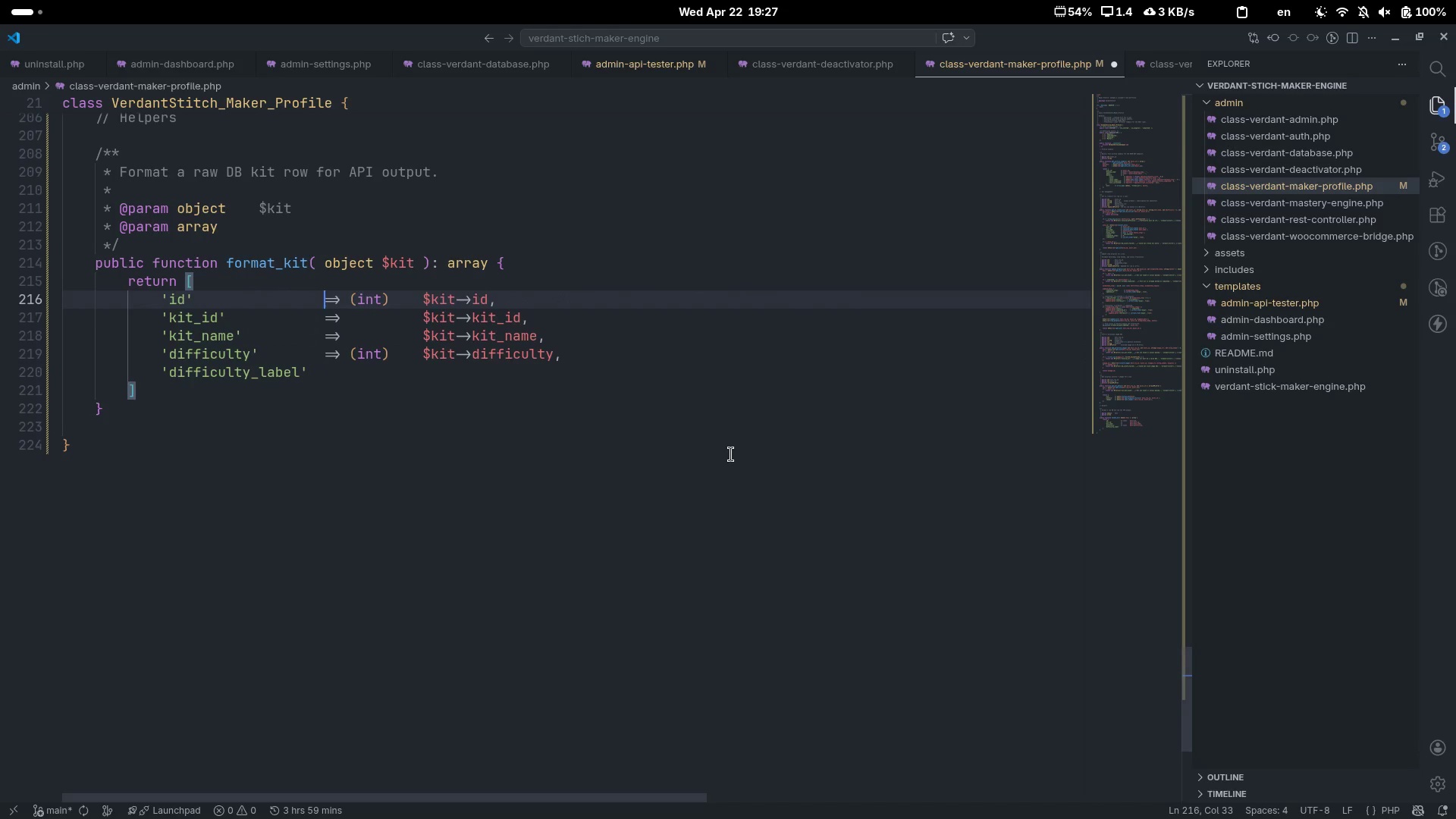 
key(ArrowDown)
 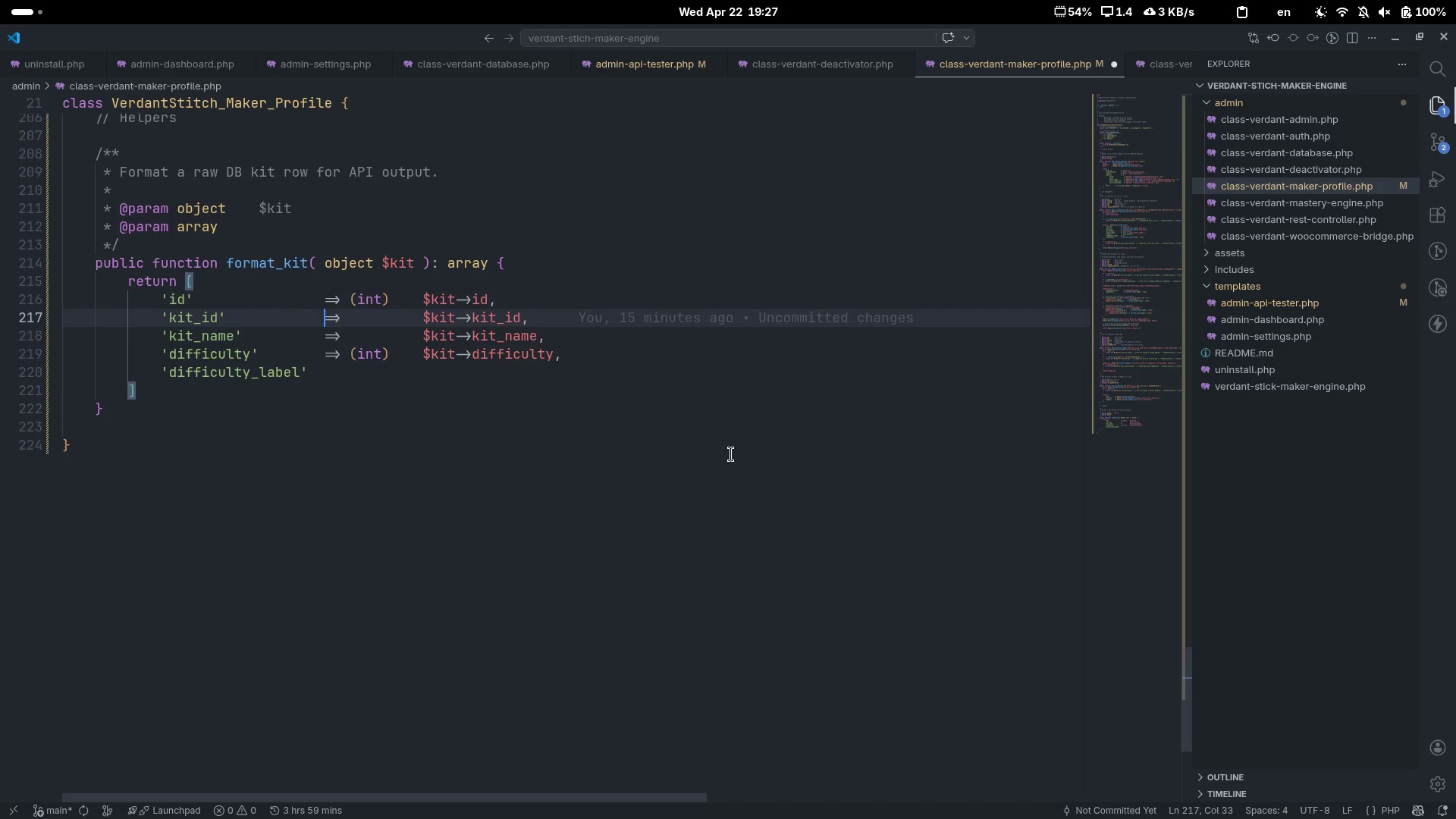 
key(ArrowDown)
 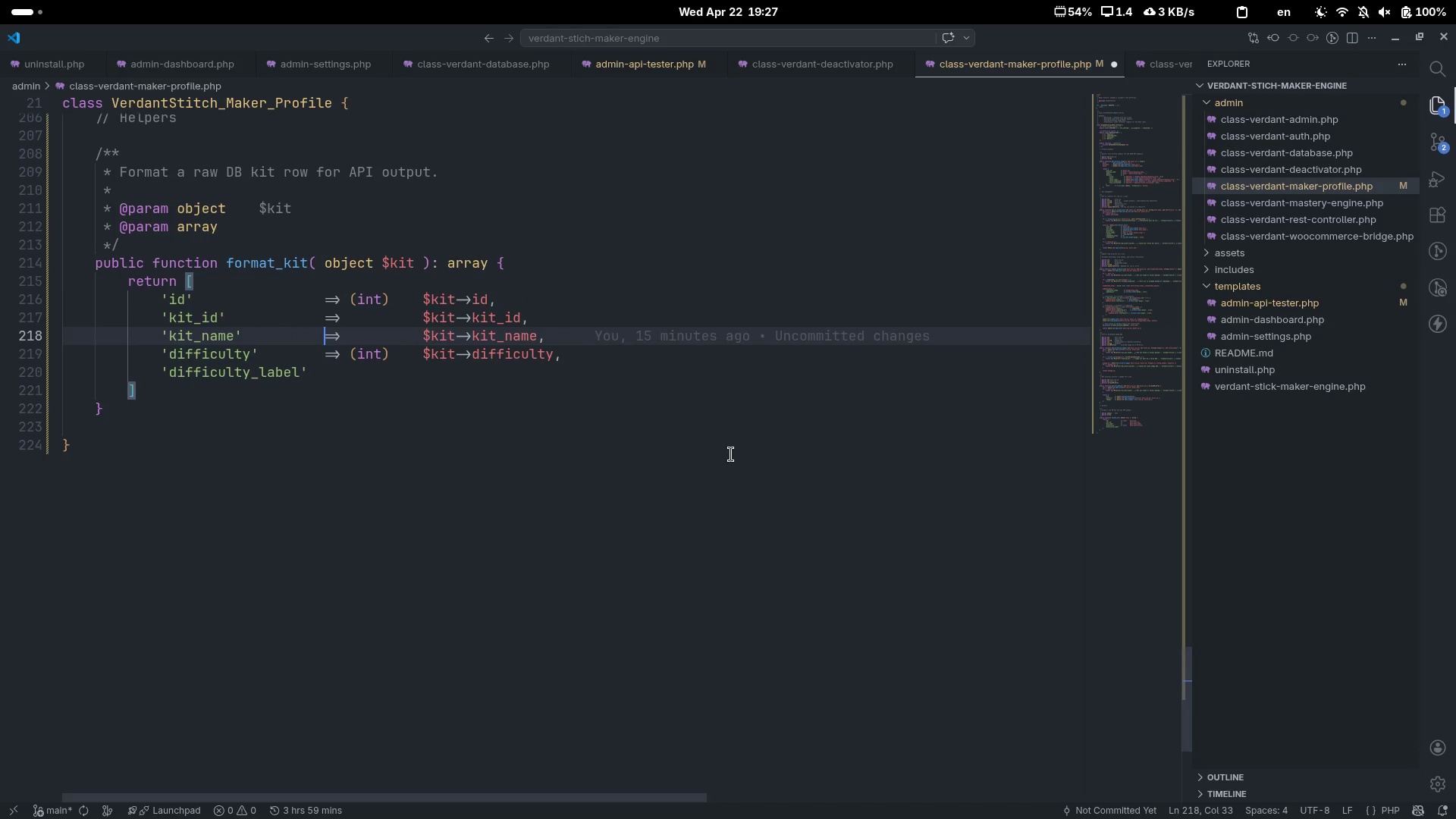 
key(ArrowDown)
 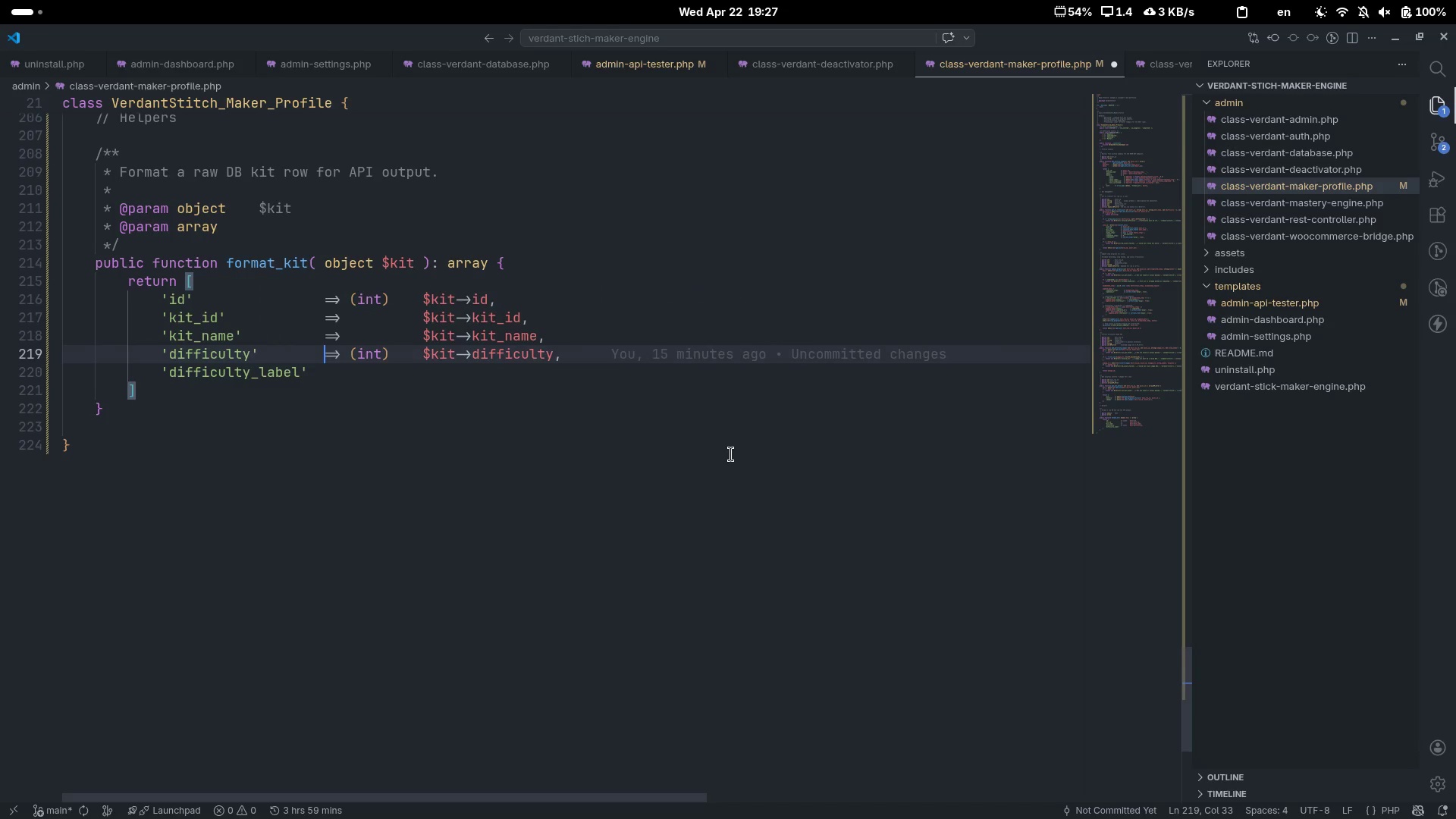 
key(ArrowDown)
 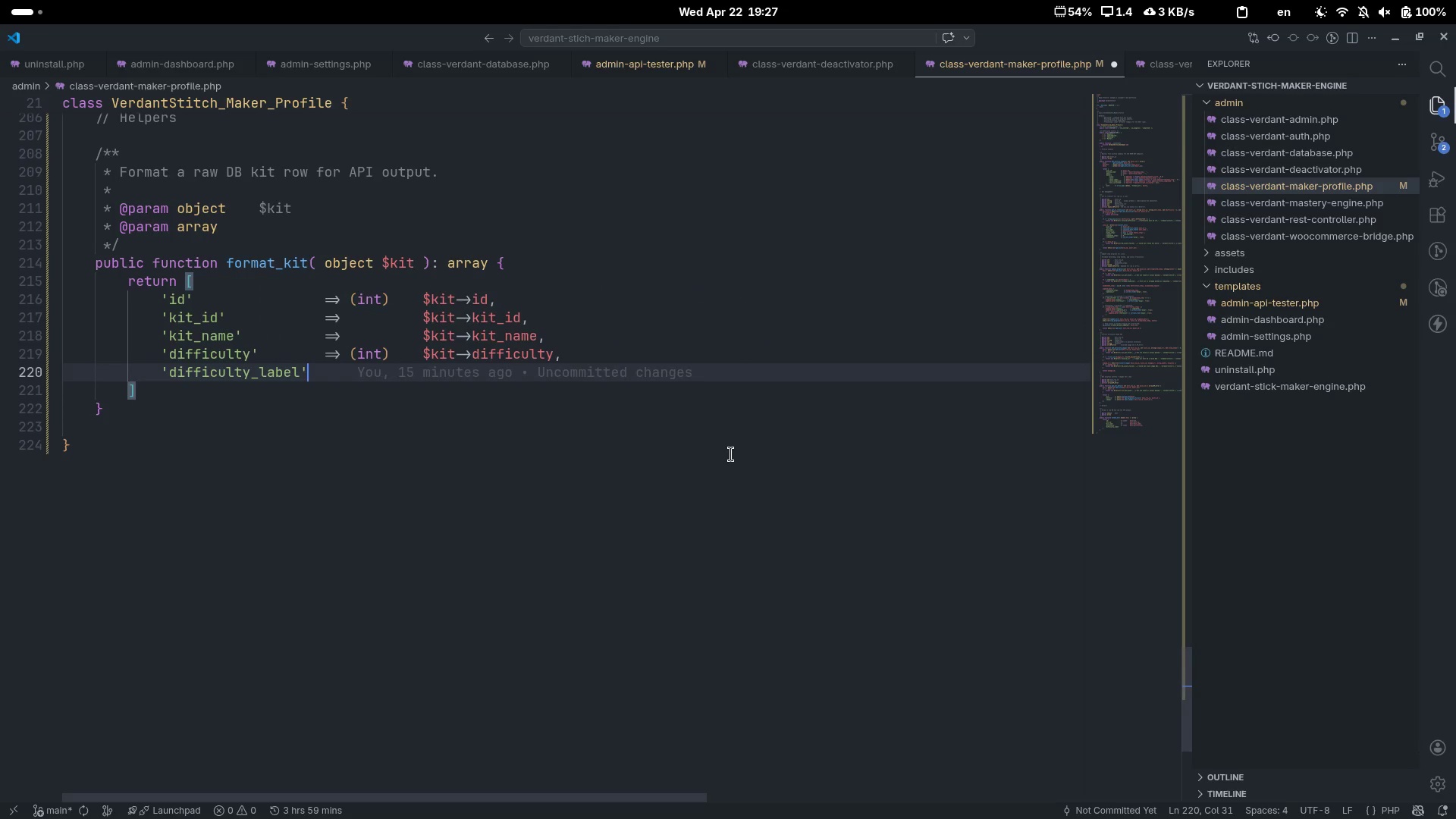 
key(Tab)
 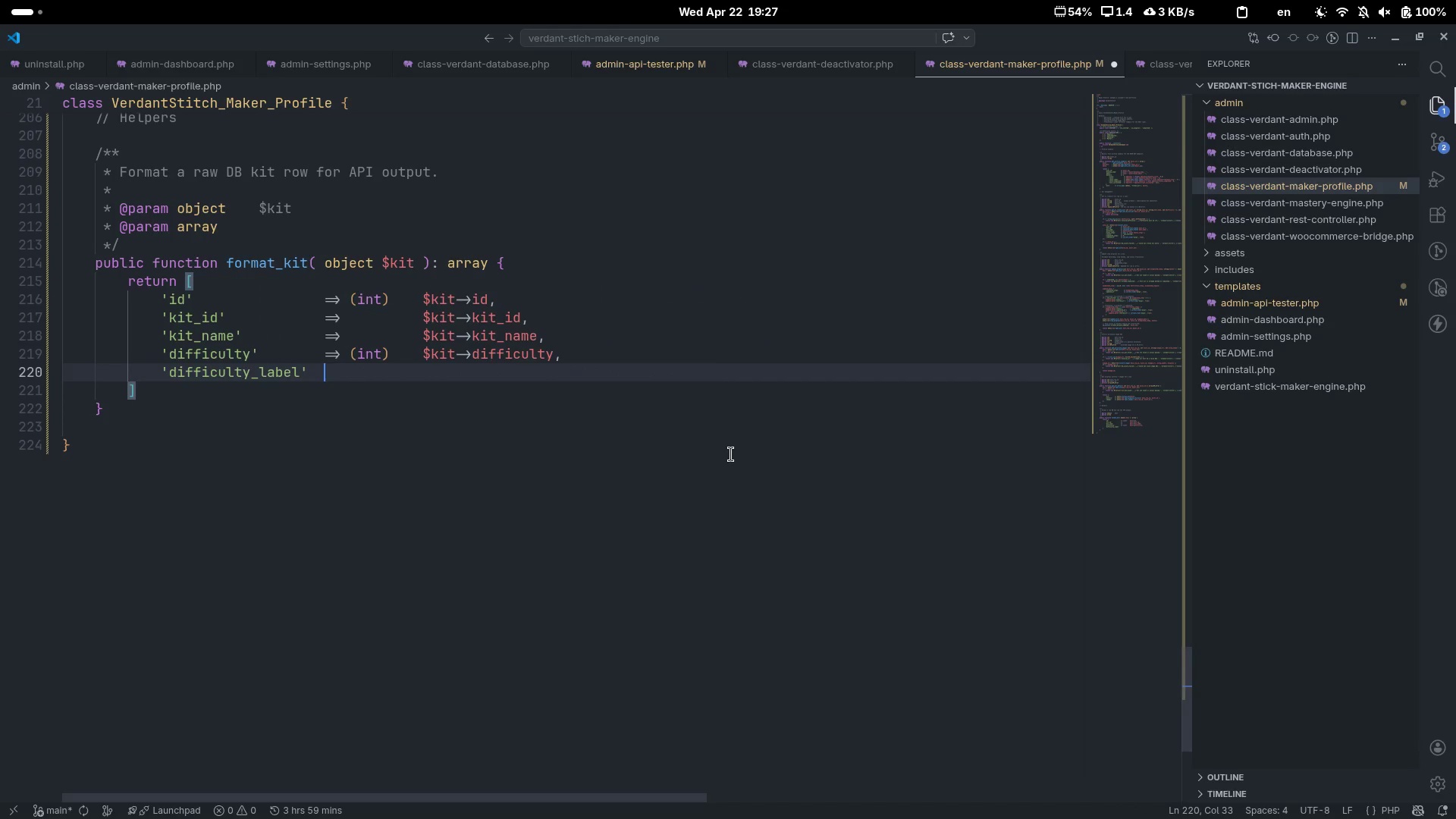 
key(Equal)
 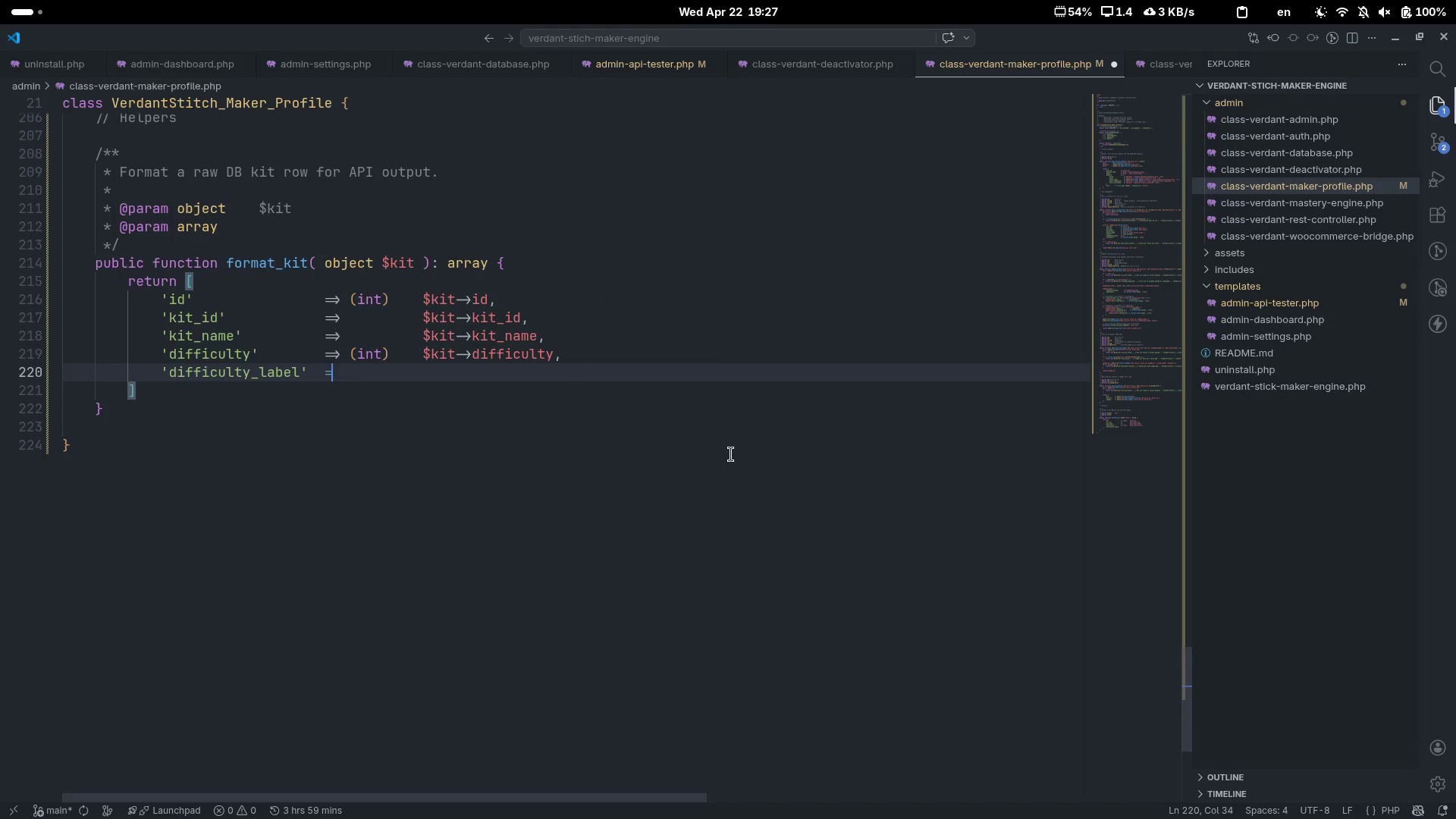 
key(Shift+ShiftLeft)
 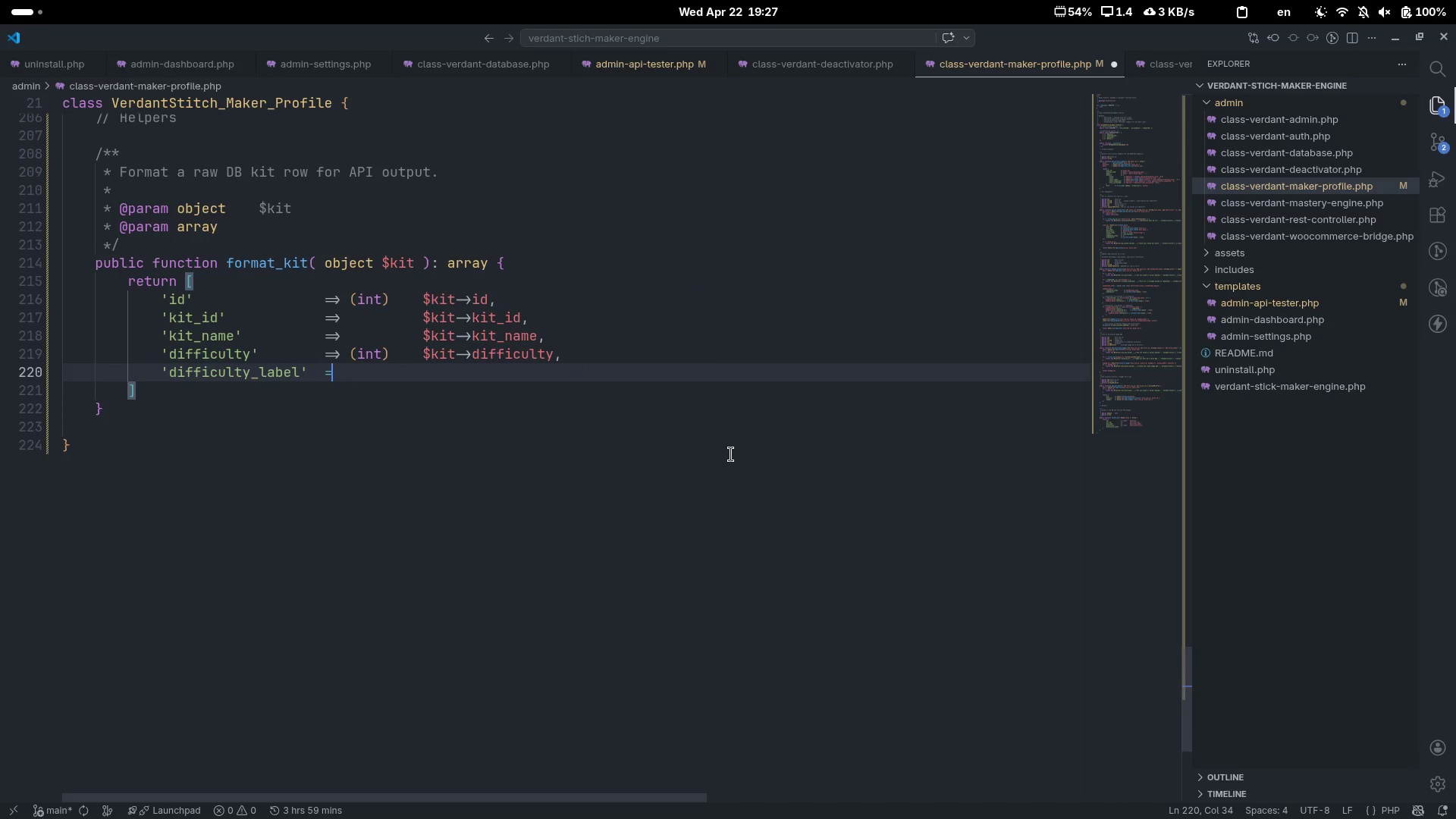 
key(Shift+Period)
 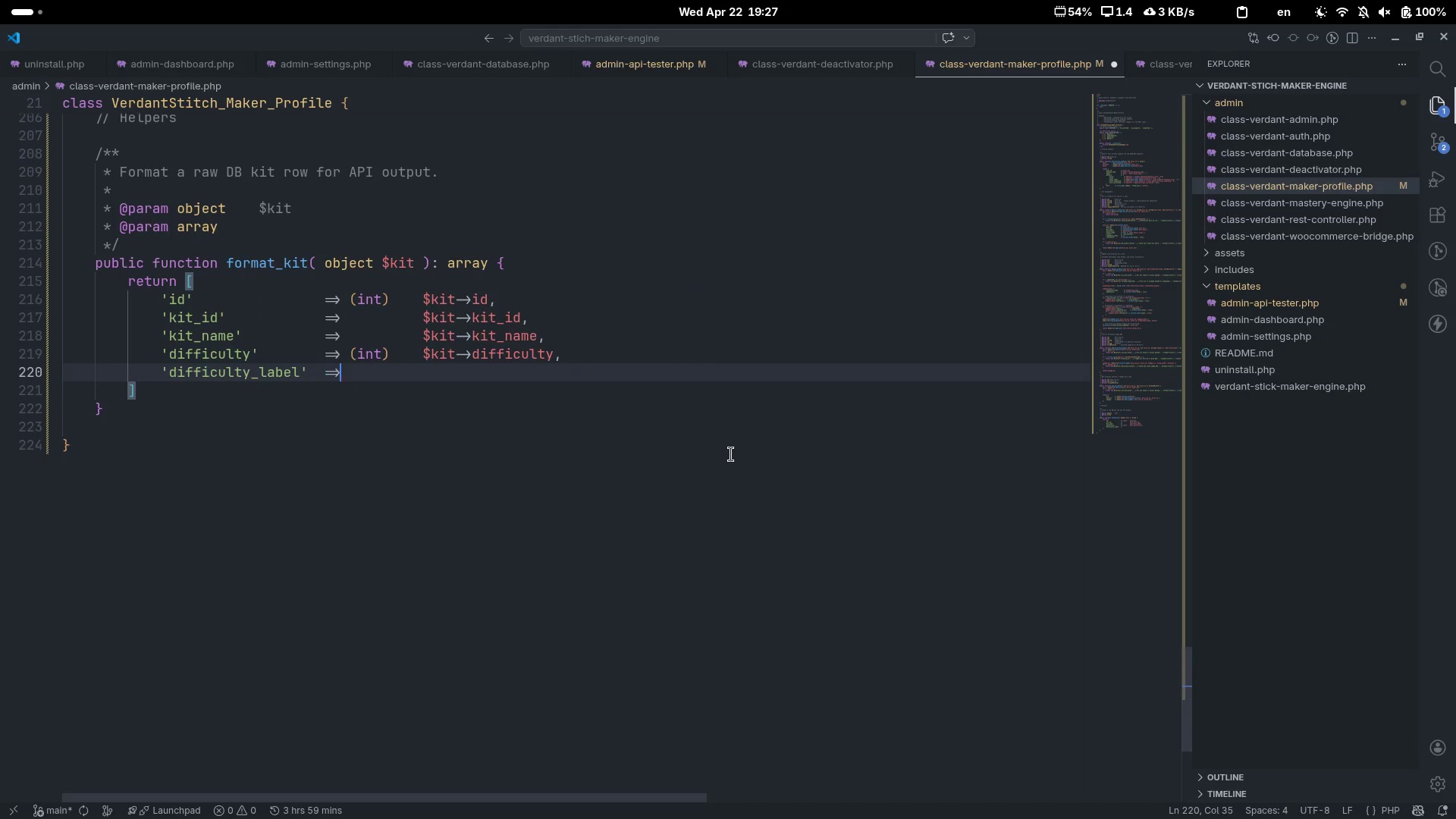 
key(Space)
 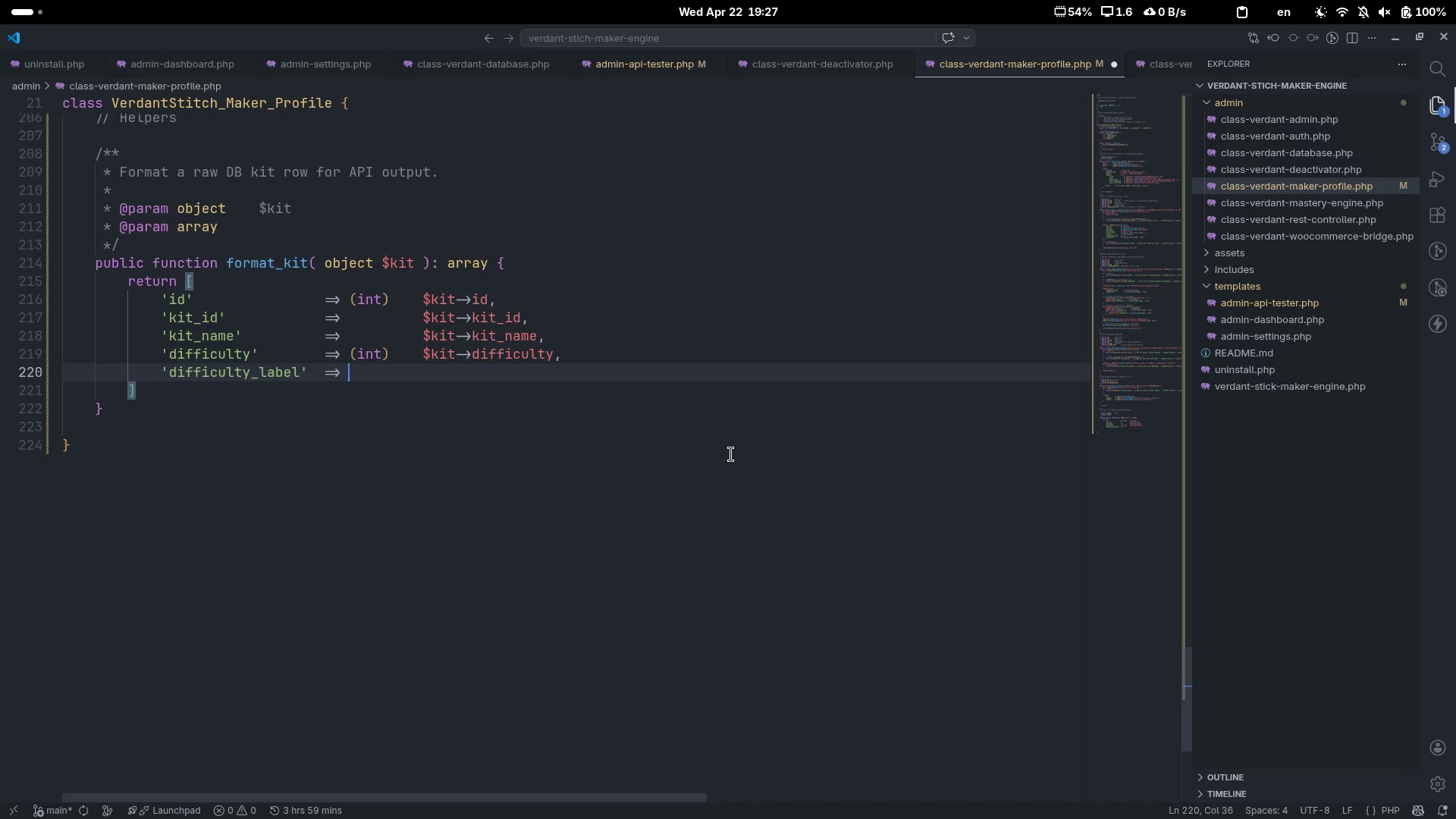 
key(ArrowLeft)
 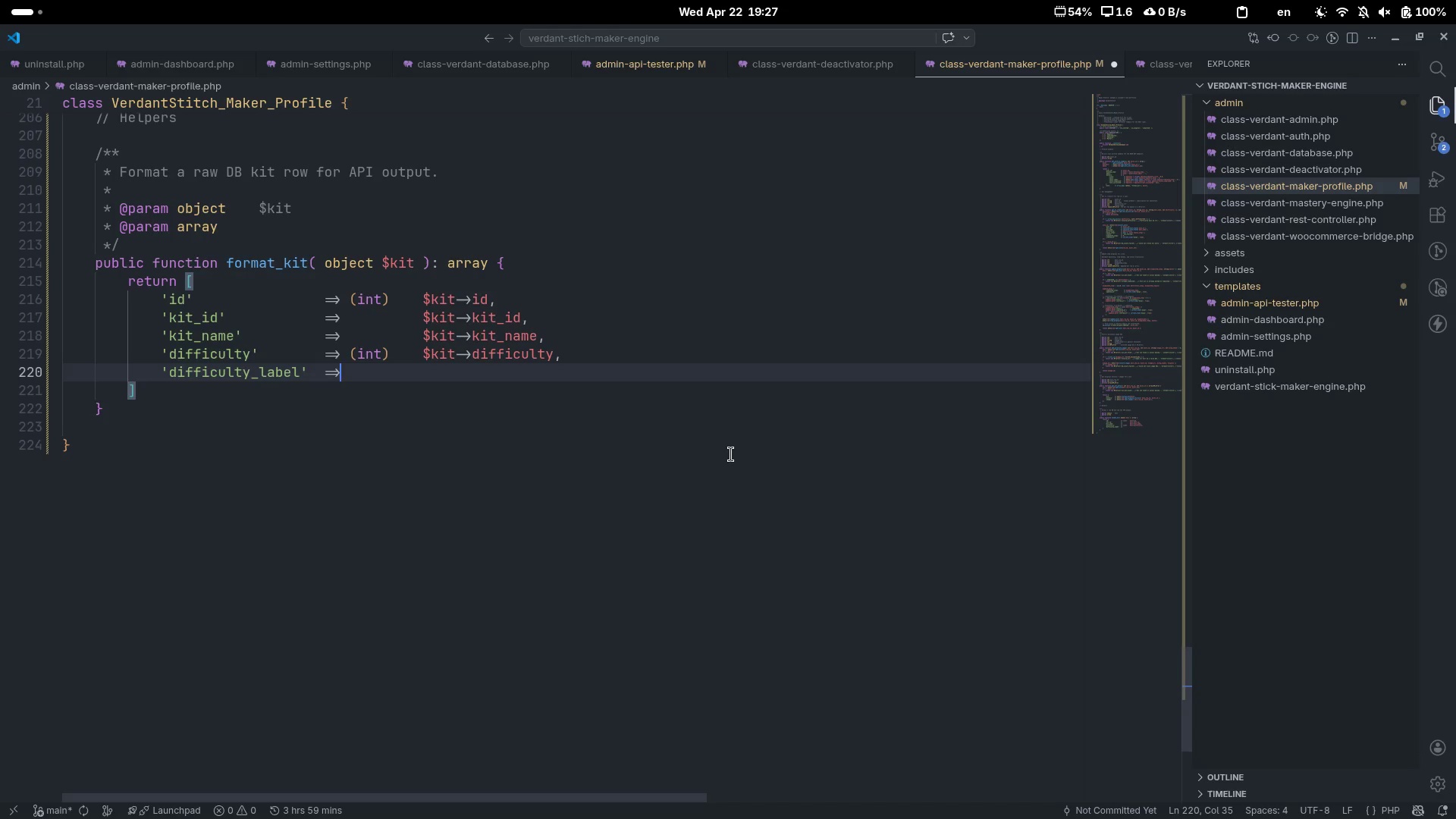 
key(ArrowLeft)
 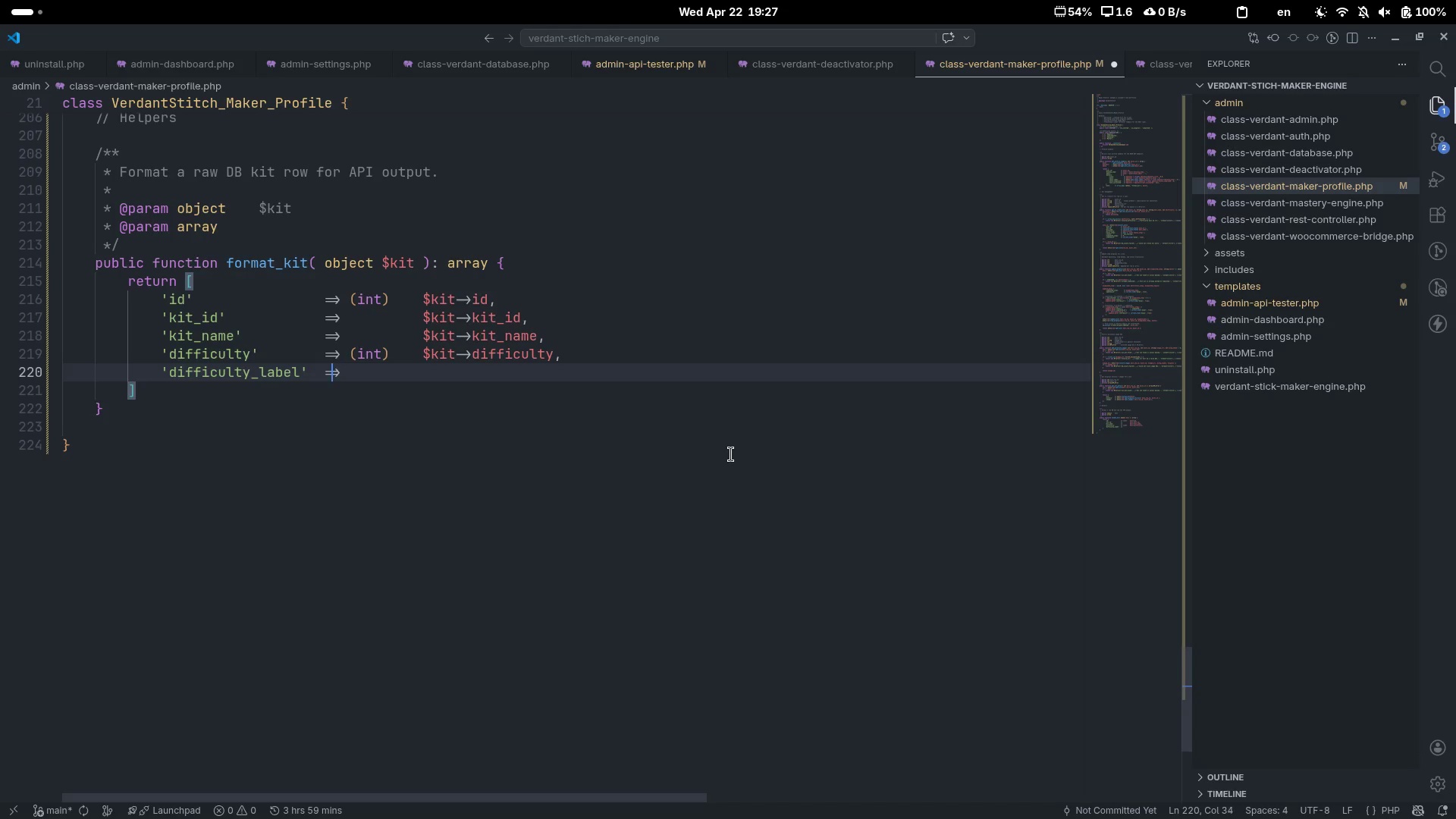 
key(ArrowLeft)
 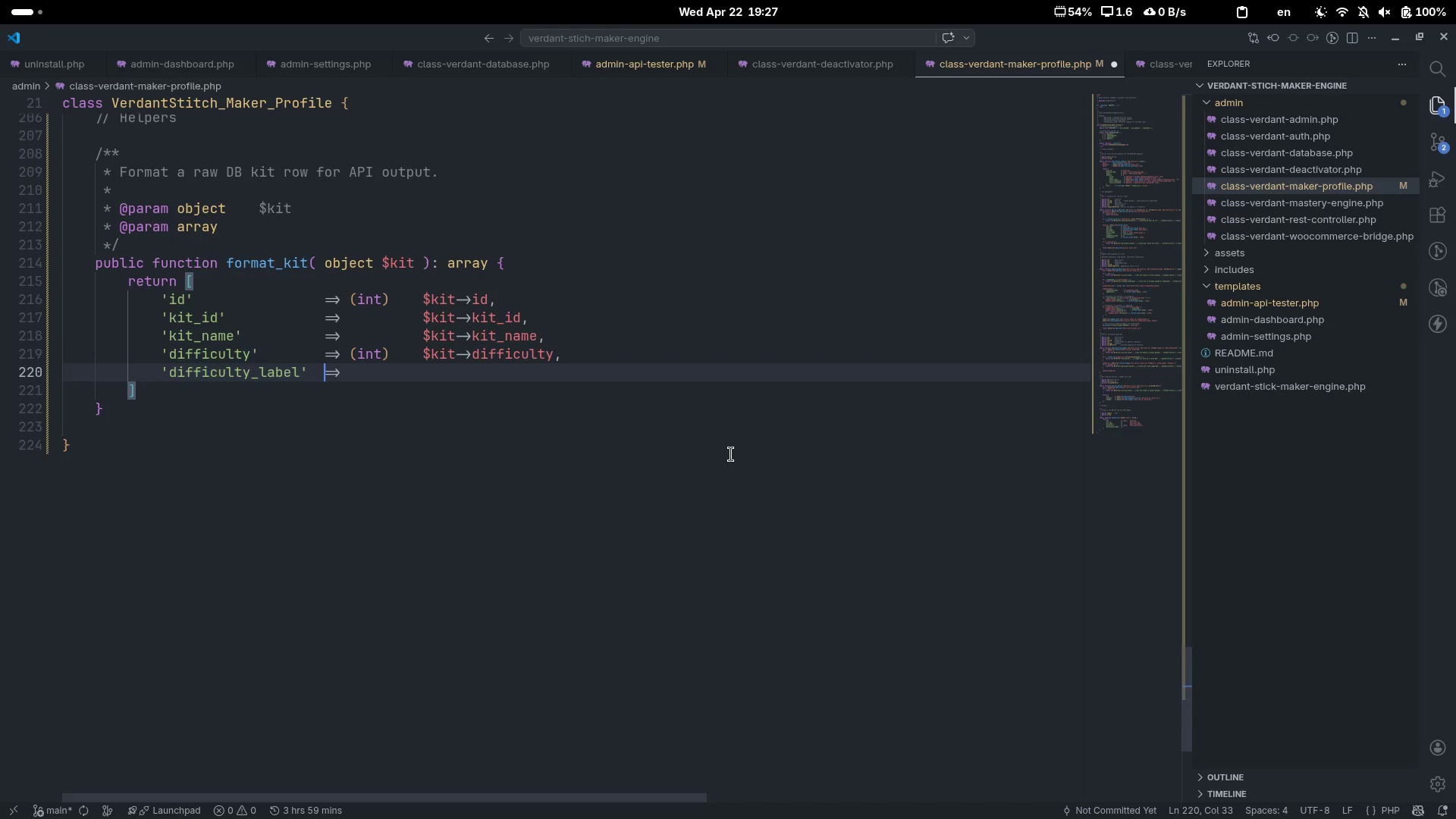 
key(ArrowUp)
 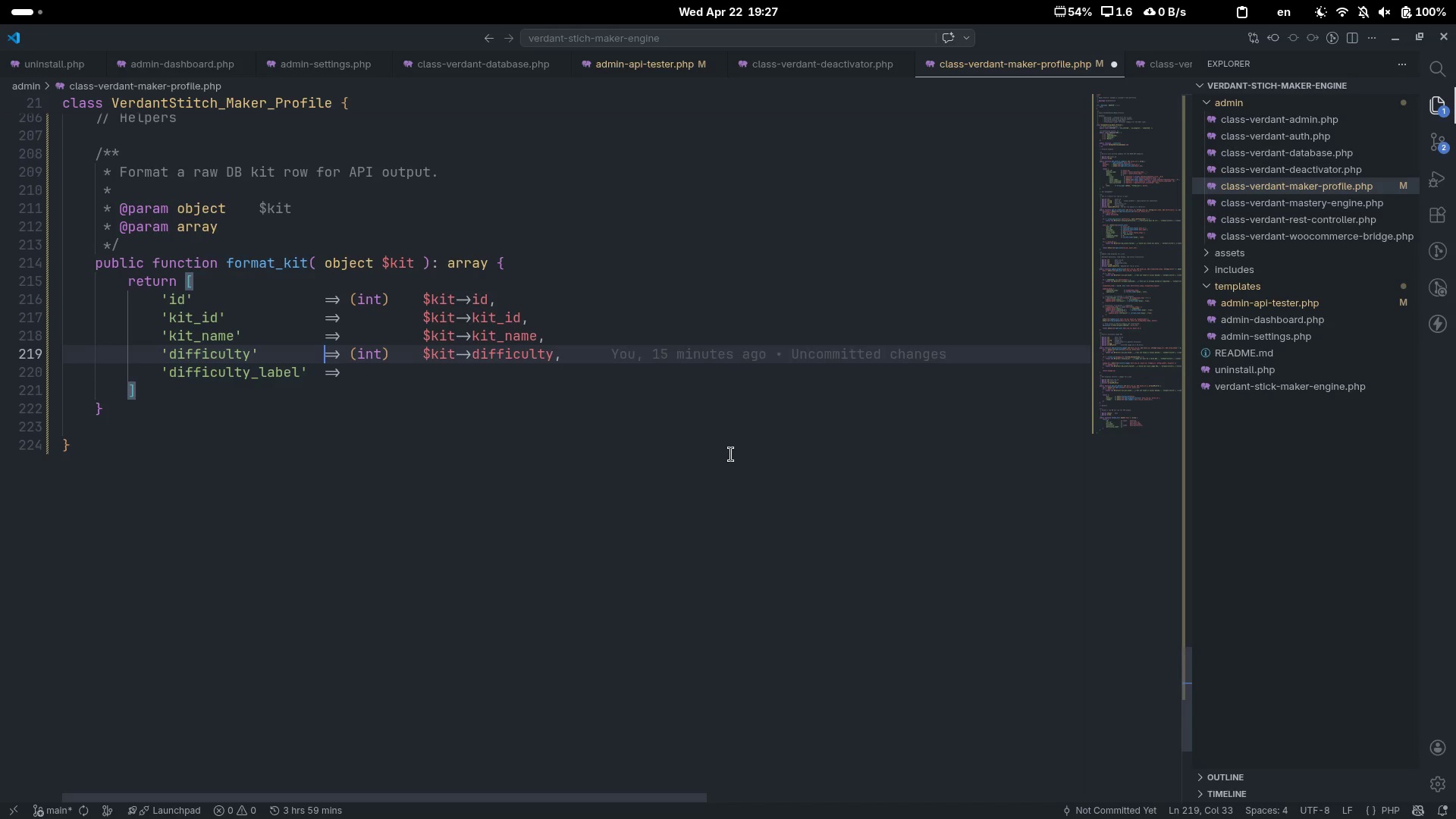 
key(Control+ArrowLeft)
 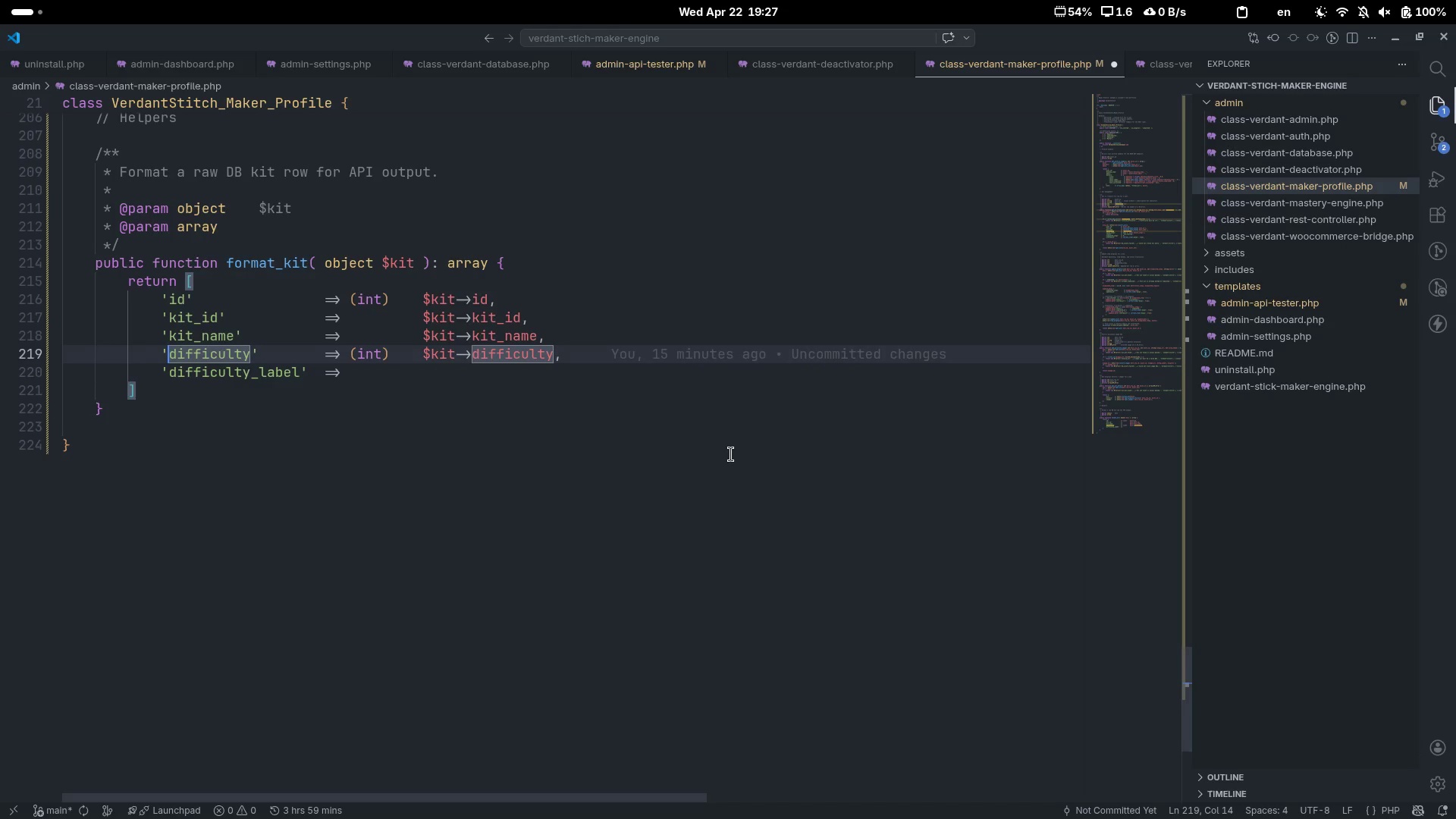 
hold_key(key=ControlLeft, duration=0.34)
 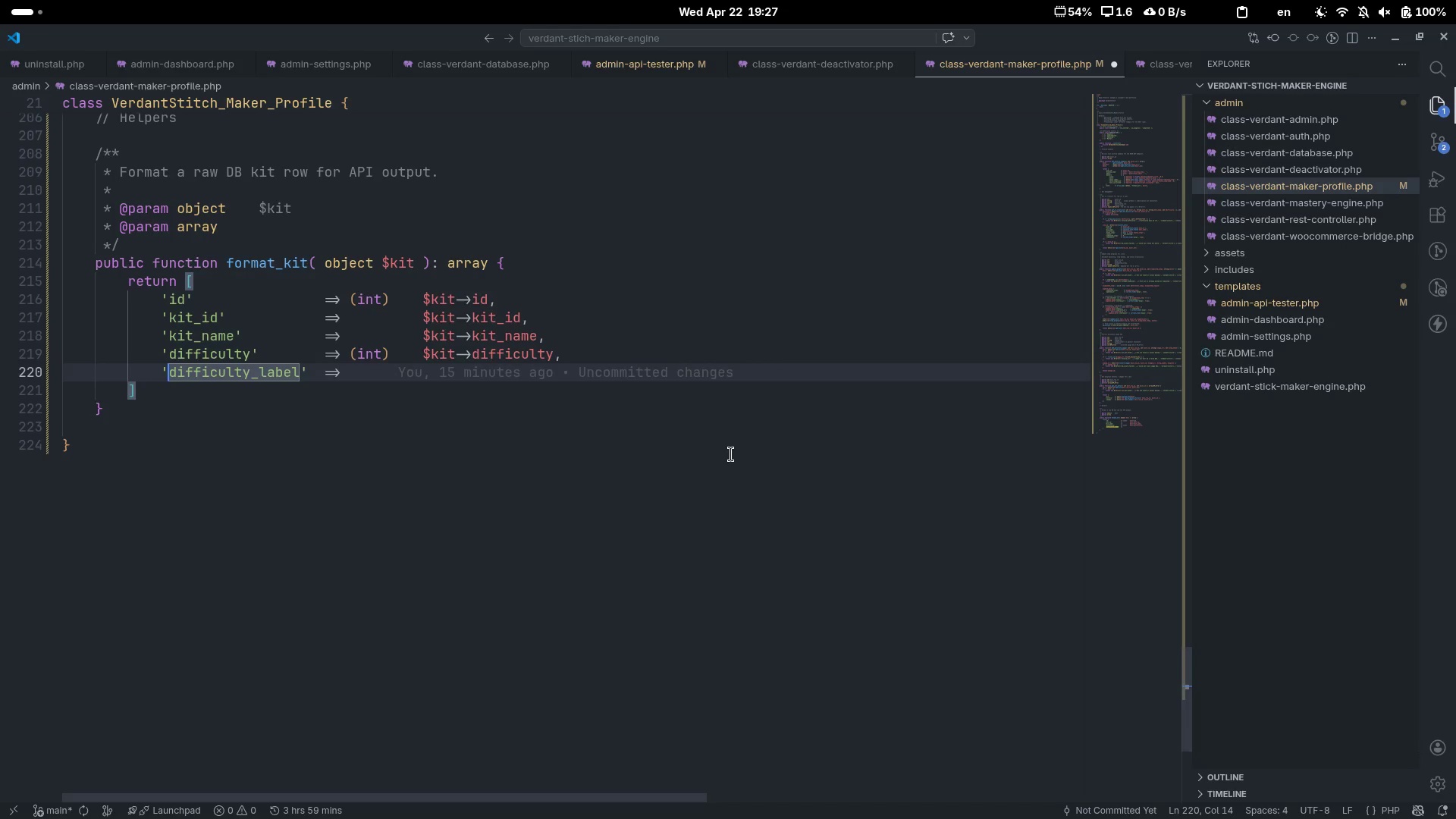 
key(Control+Shift+ShiftLeft)
 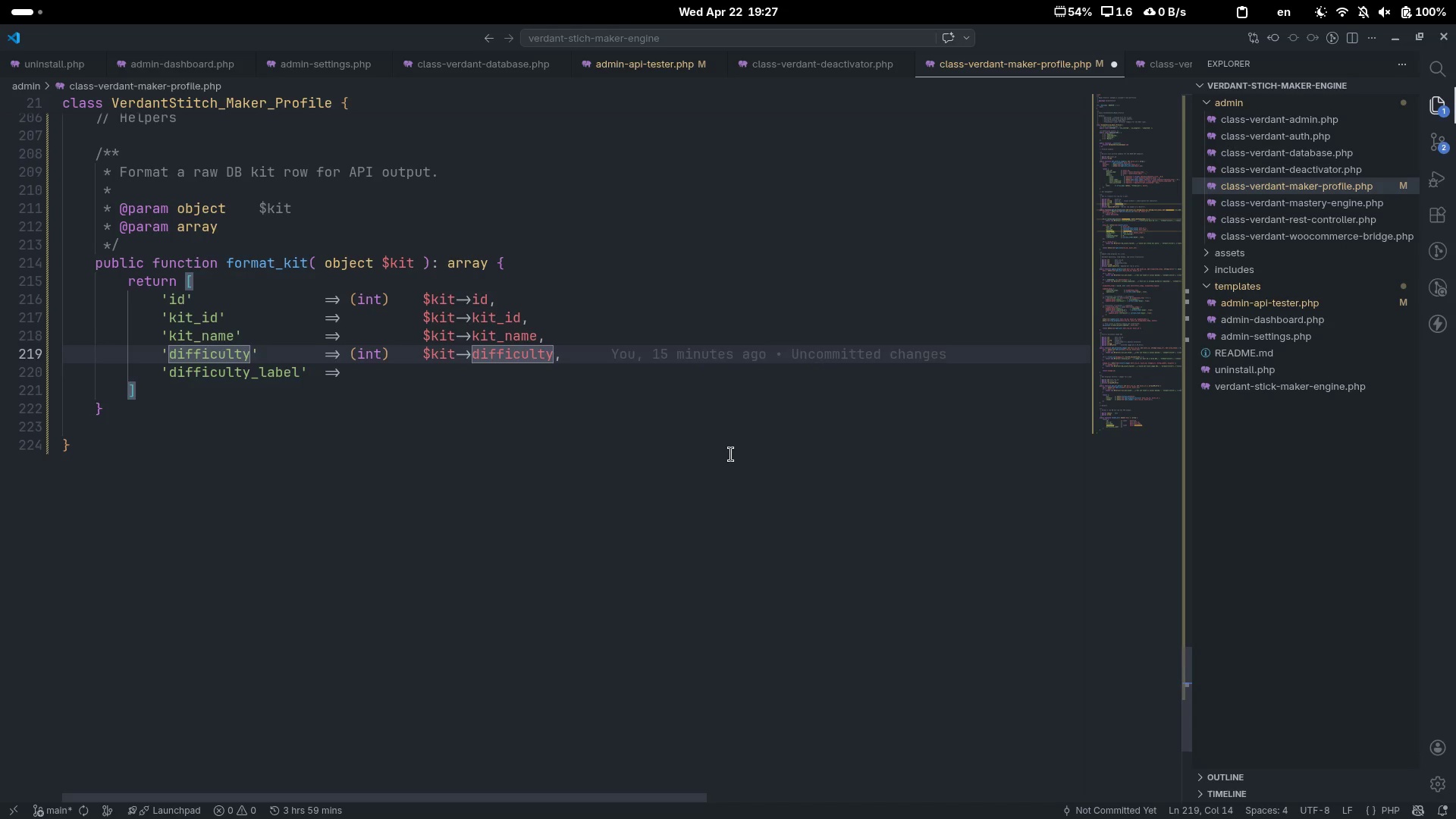 
key(ArrowDown)
 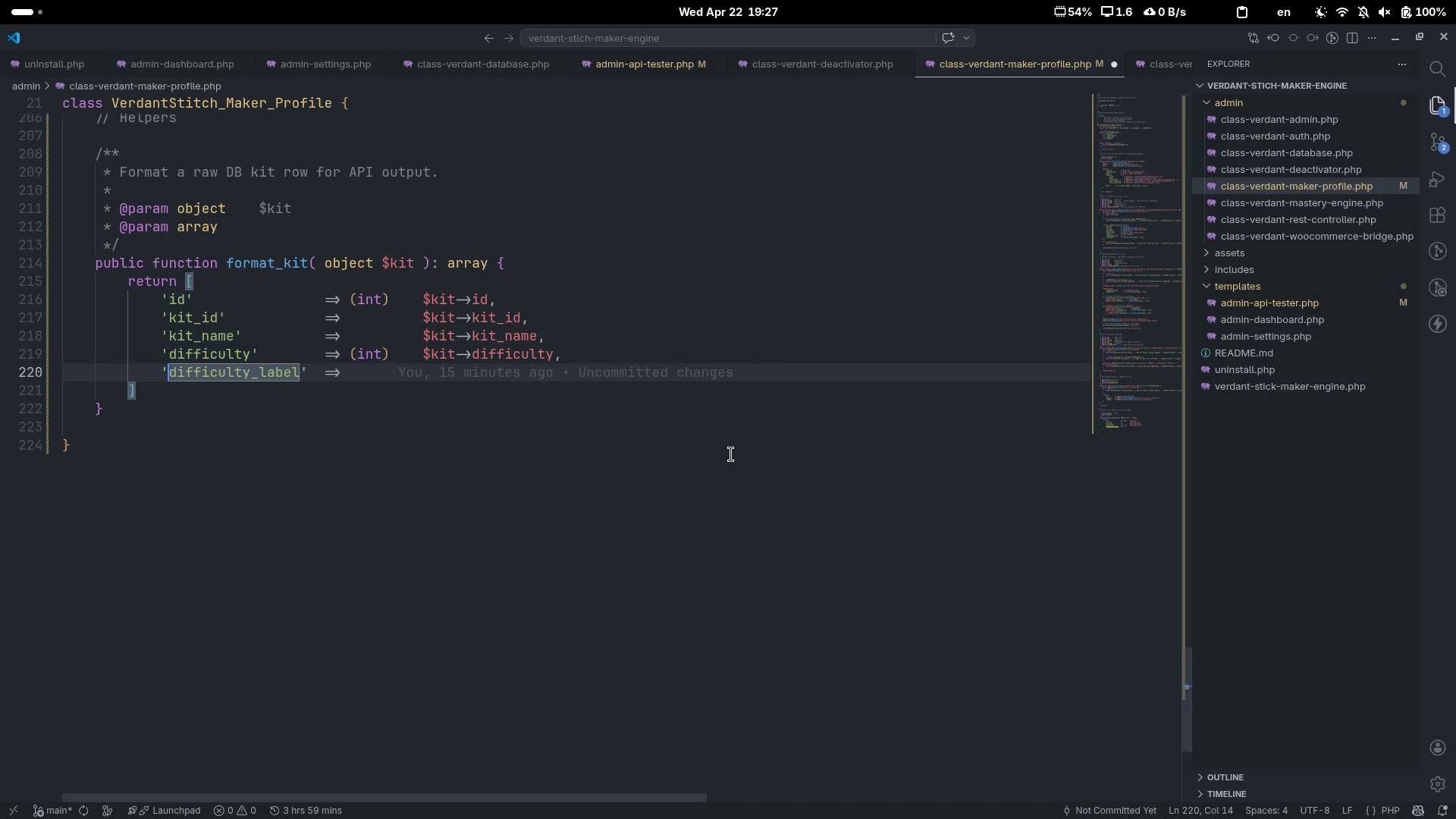 
key(Control+ArrowRight)
 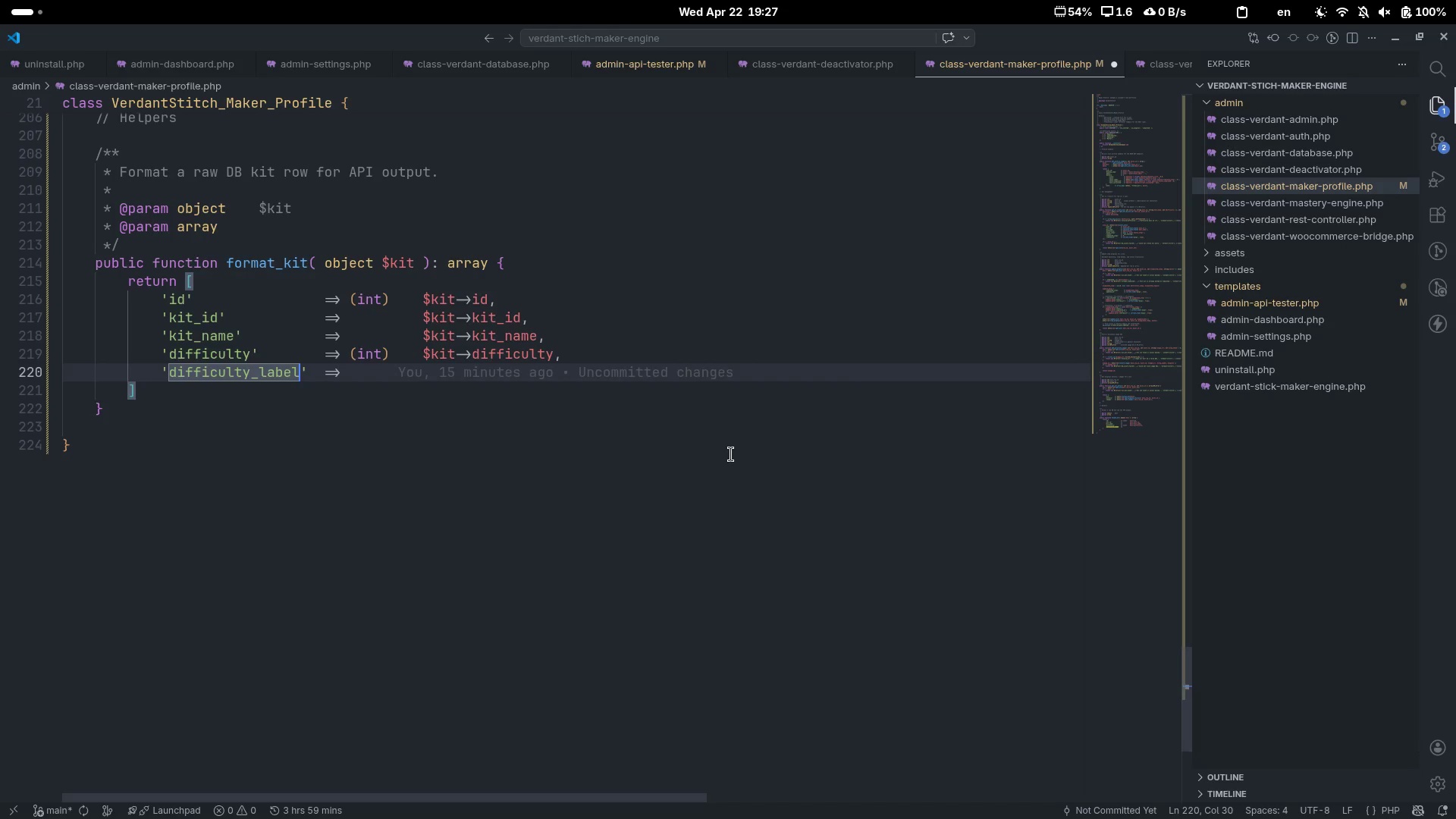 
key(Control+ArrowRight)
 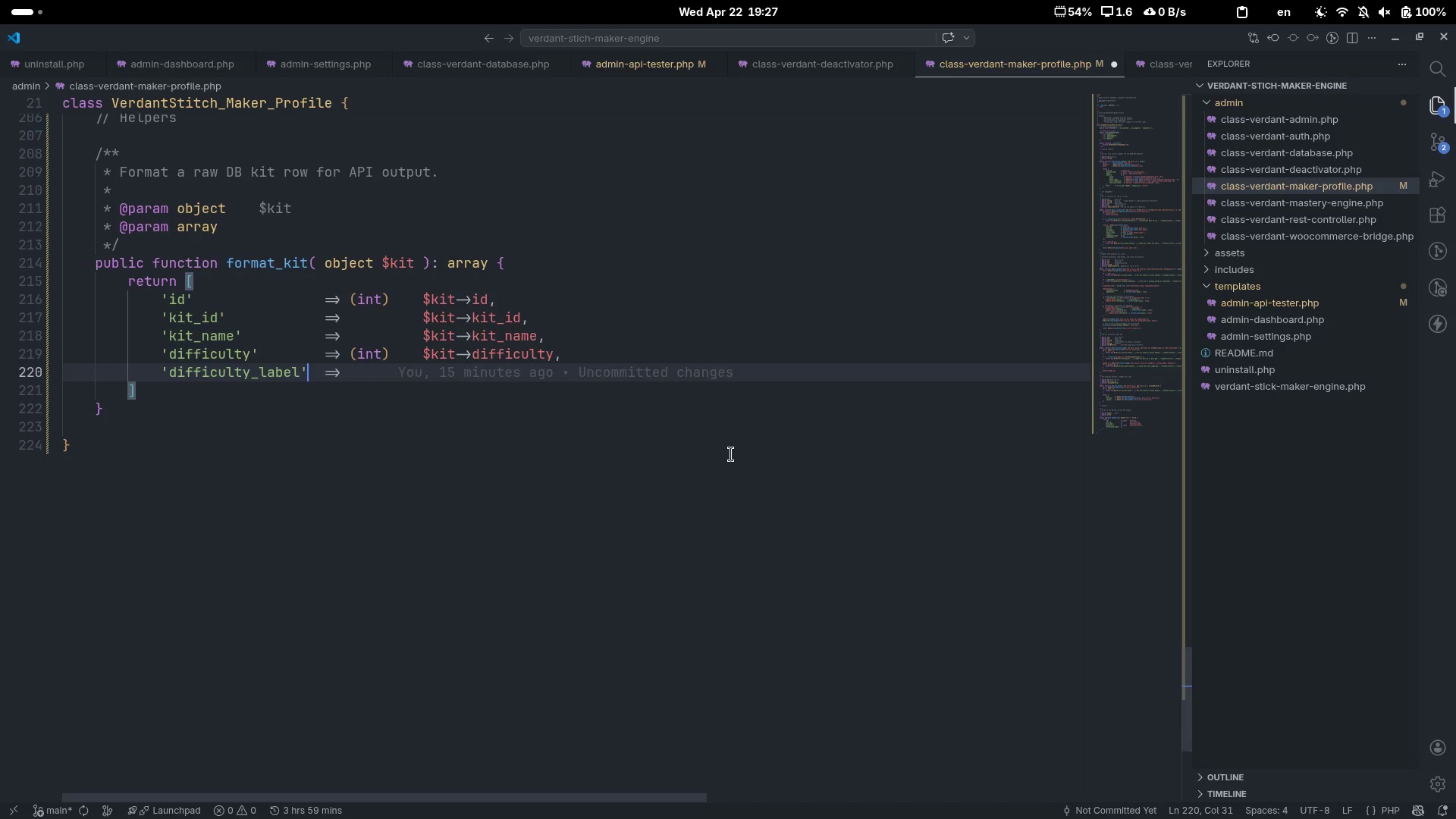 
key(Control+ArrowRight)
 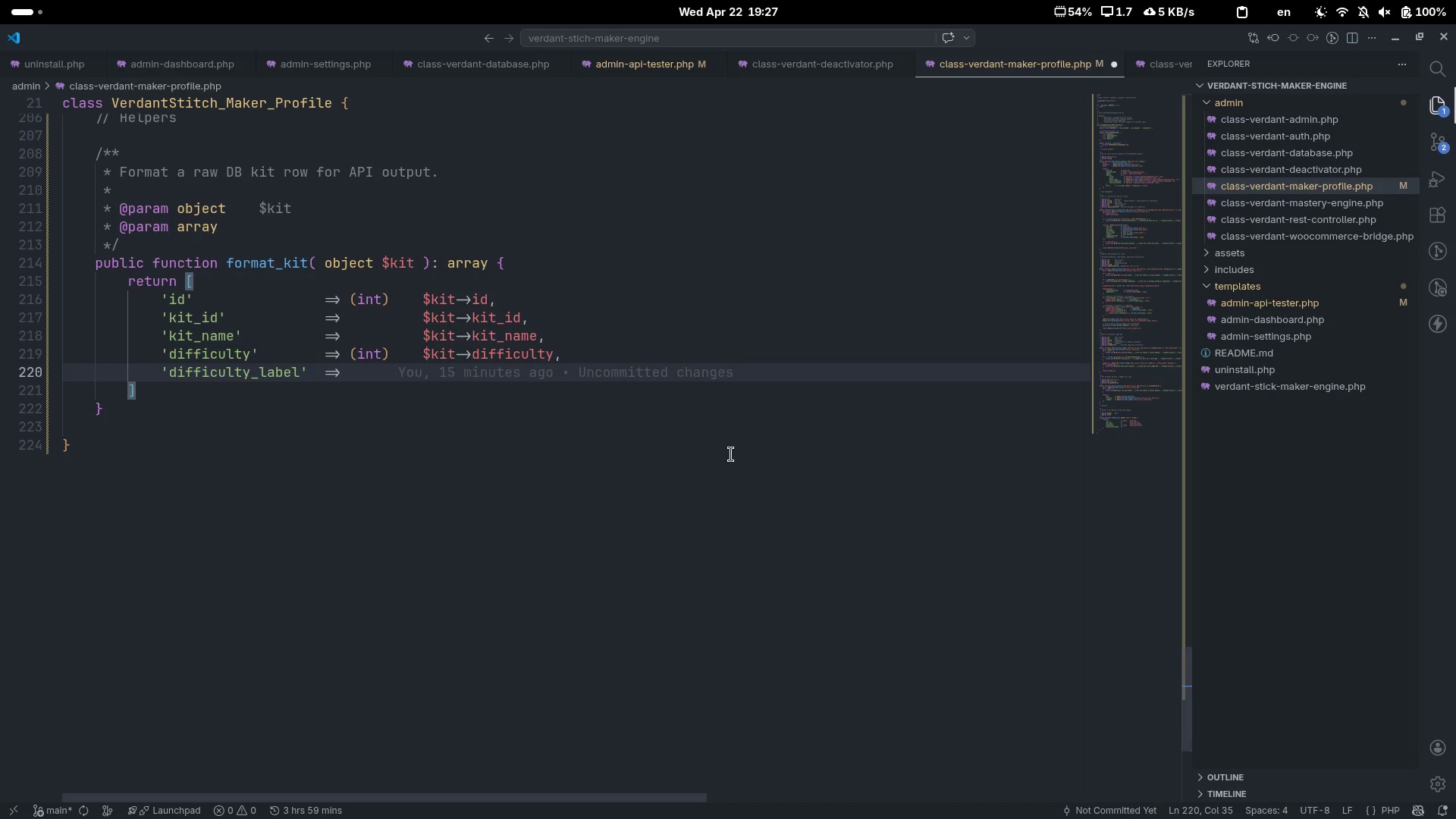 
type( S)
key(Backspace)
type(self::DIFFICULTIES[ (int)
 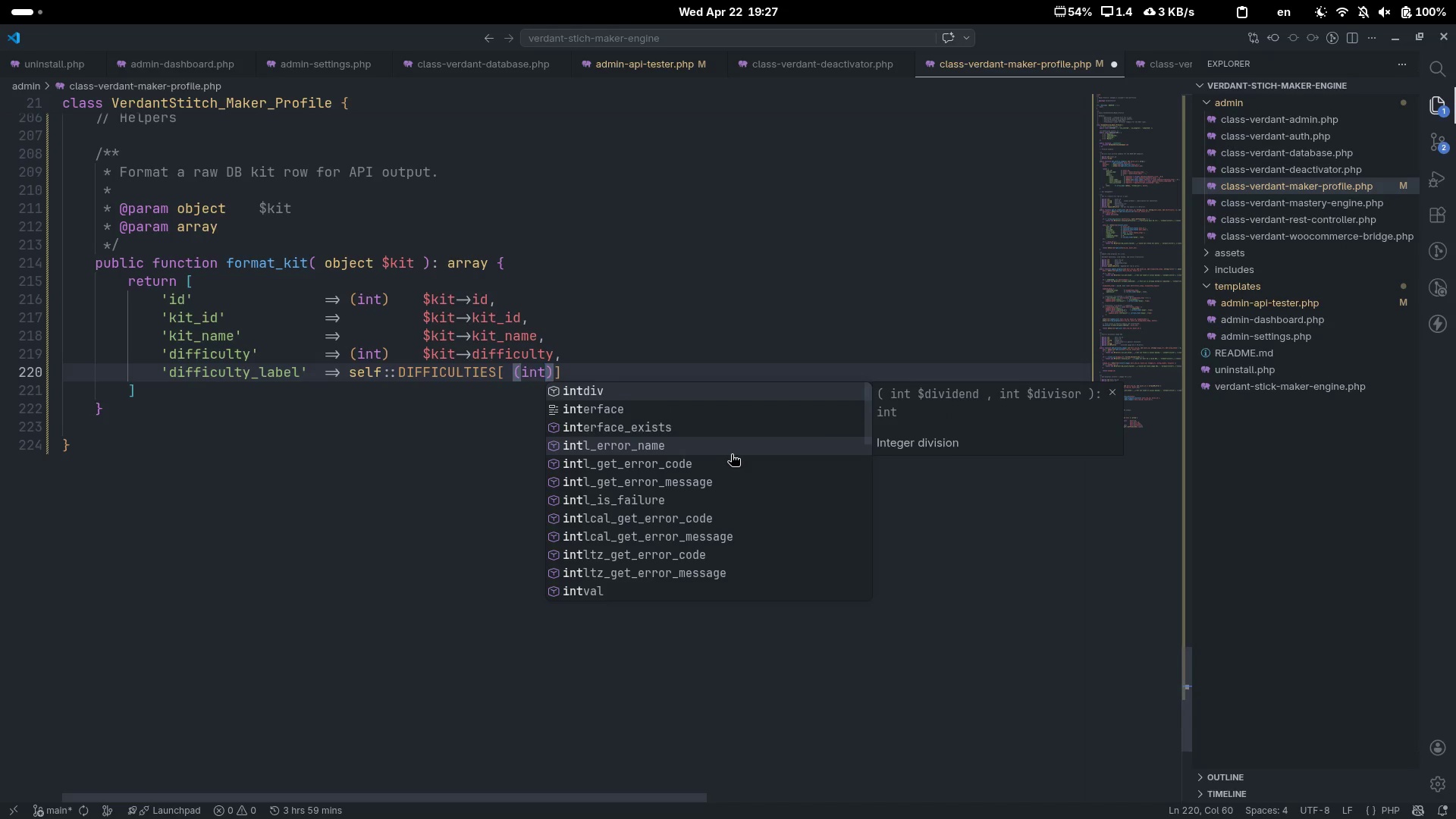 
key(ArrowRight)
 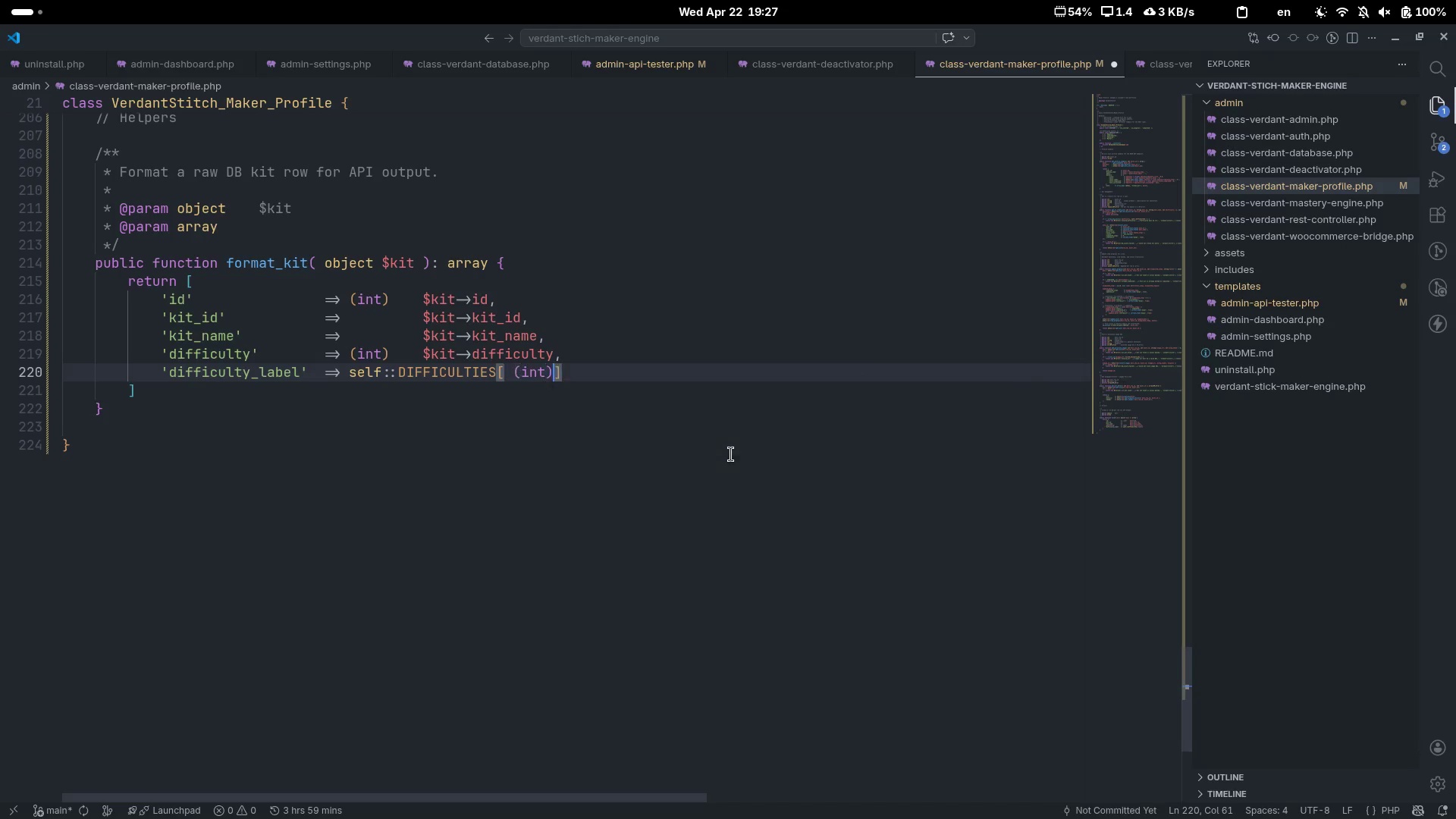 
type( $kit->difficulty)
 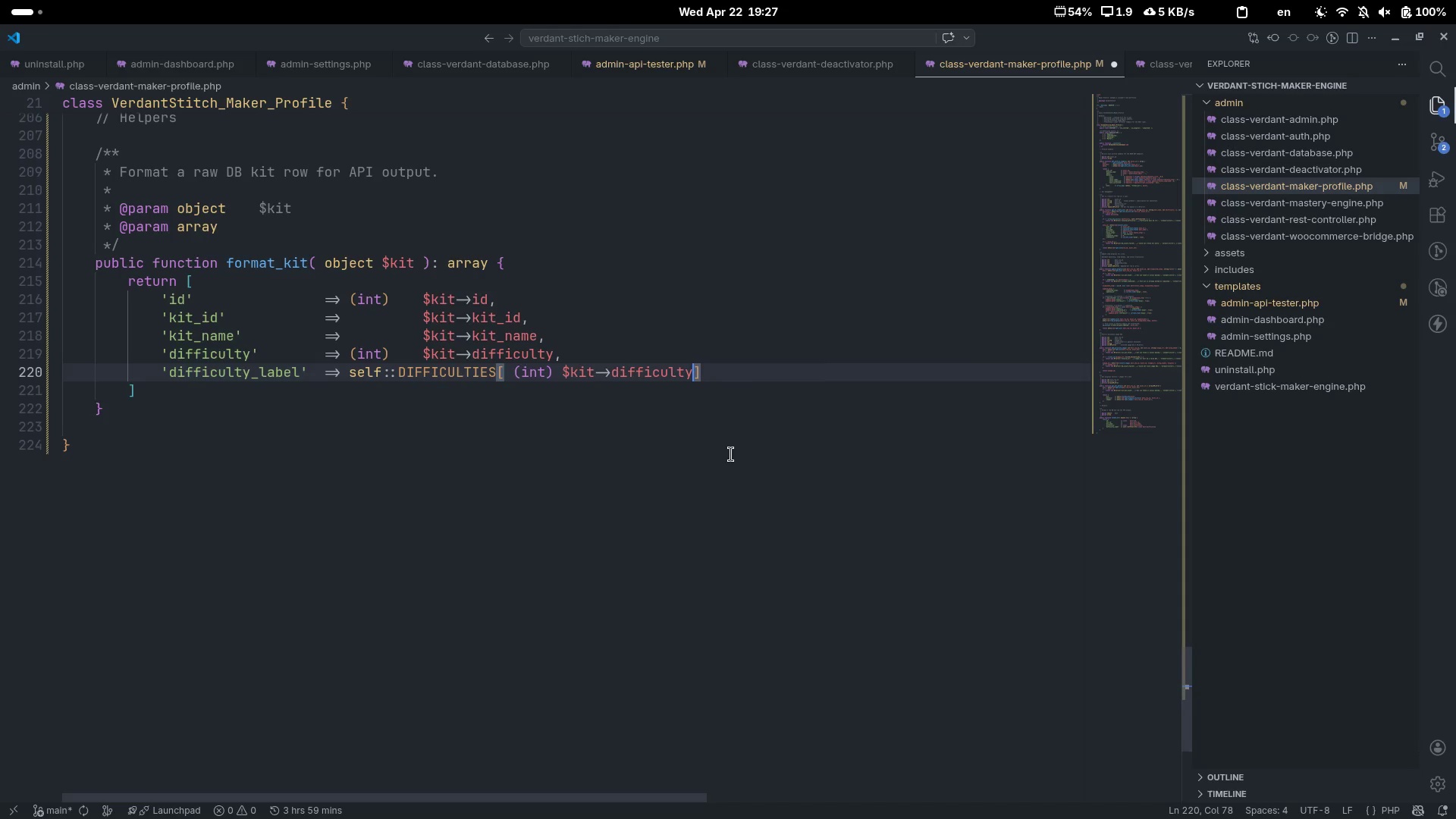 
key(ArrowRight)
 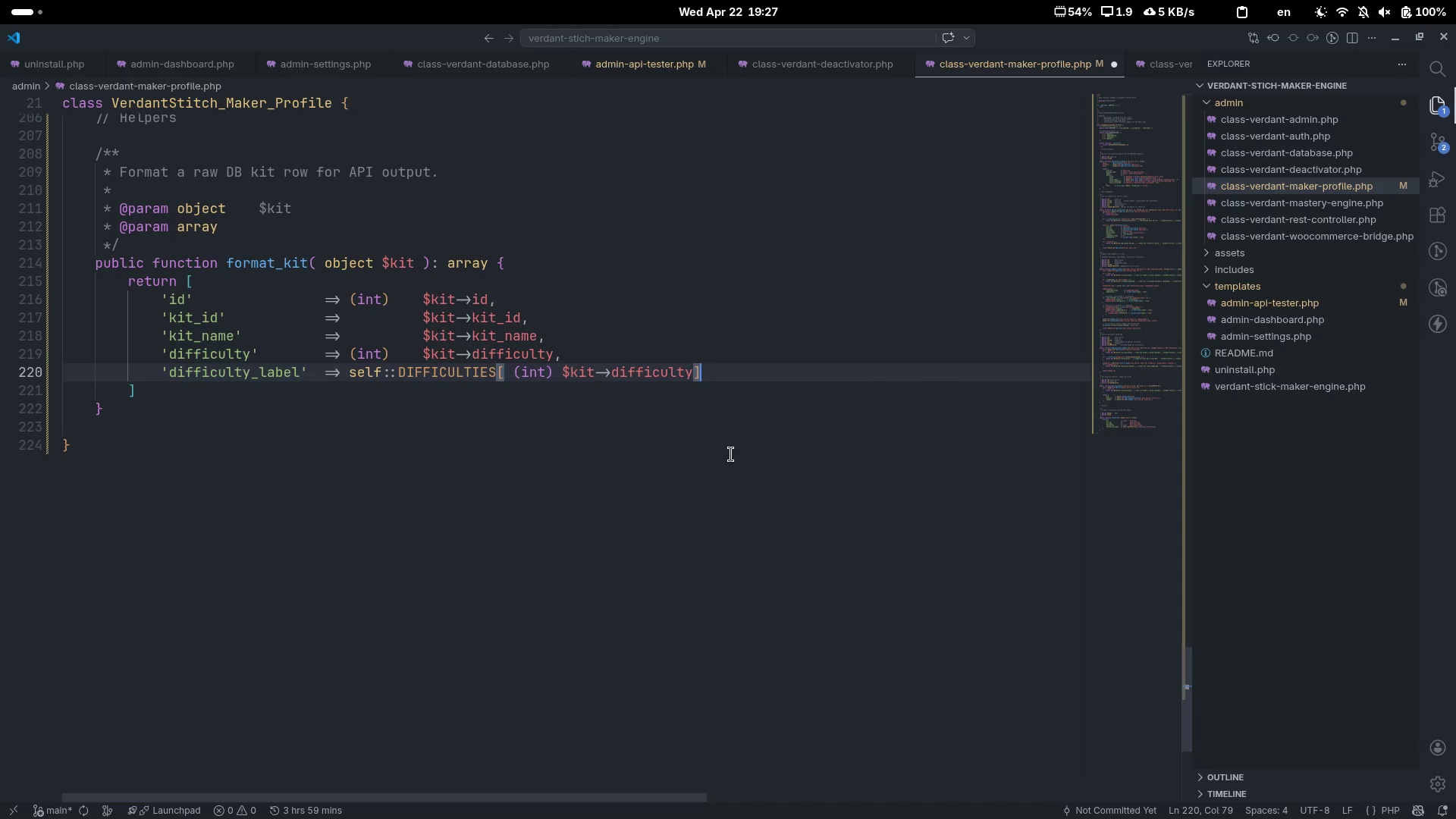 
type( ?? 'Unknown)
 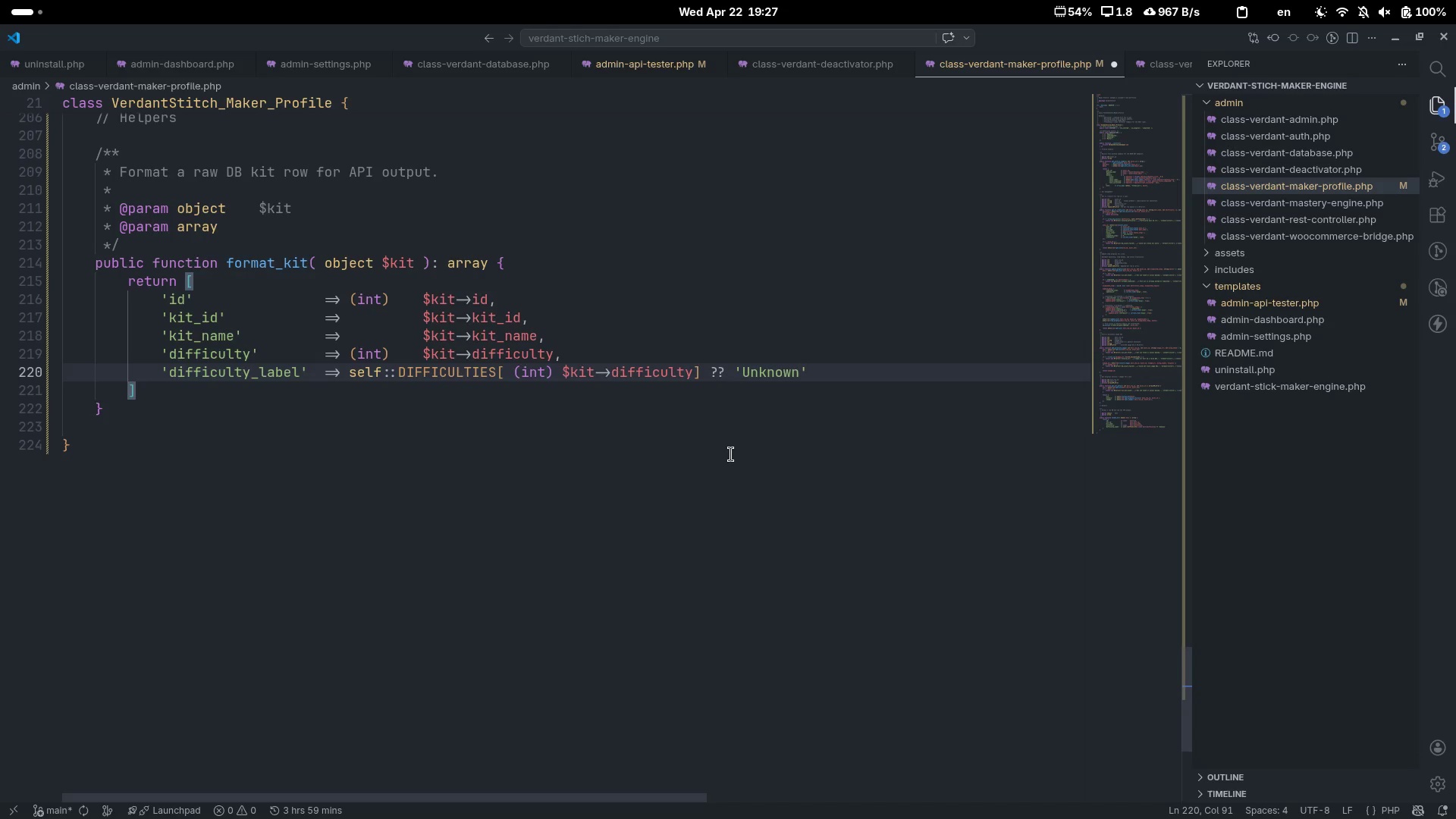 
key(ArrowRight)
 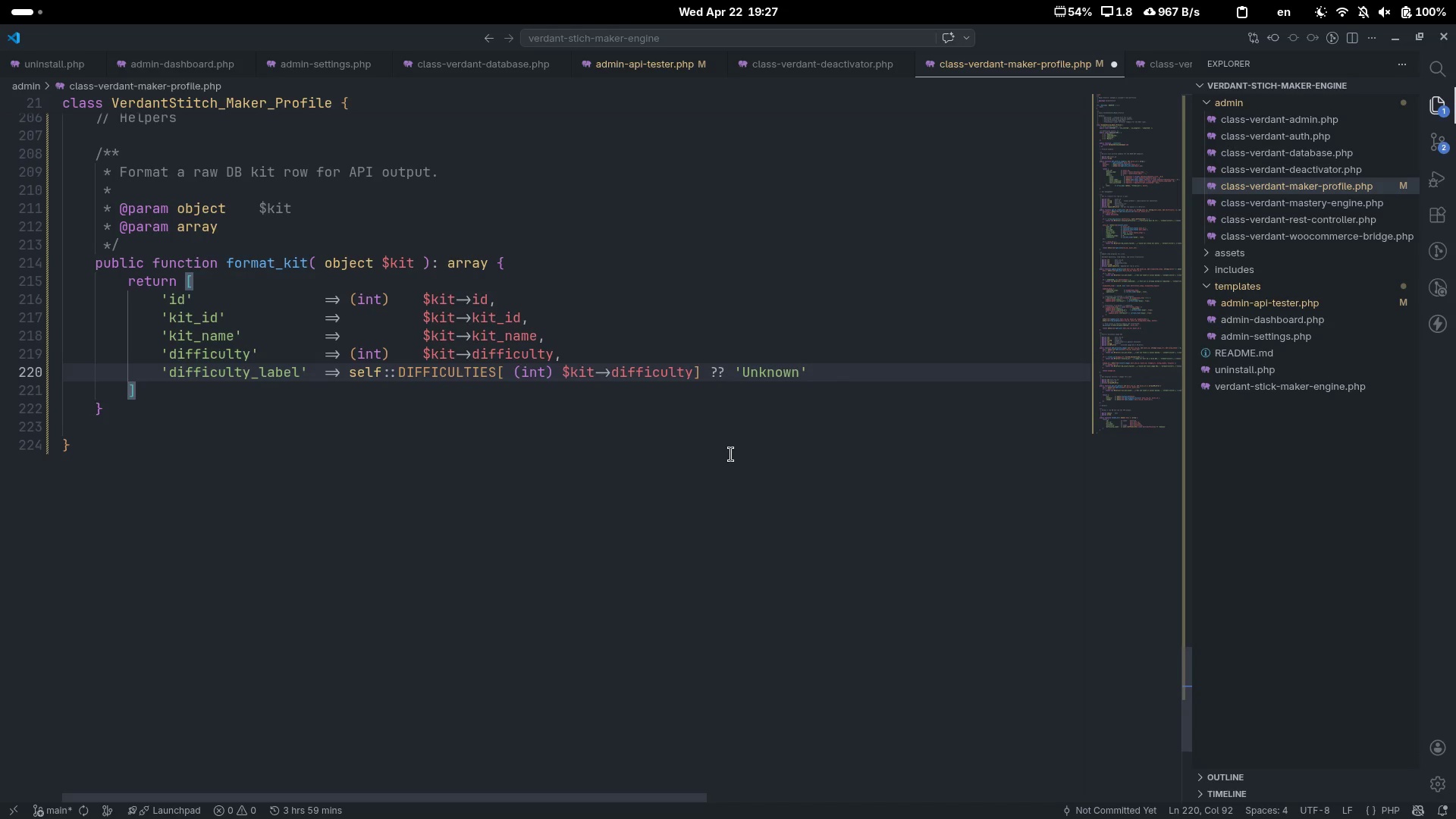 
key(Comma)
 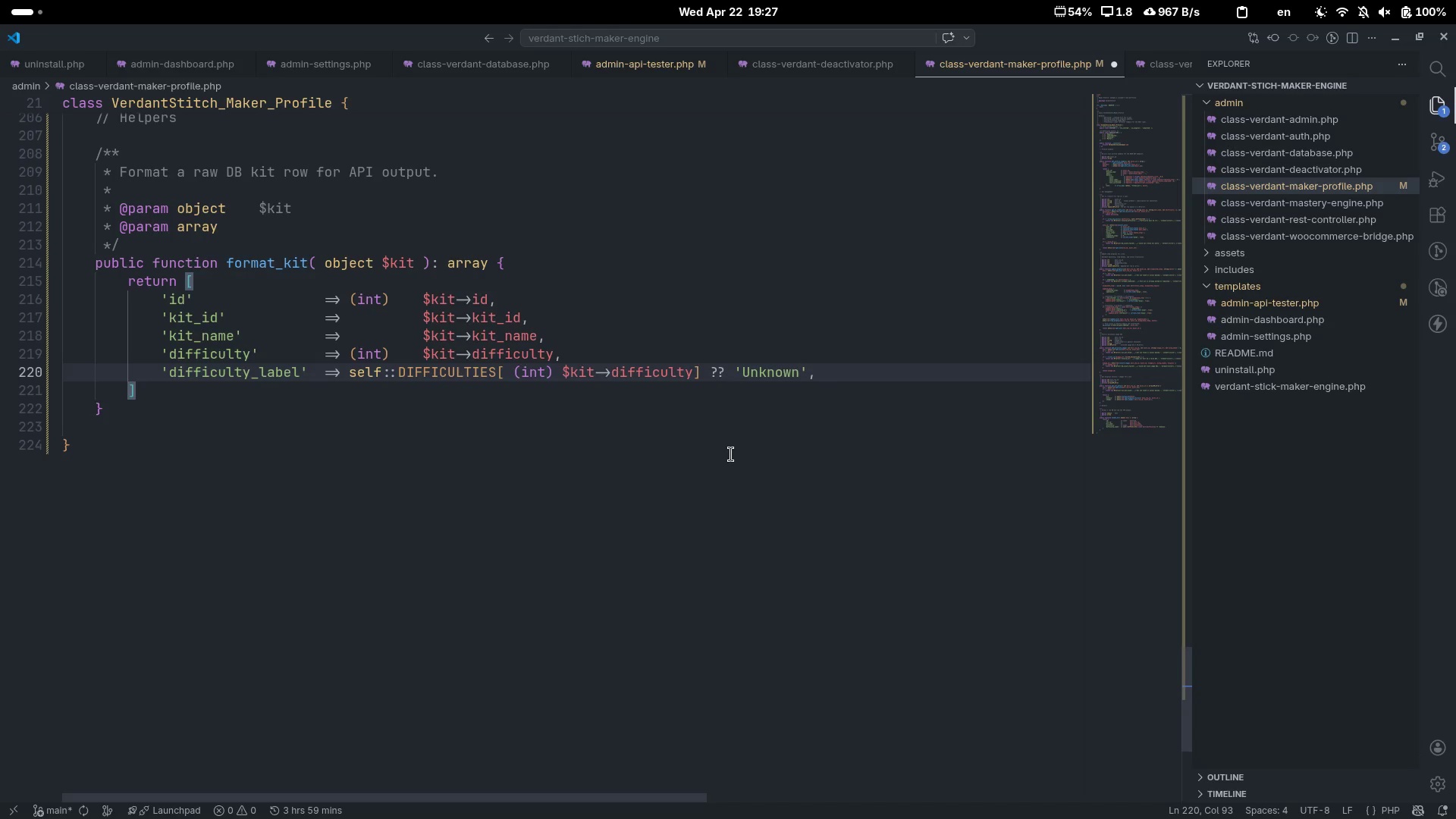 
key(Enter)
 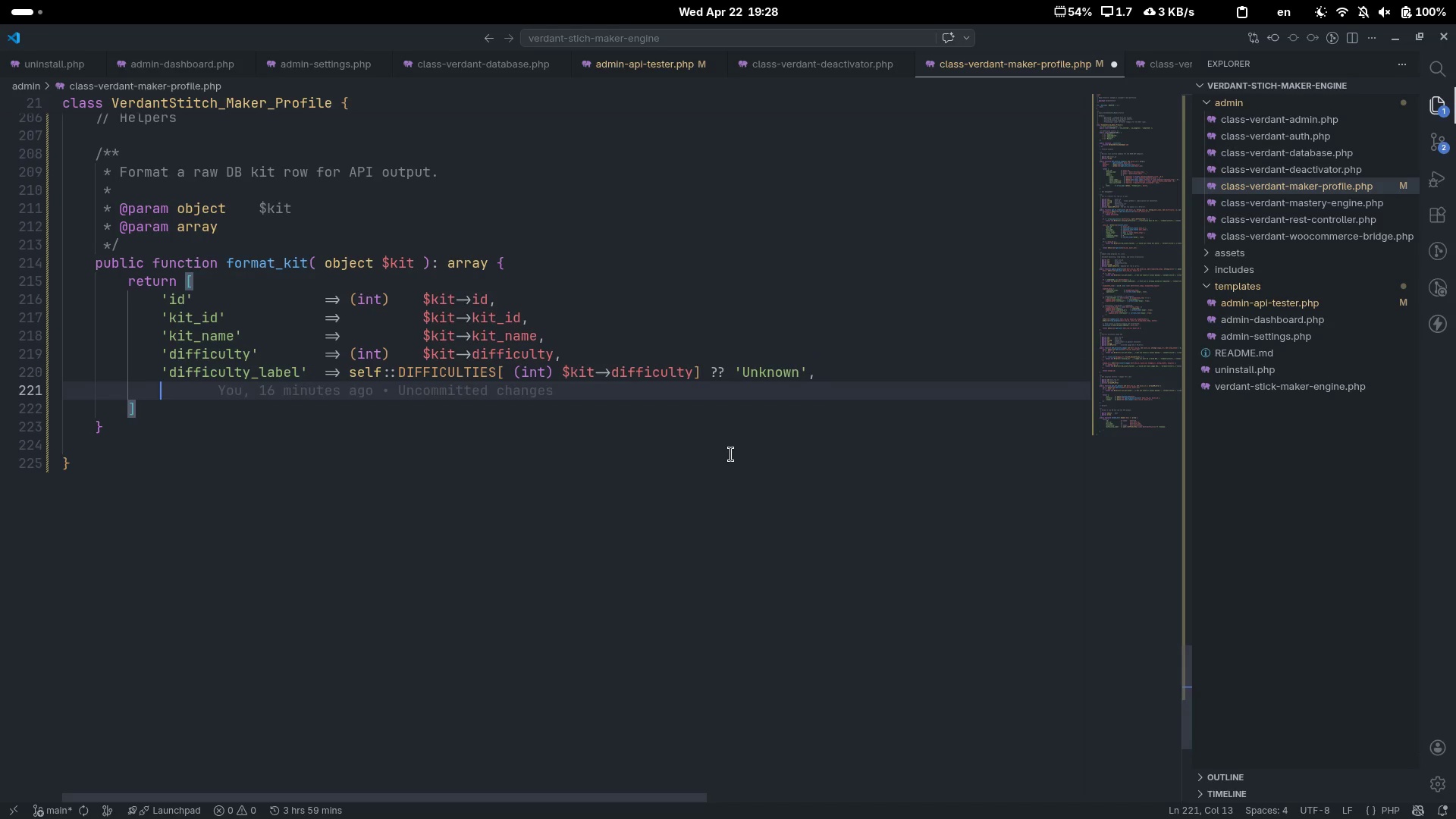 
type(;s)
key(Backspace)
key(Backspace)
type('status)
 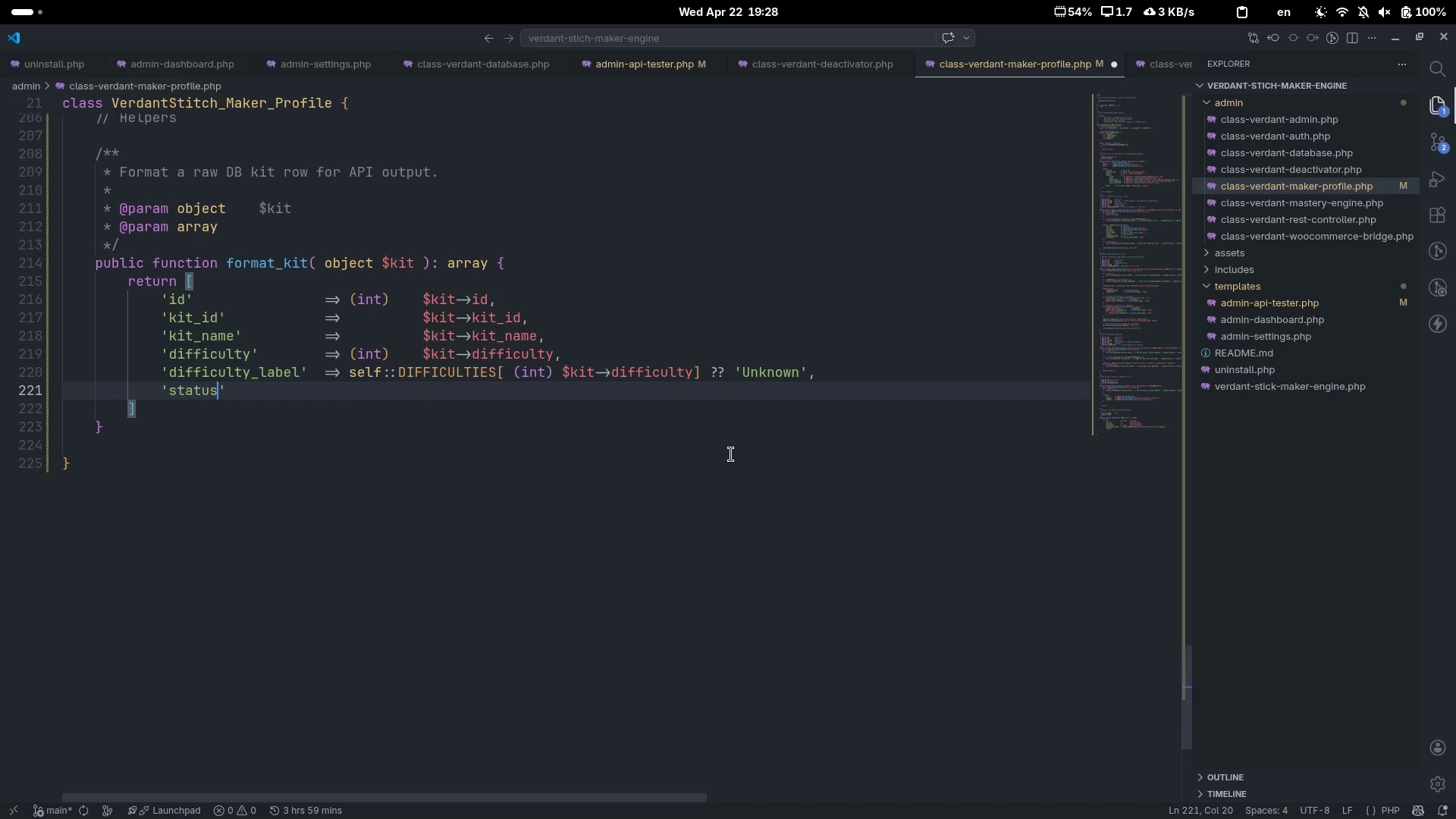 
key(ArrowRight)
 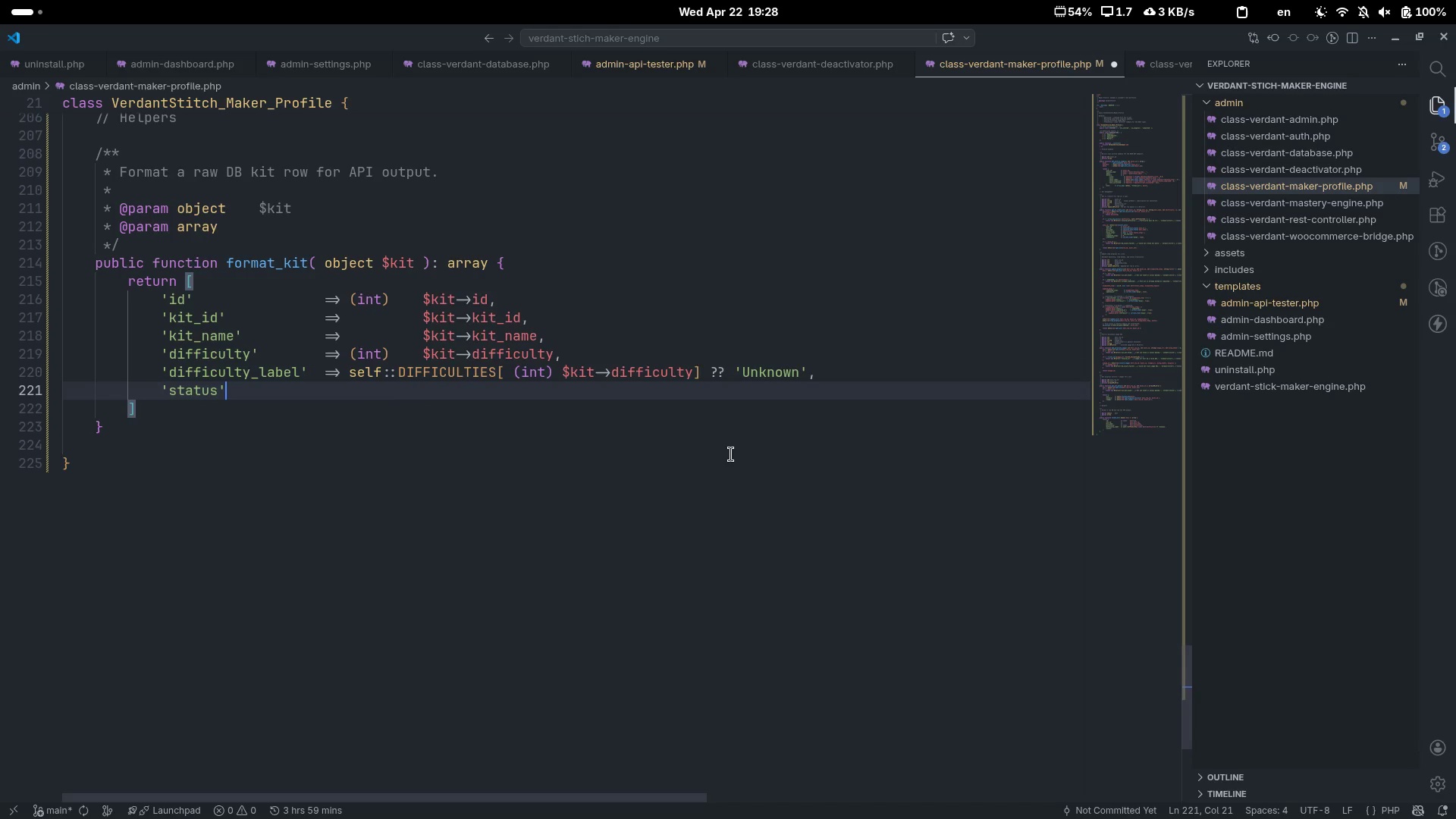 
key(Tab)
key(Tab)
key(Tab)
type(=> )
key(Tab)
key(Tab)
key(Tab)
type($kit->status,)
 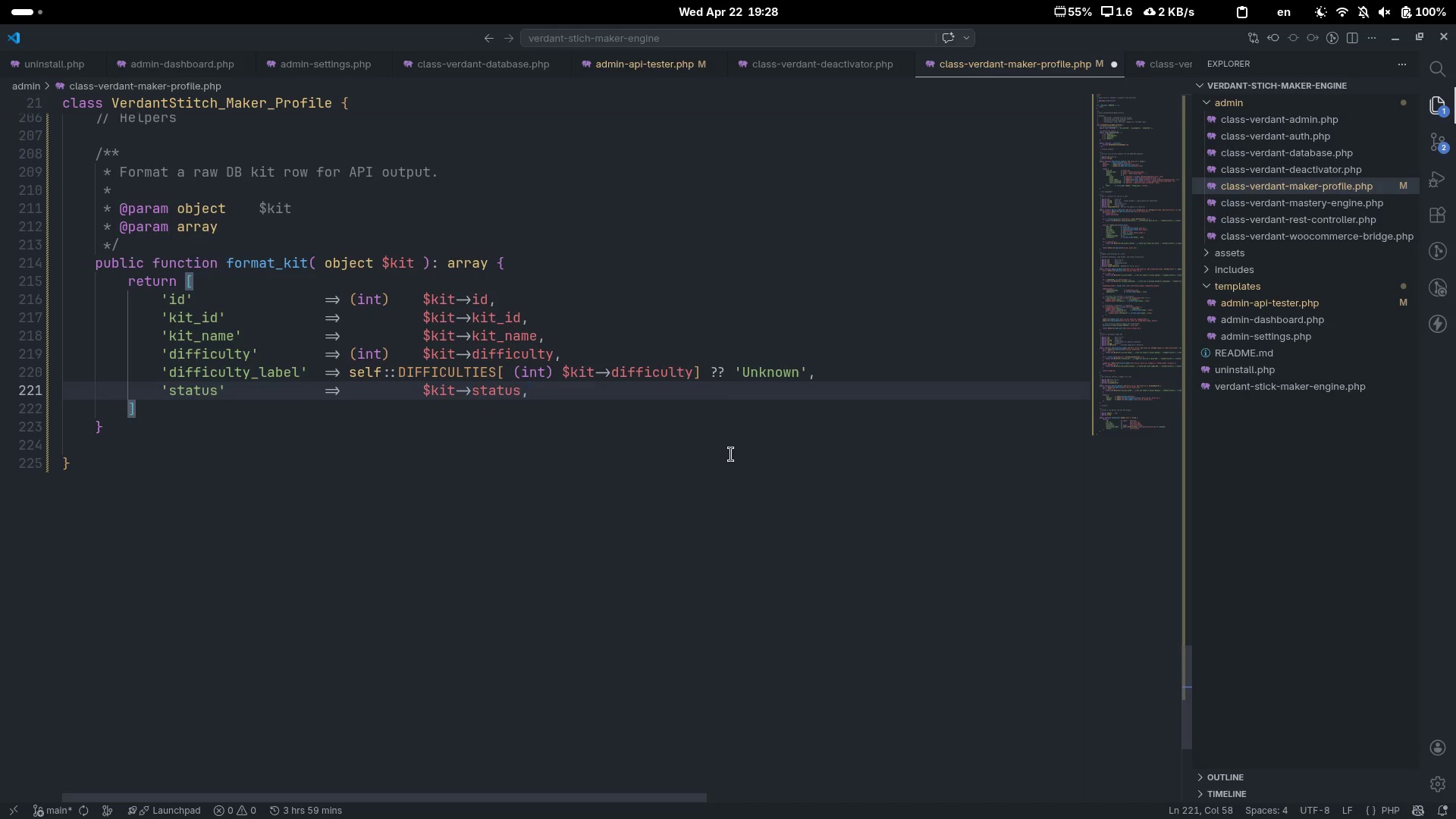 
key(Enter)
 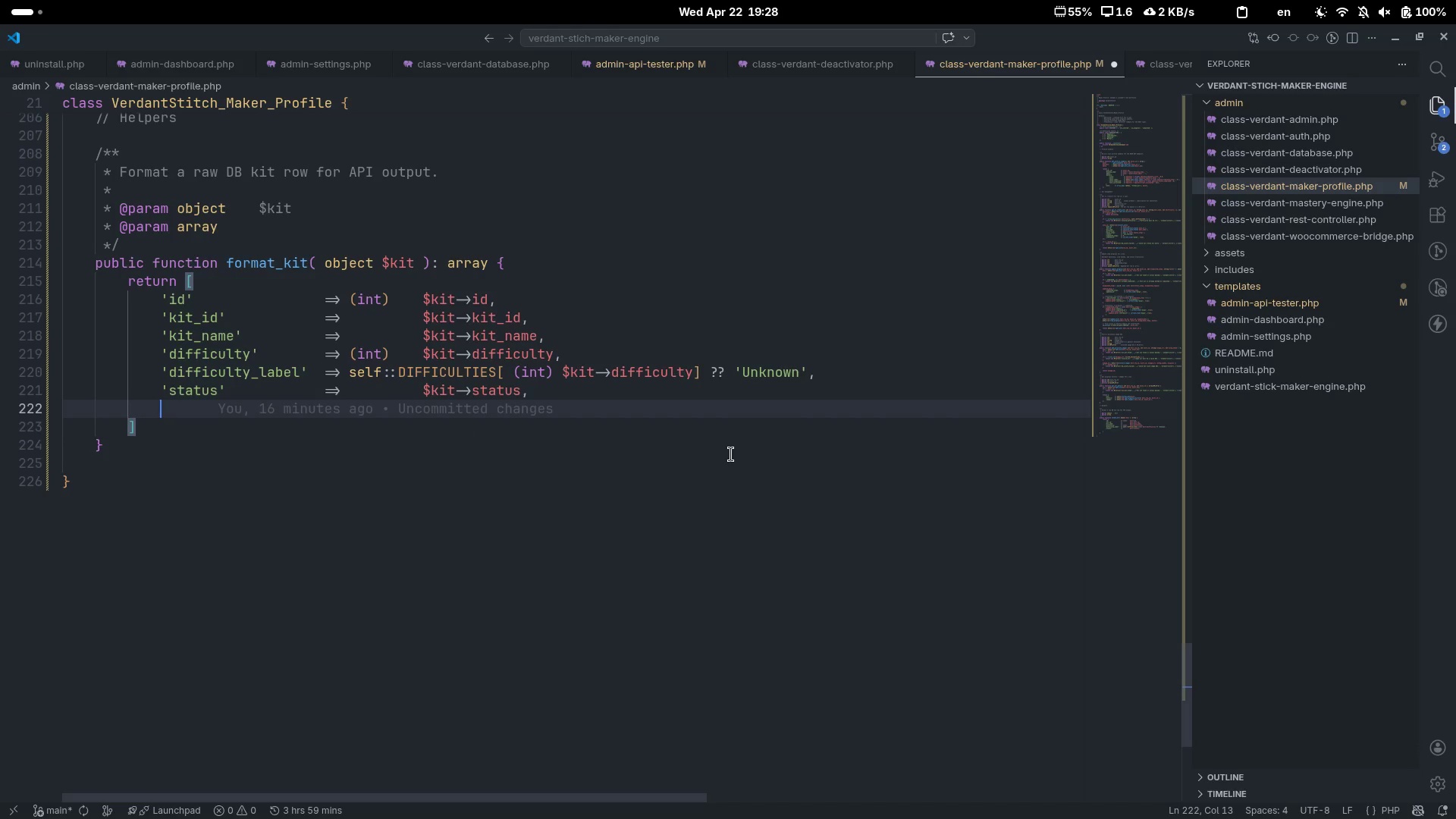 
key(Quote)
 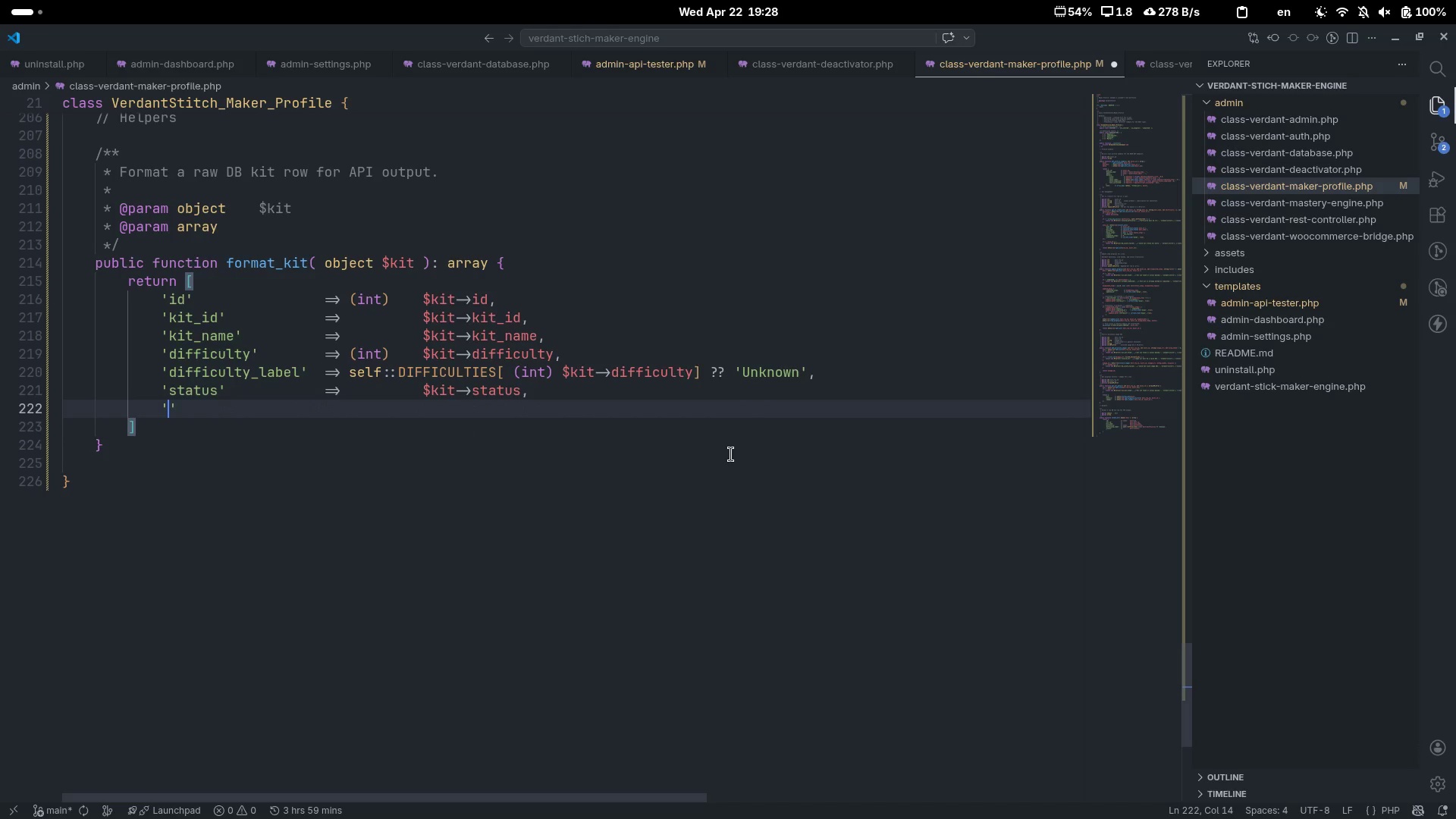 
type(total_sta)
key(Backspace)
type(eps)
 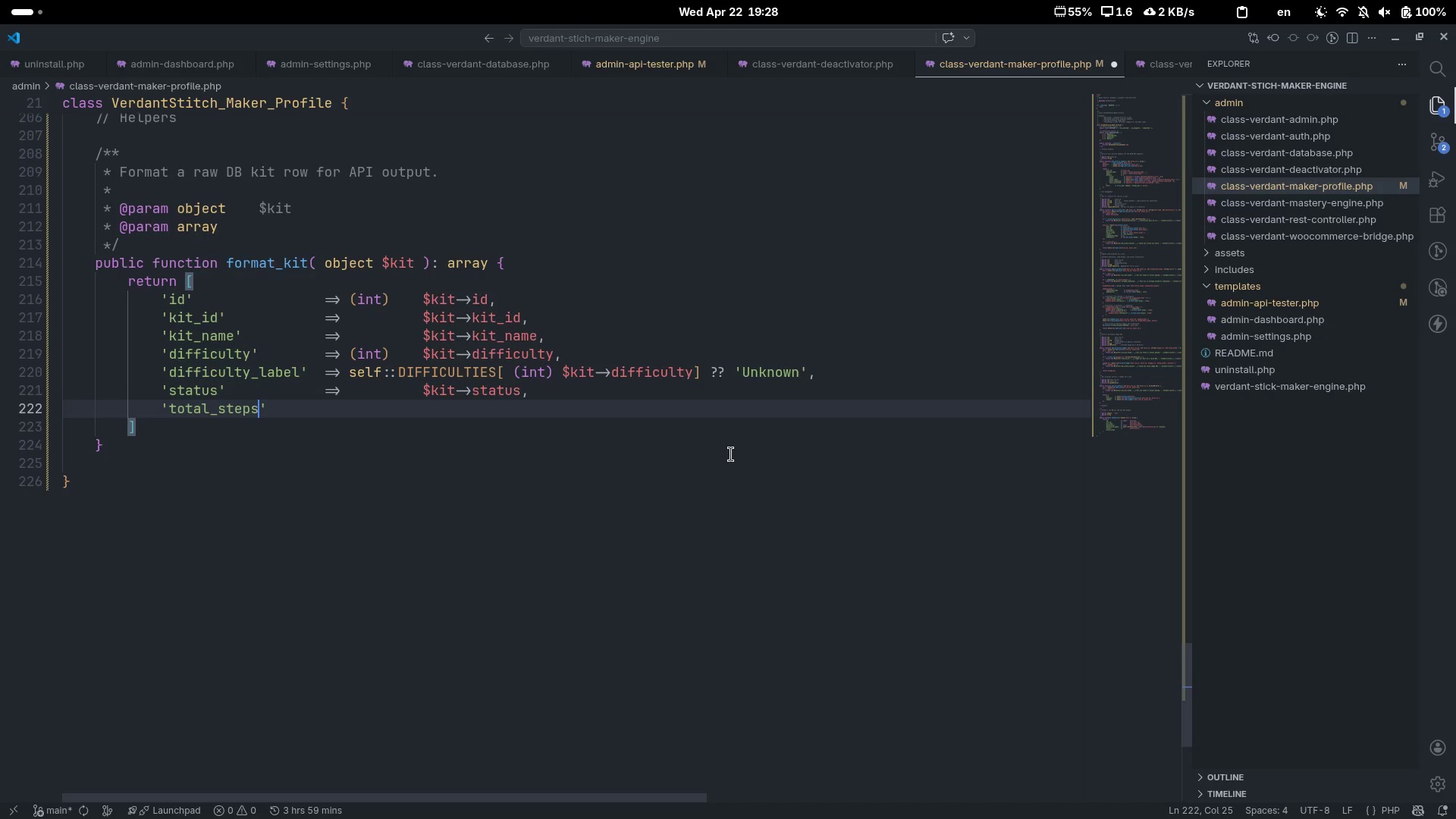 
key(ArrowRight)
 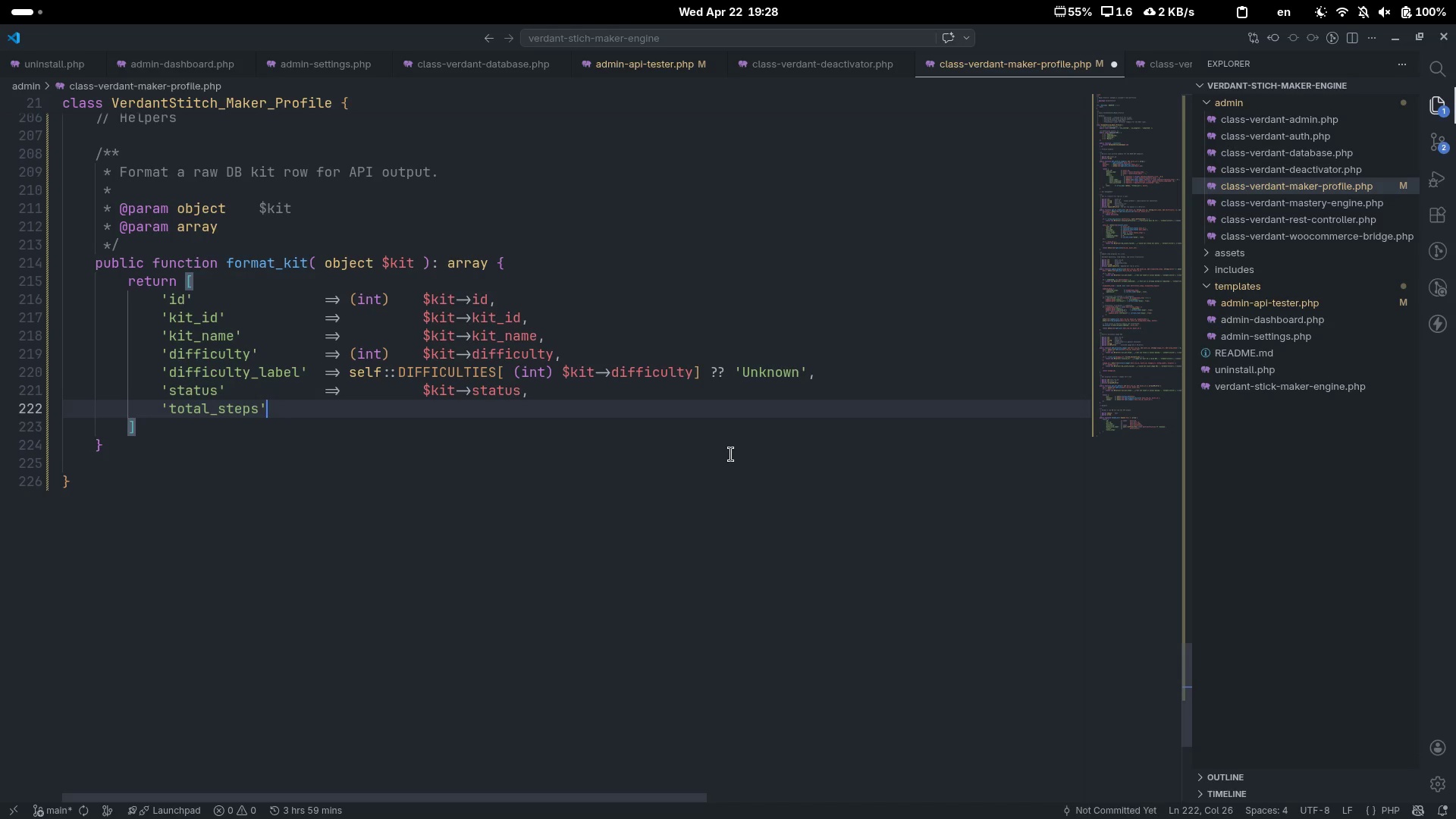 
key(Tab)
key(Tab)
type(=> (int)
 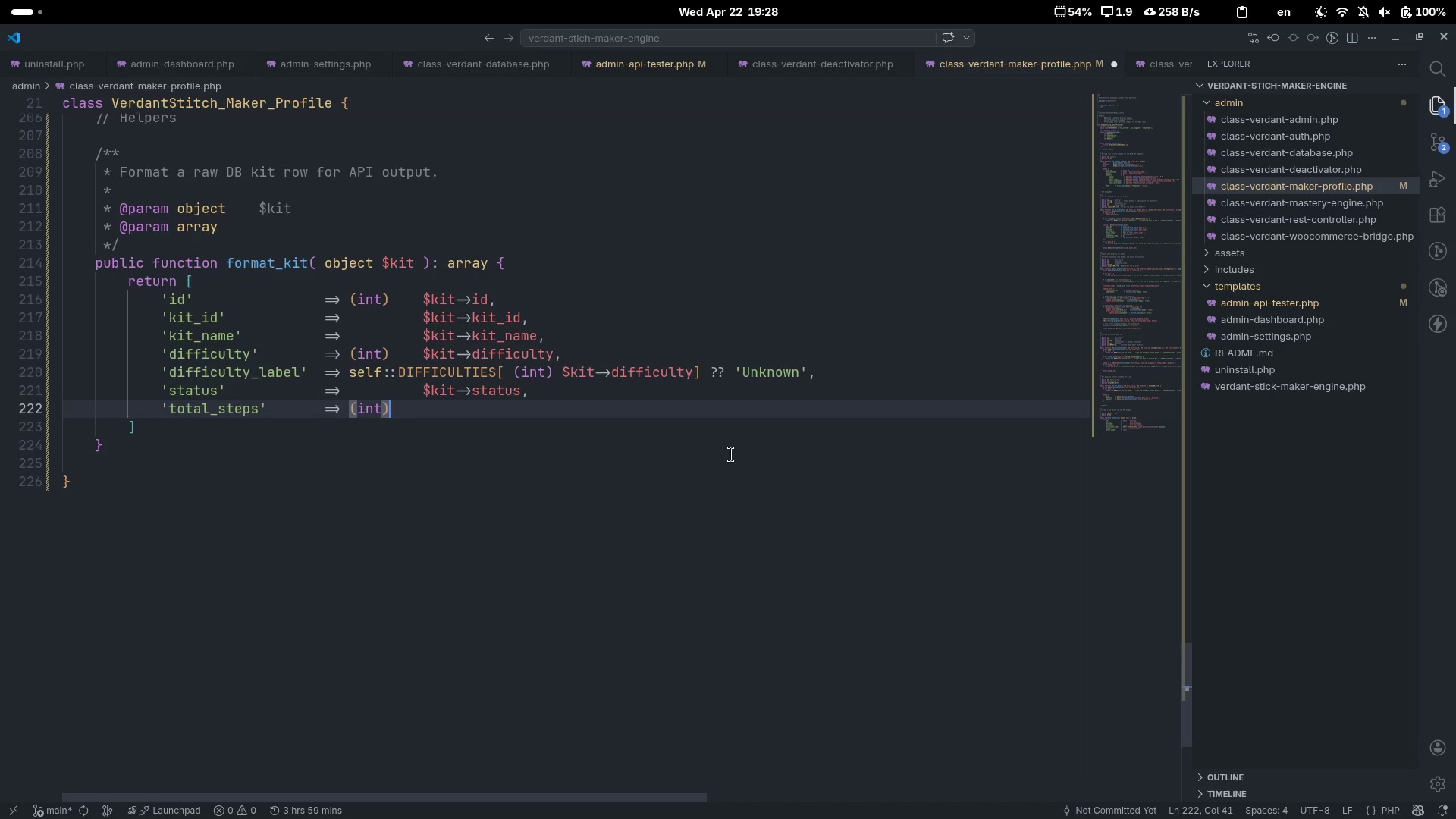 
 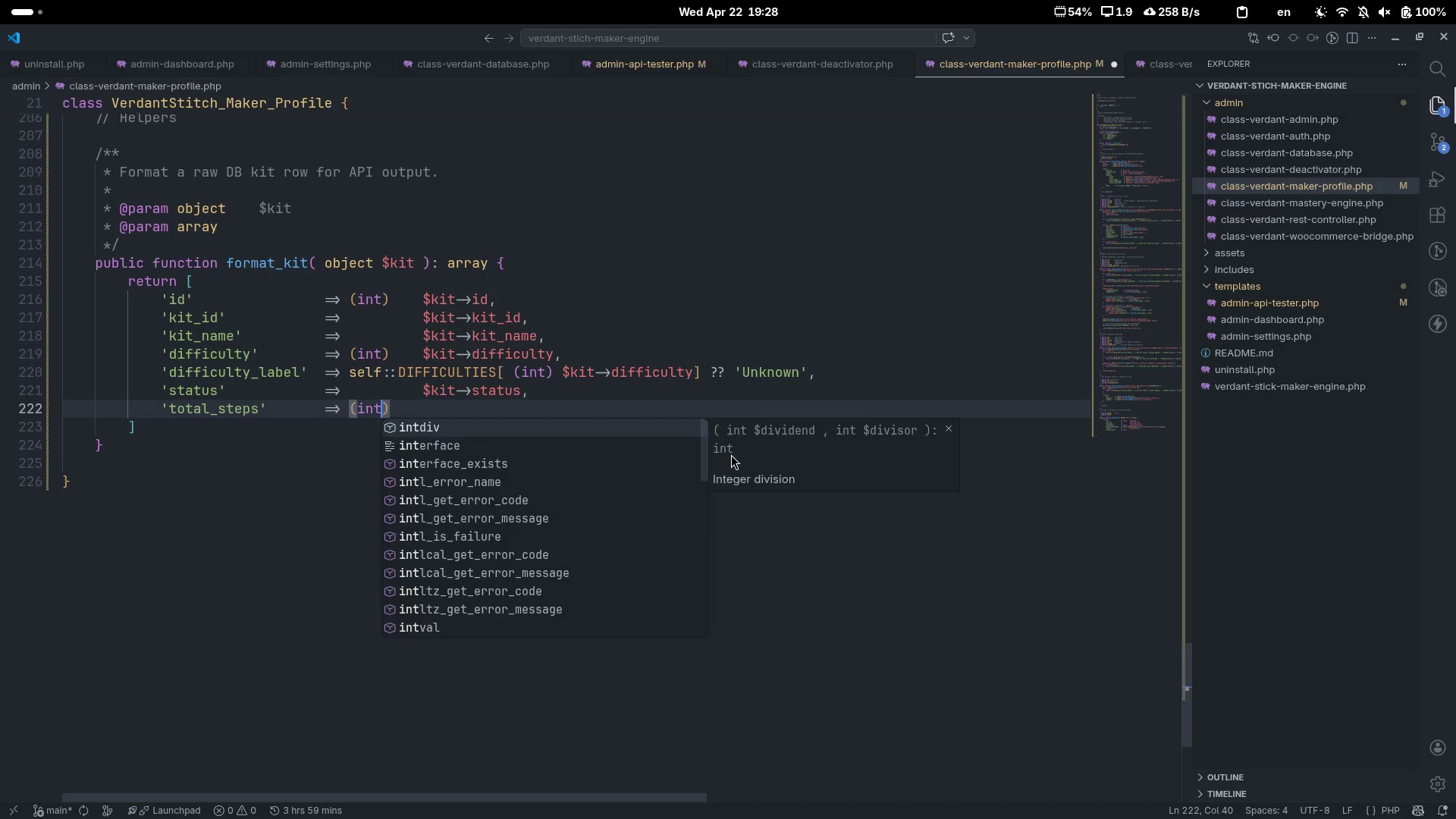 
key(ArrowRight)
 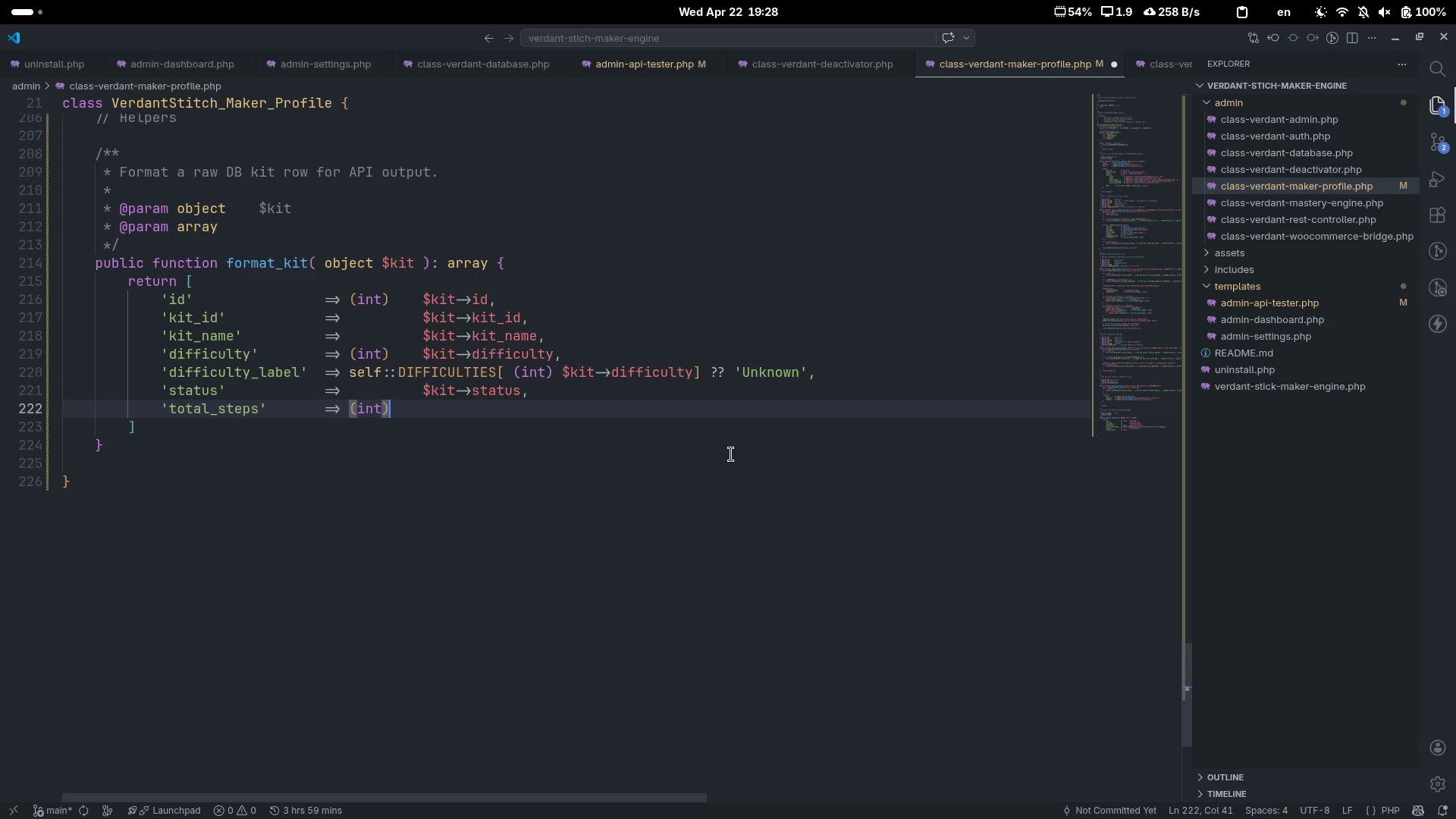 
key(Tab)
type($kit->)
 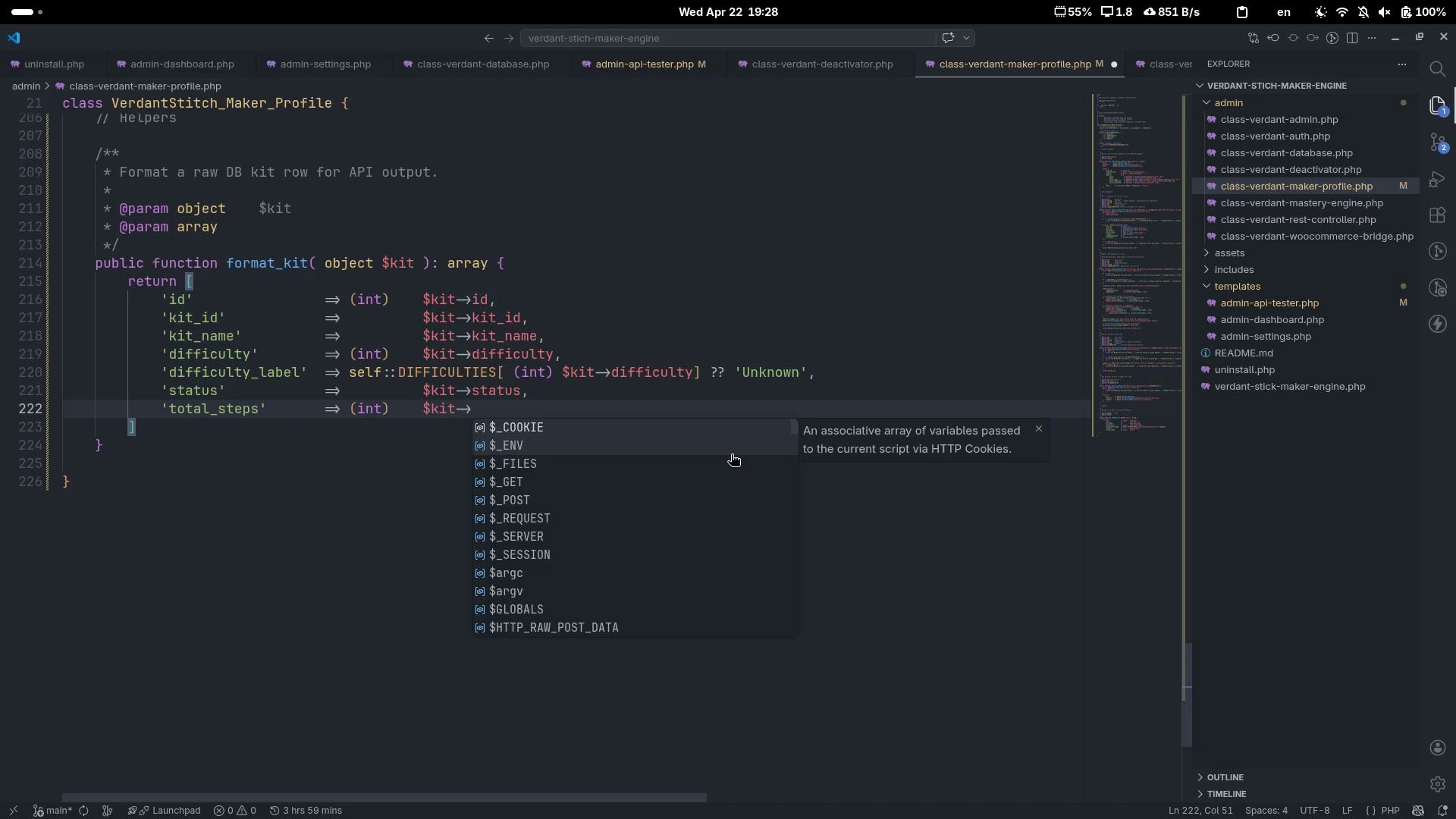 
wait(6.03)
 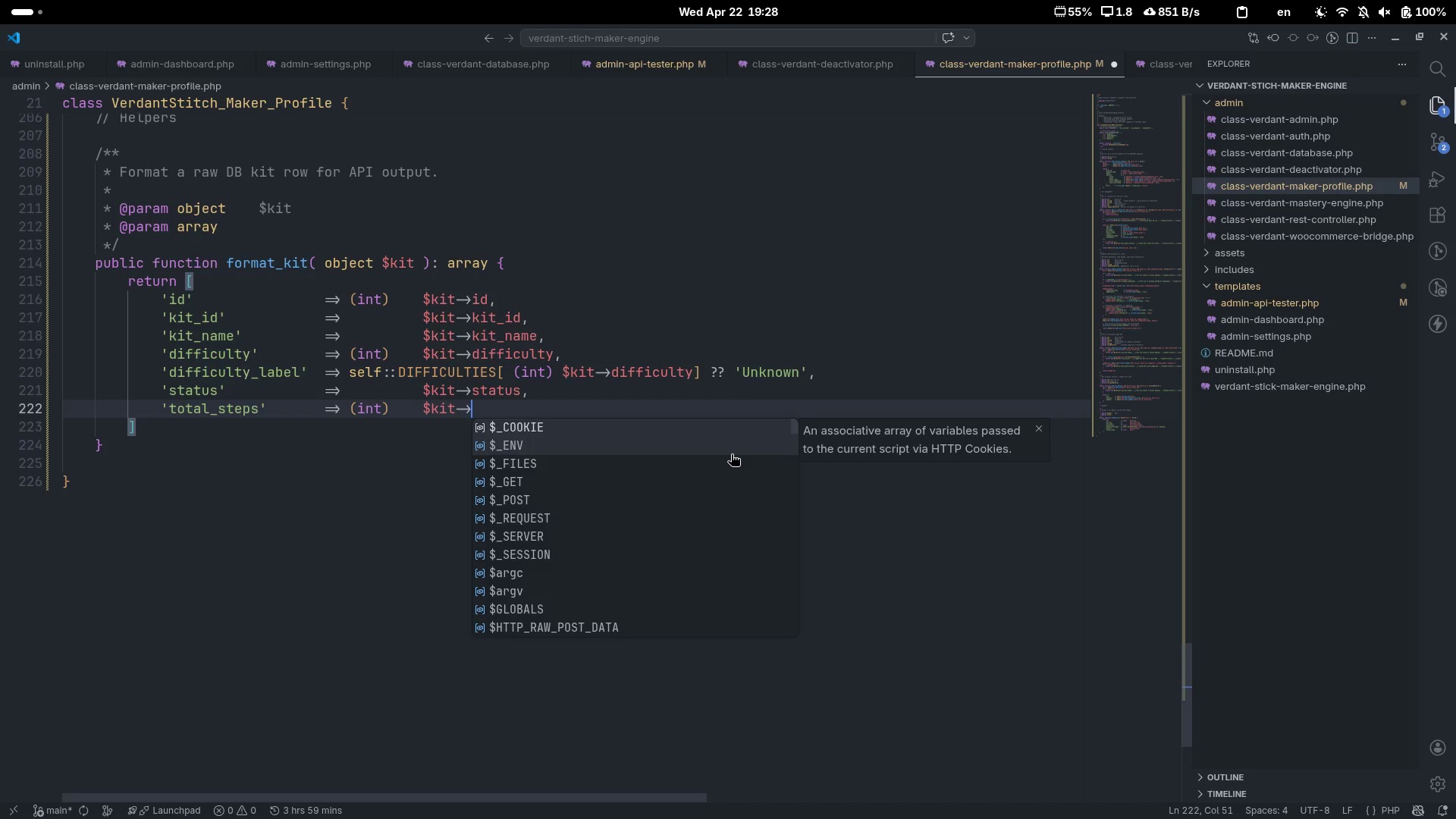 
type(total_steps,)
 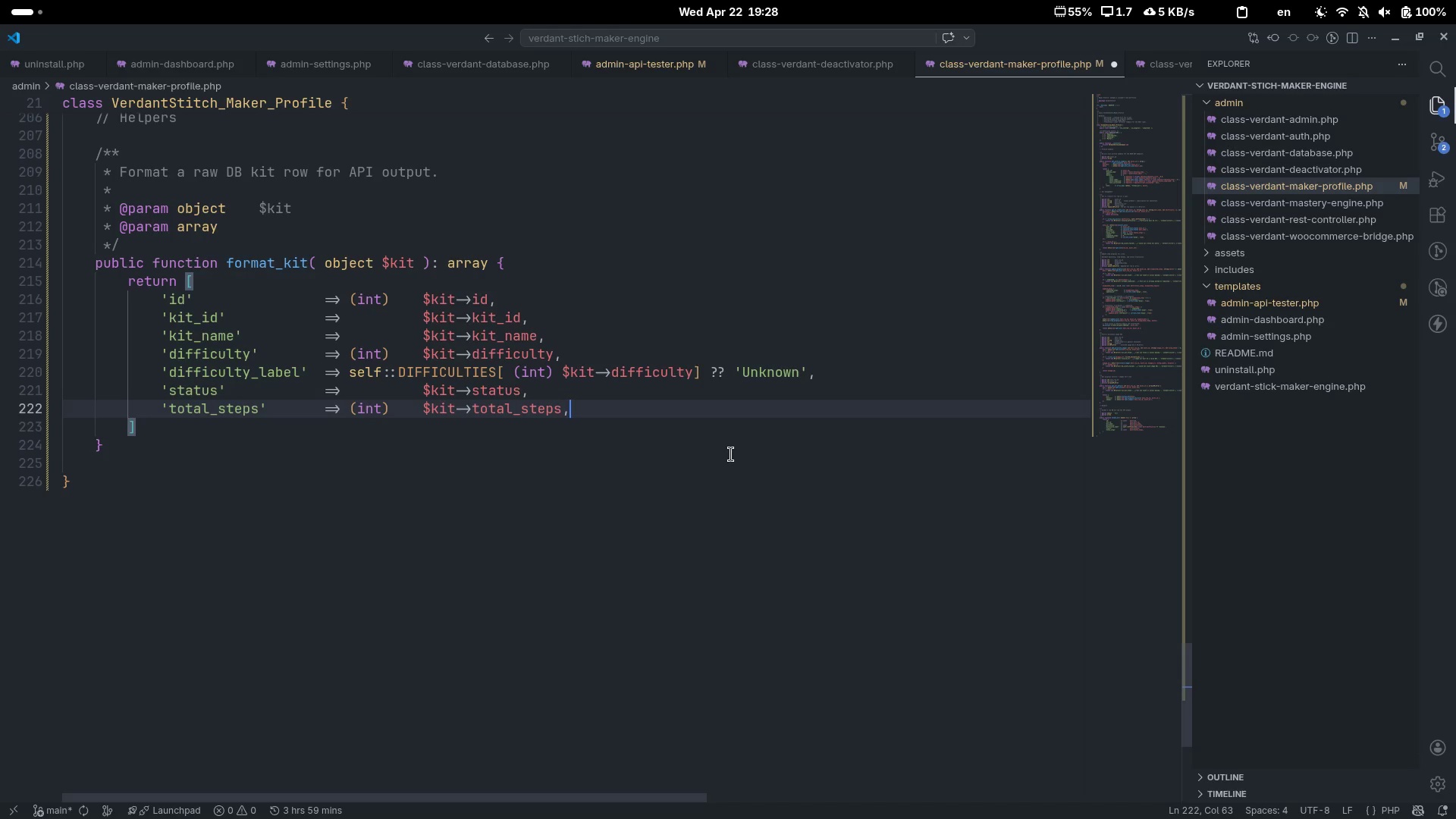 
key(Enter)
 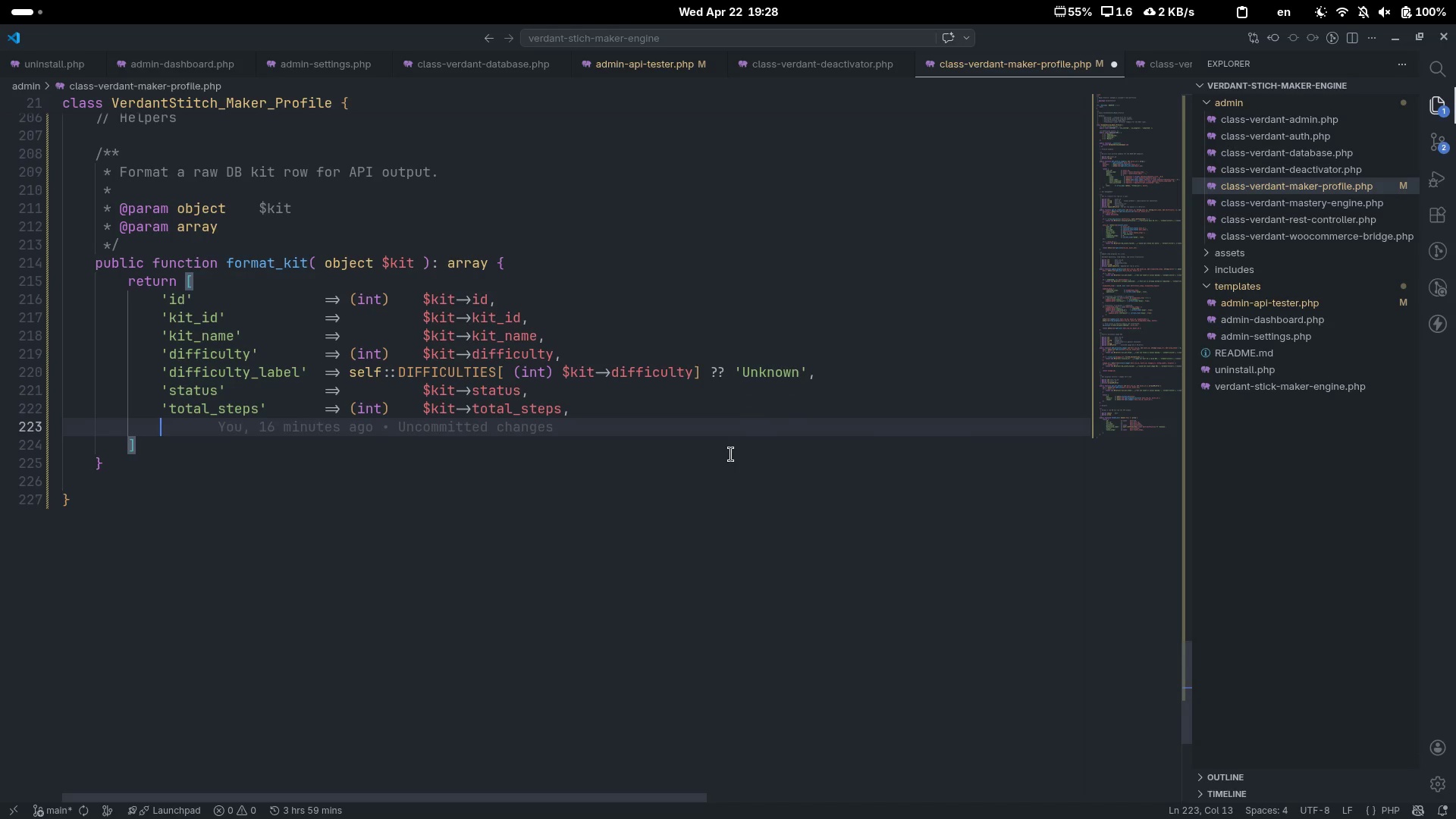 
type('completed)
 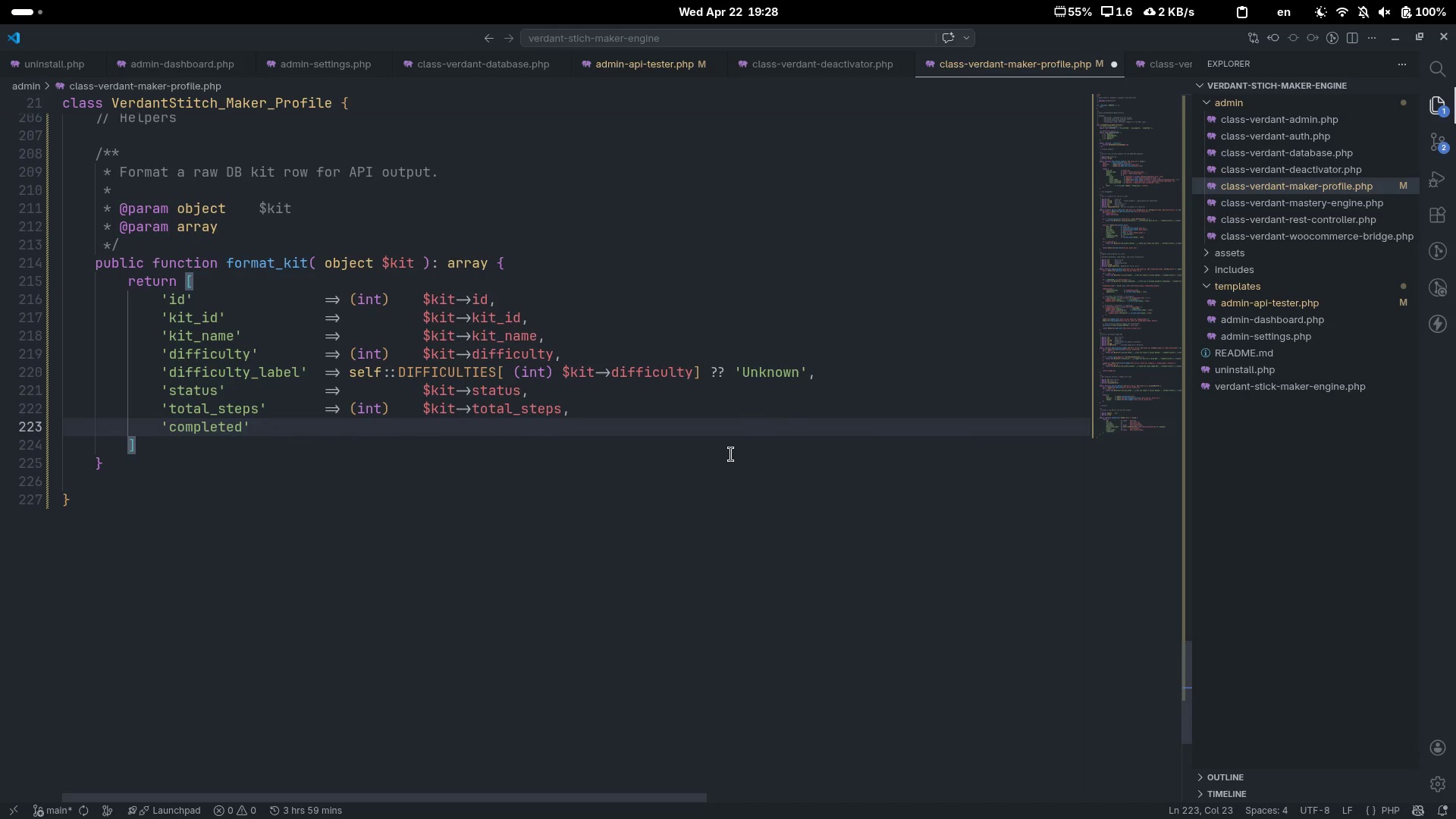 
key(Control+ControlLeft)
 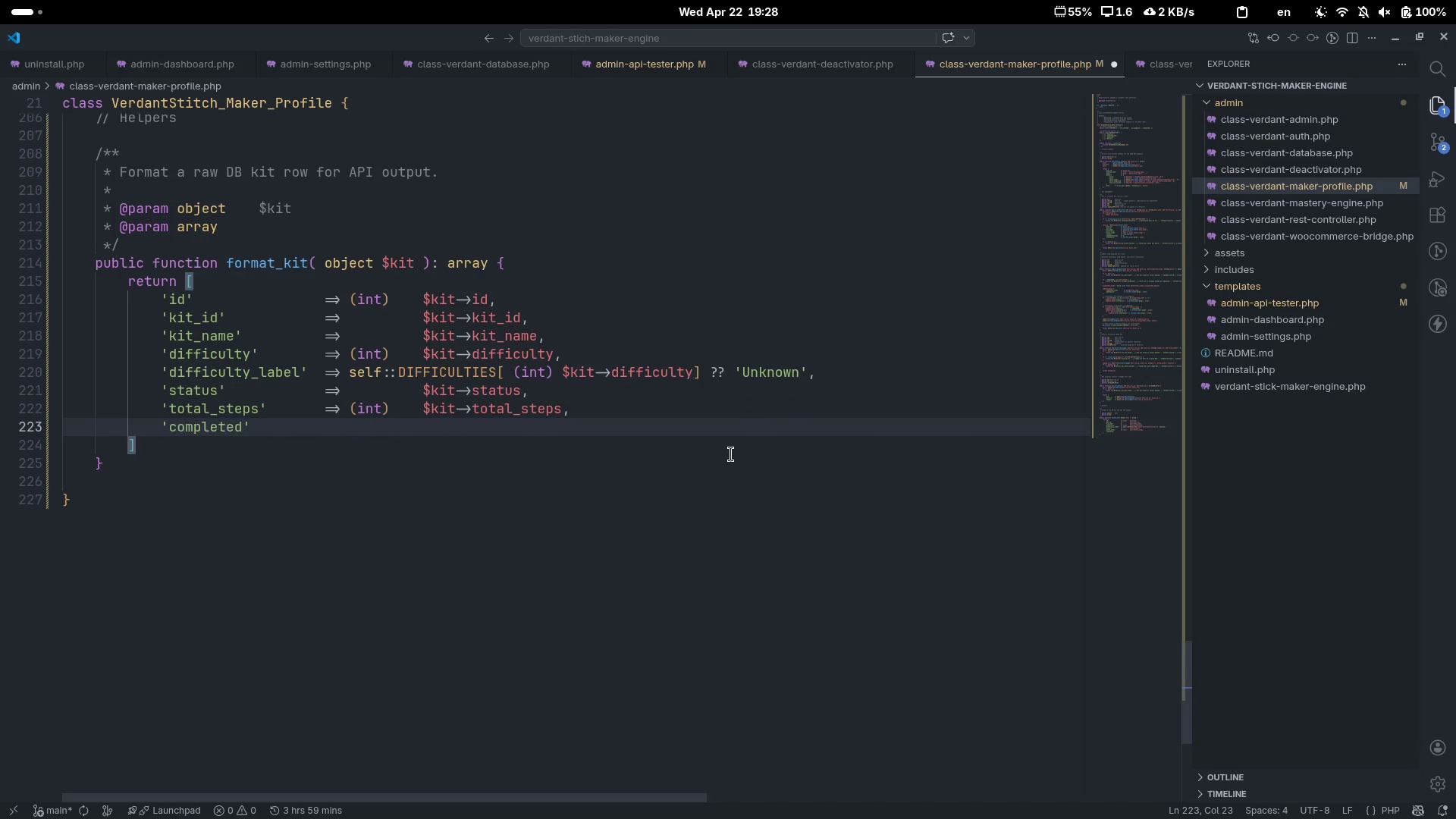 
key(Control+Backspace)
 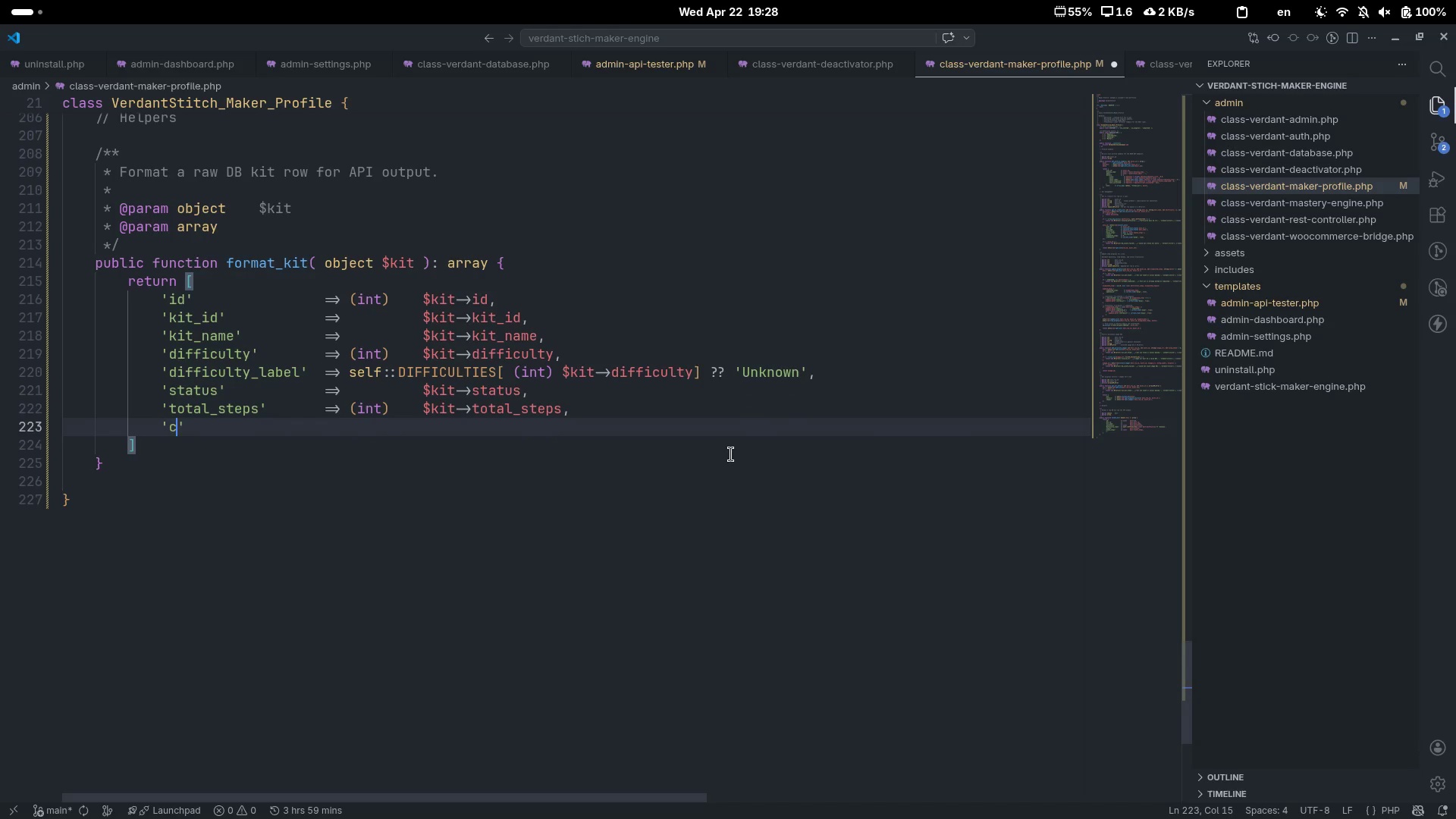 
type(compe)
key(Backspace)
type(leted_ar)
key(Backspace)
type(t)
 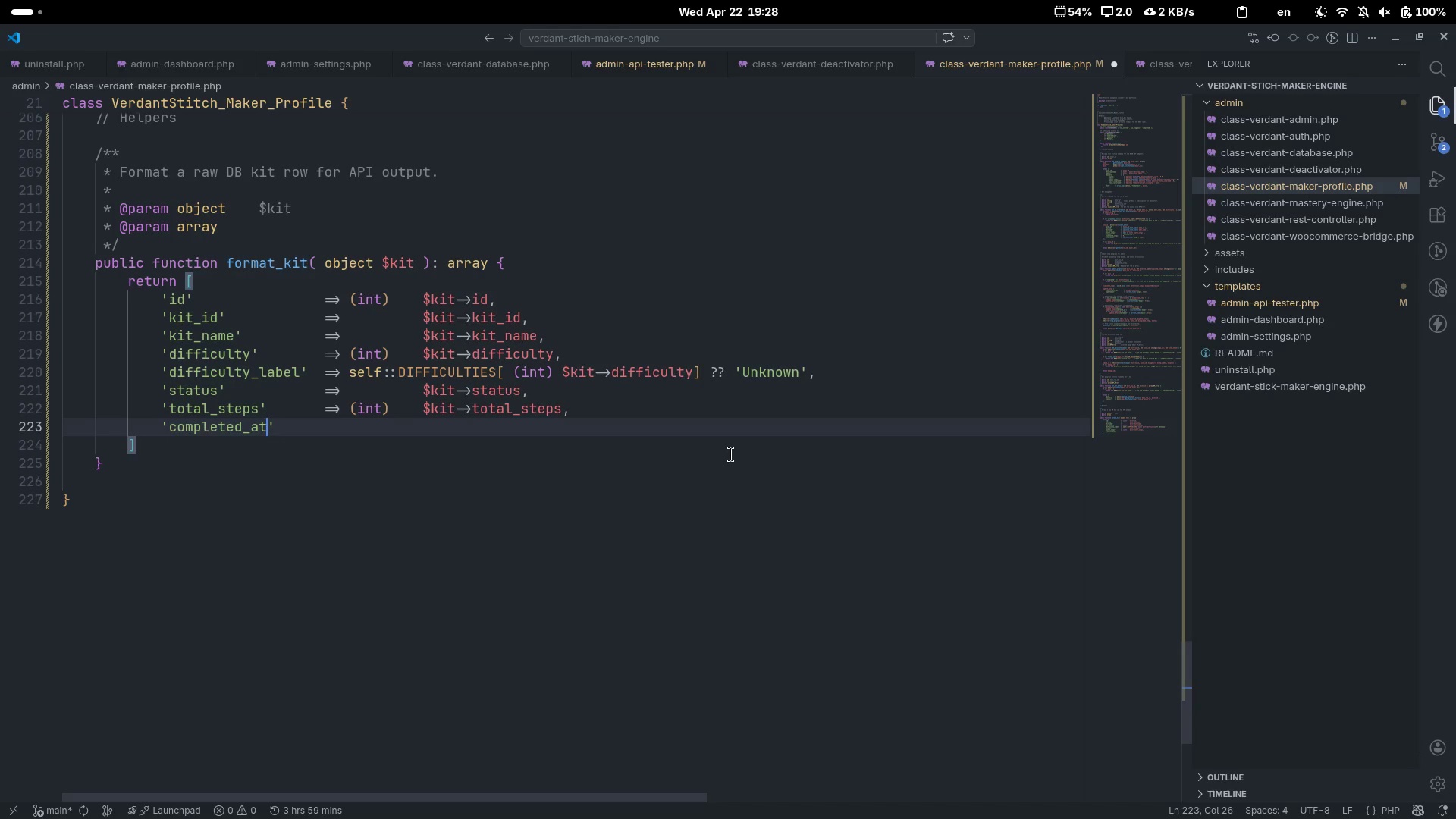 
key(Backspace)
key(Backspace)
type(steps)
 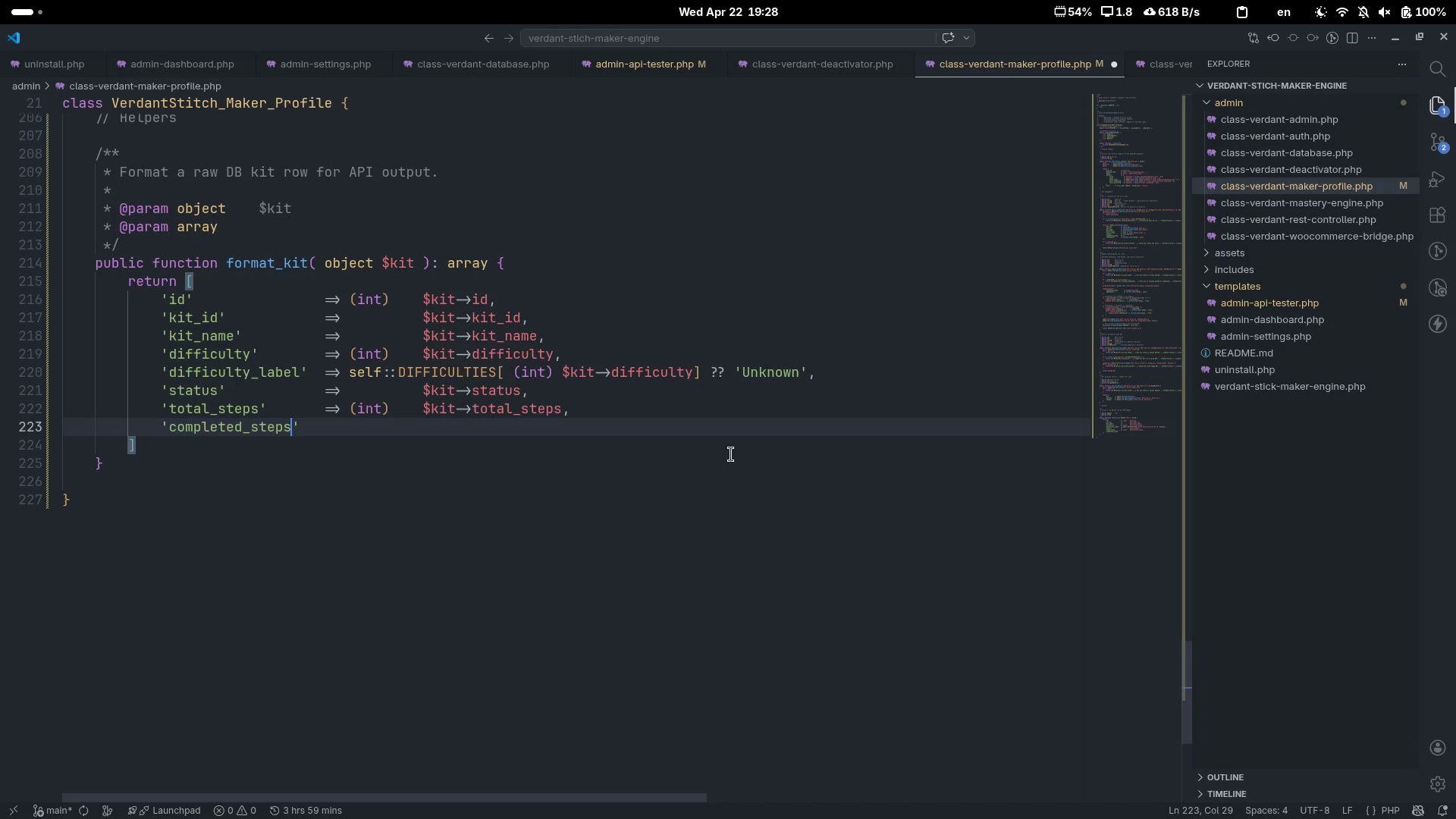 
key(ArrowRight)
 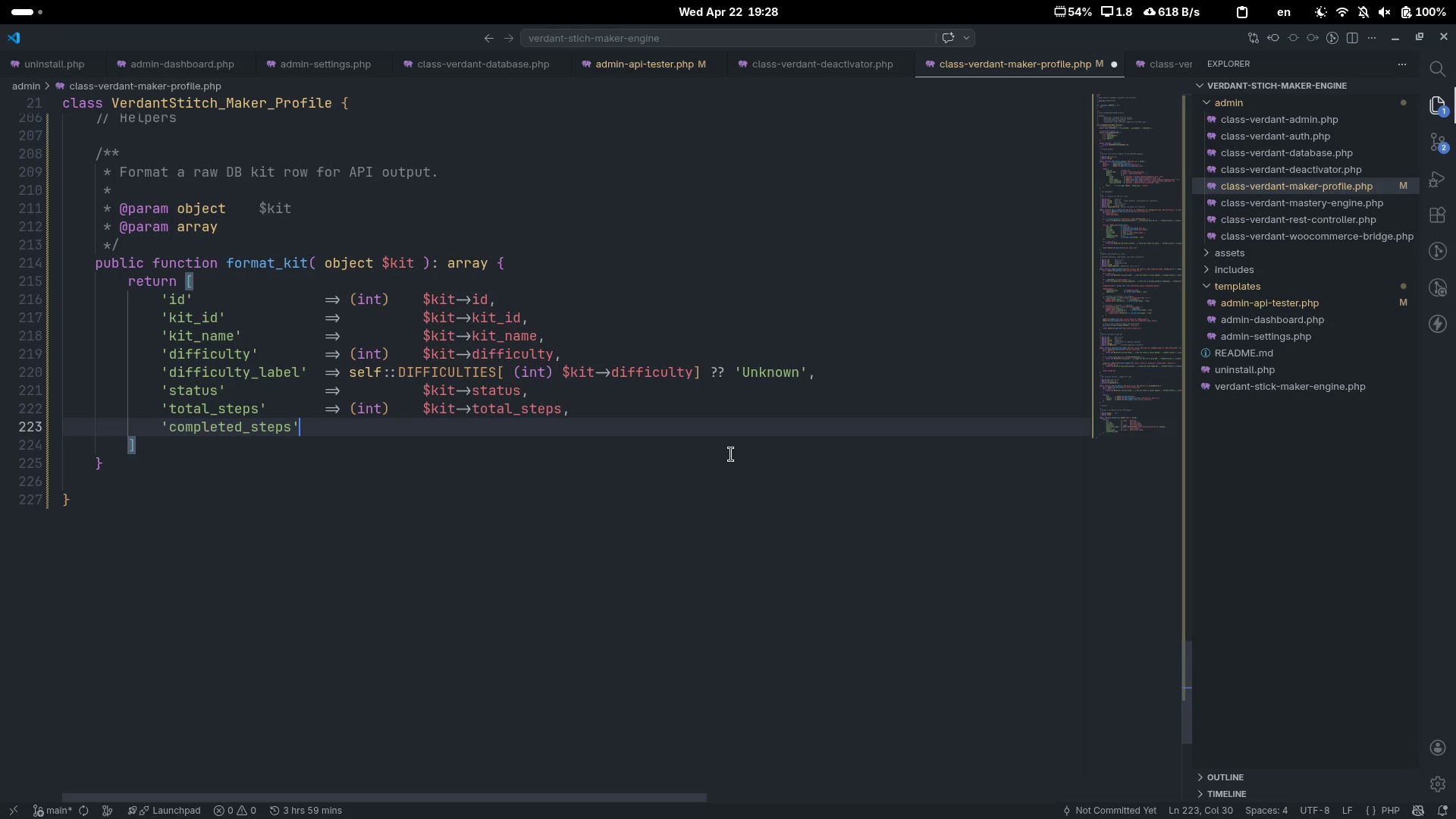 
key(Tab)
type(=> (int)
 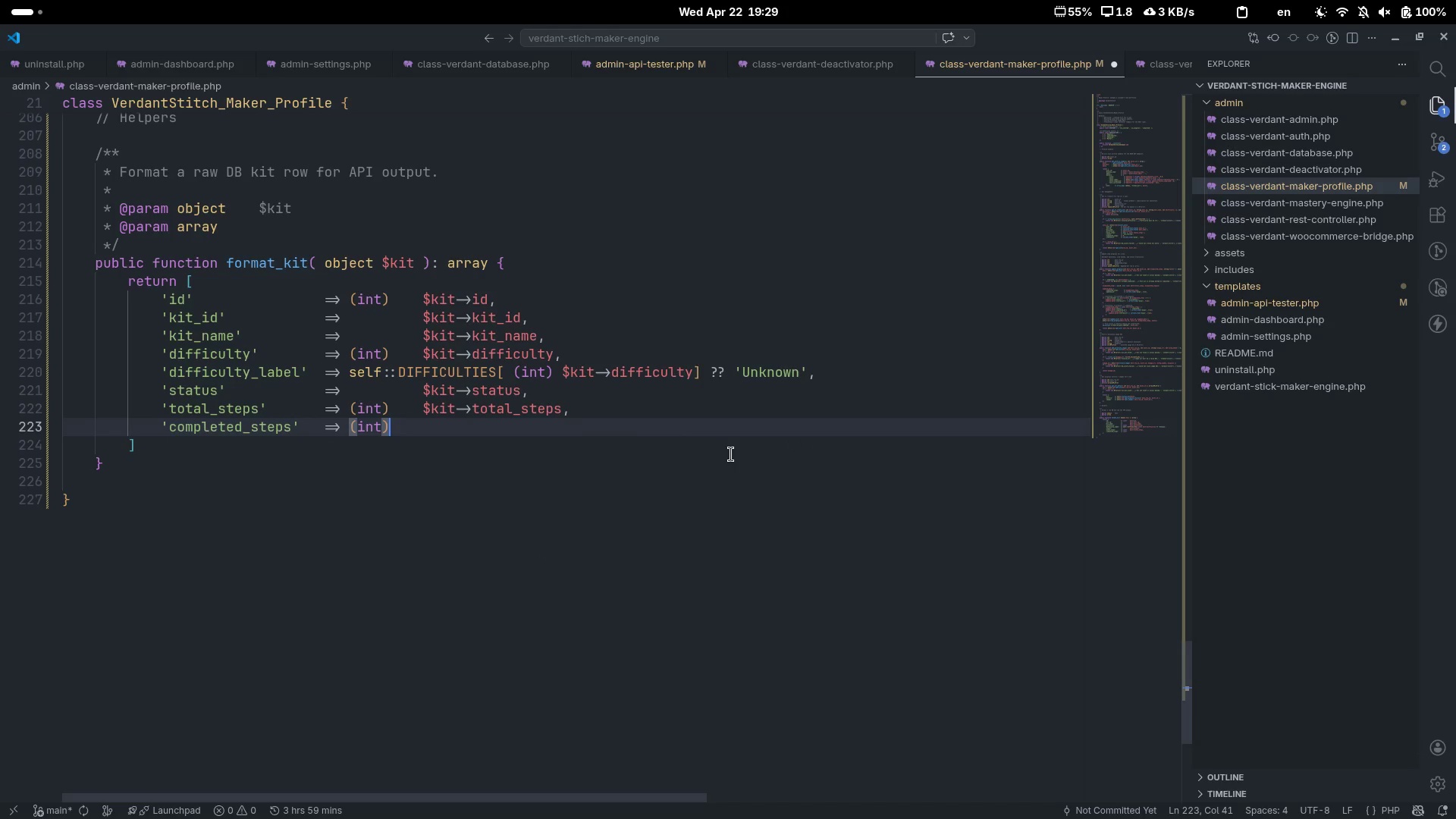 
 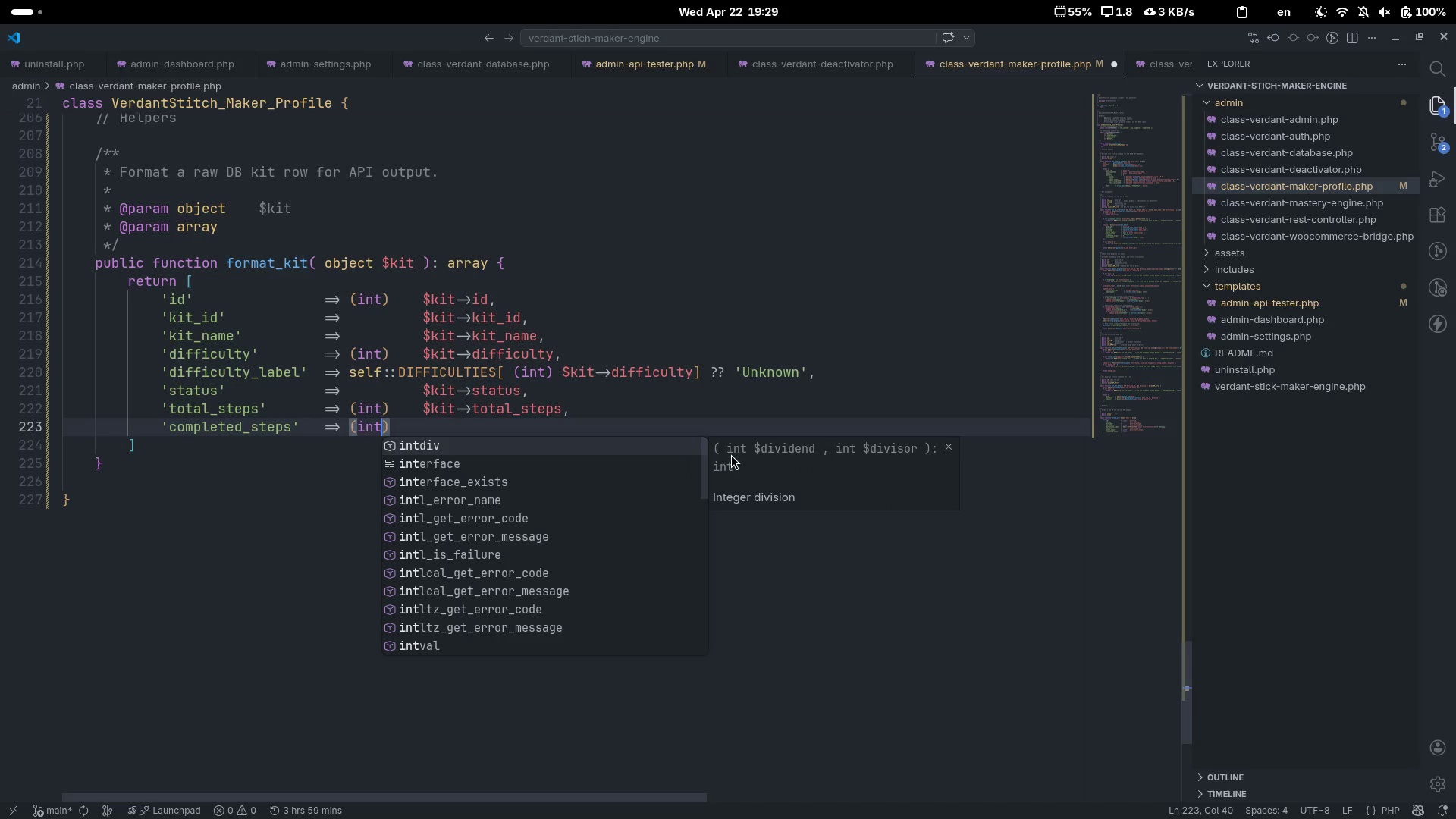 
key(ArrowRight)
 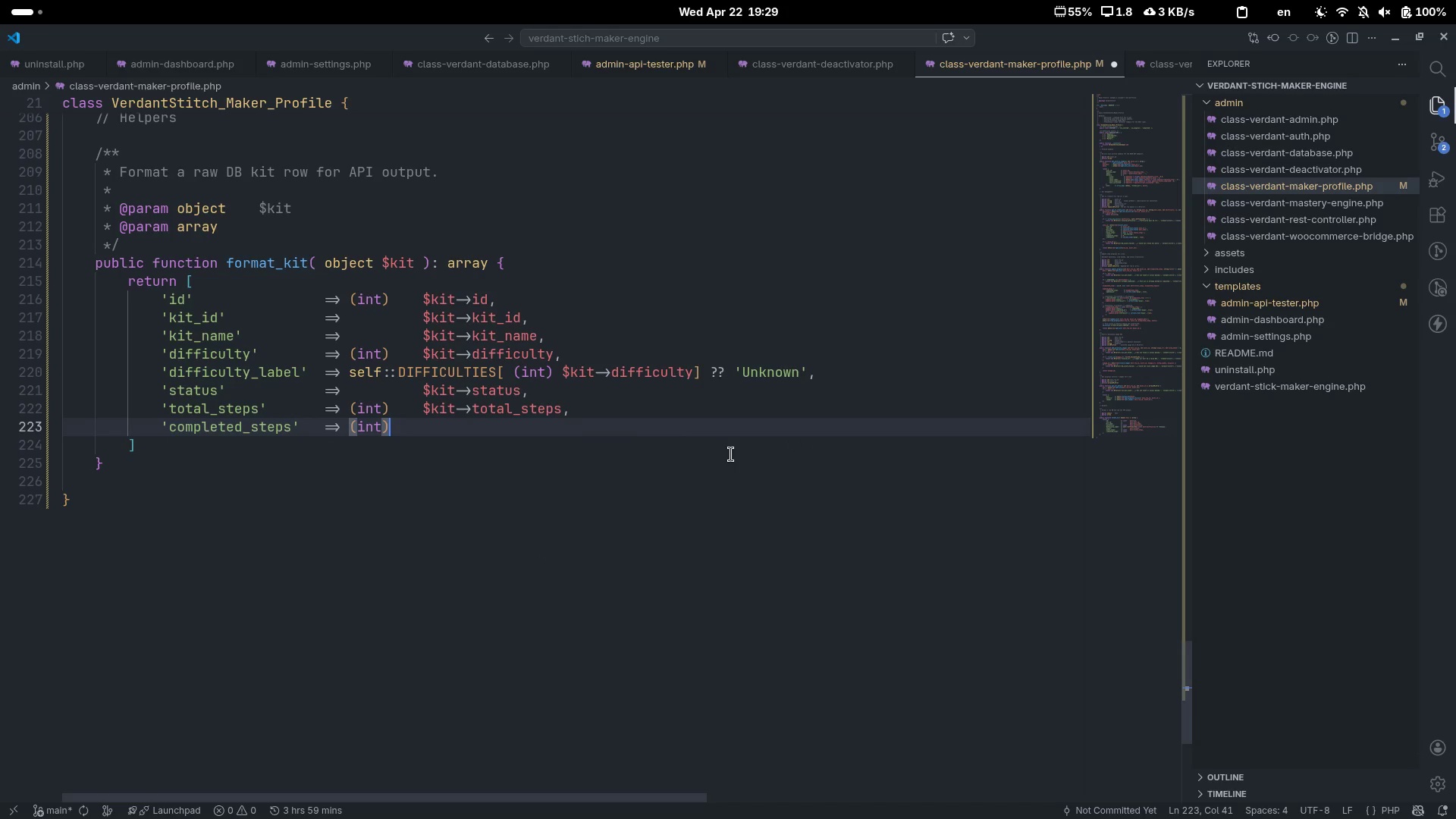 
key(Tab)
 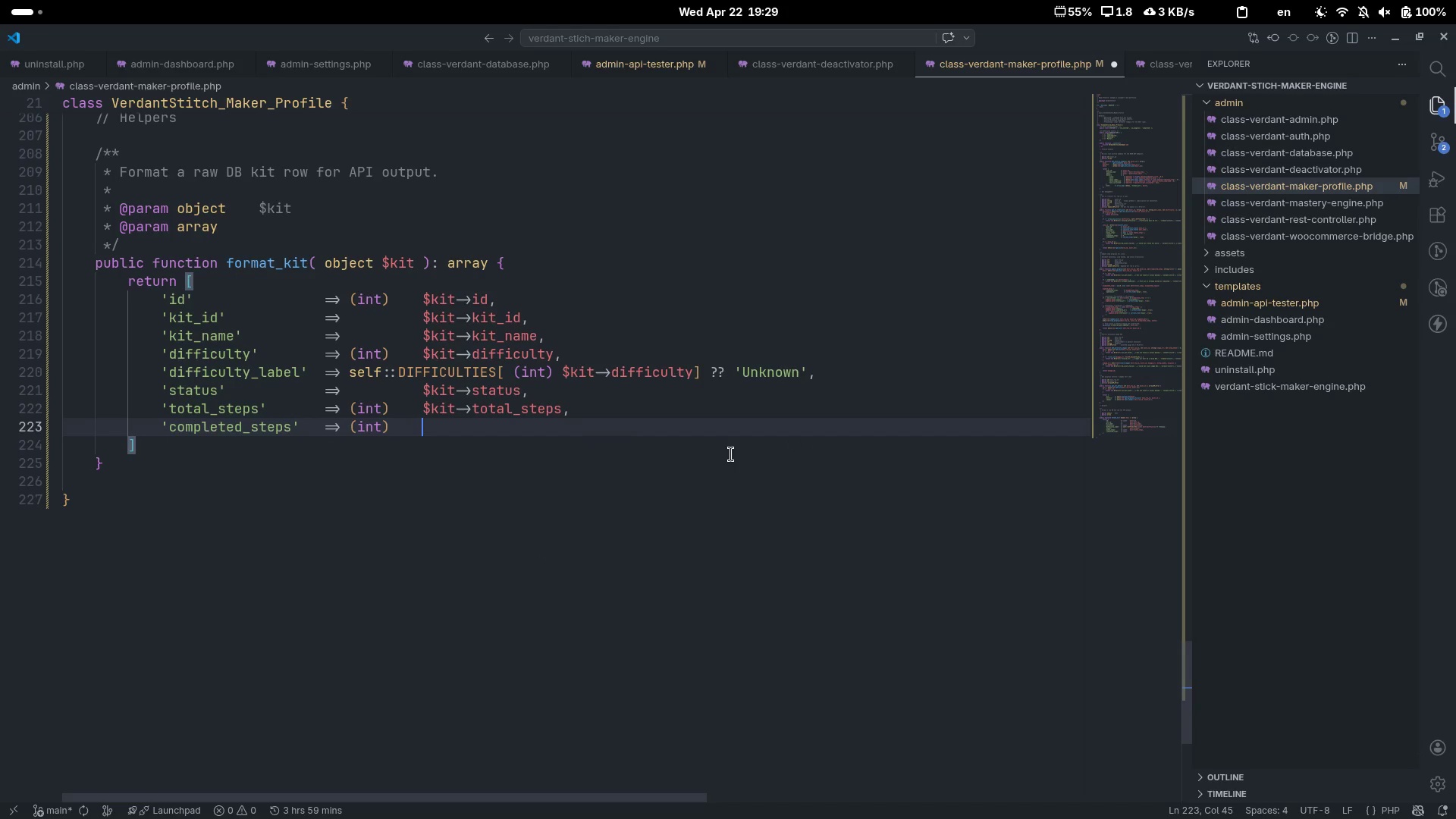 
key(Shift+4)
 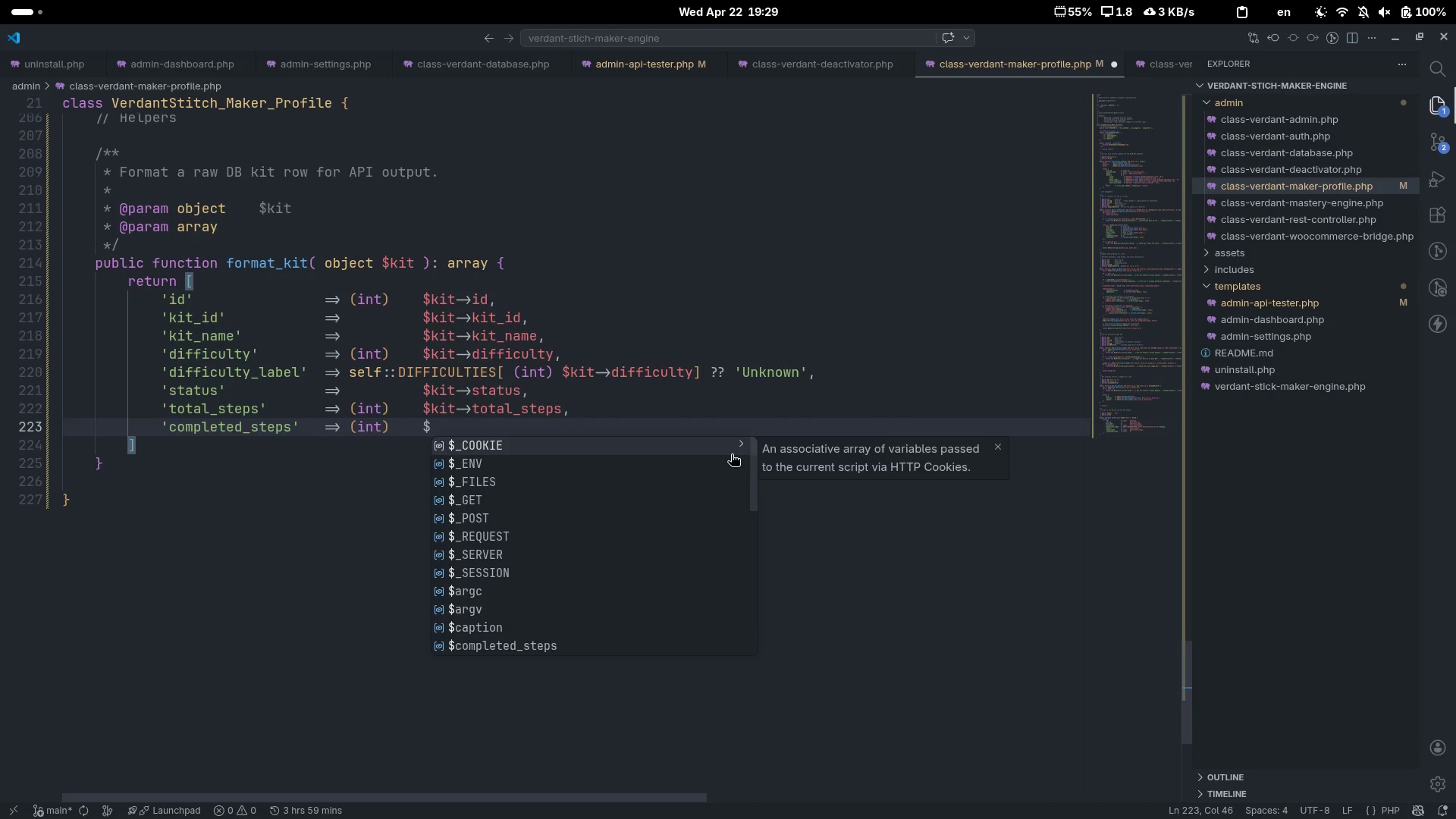 
type(kit->comple)
 